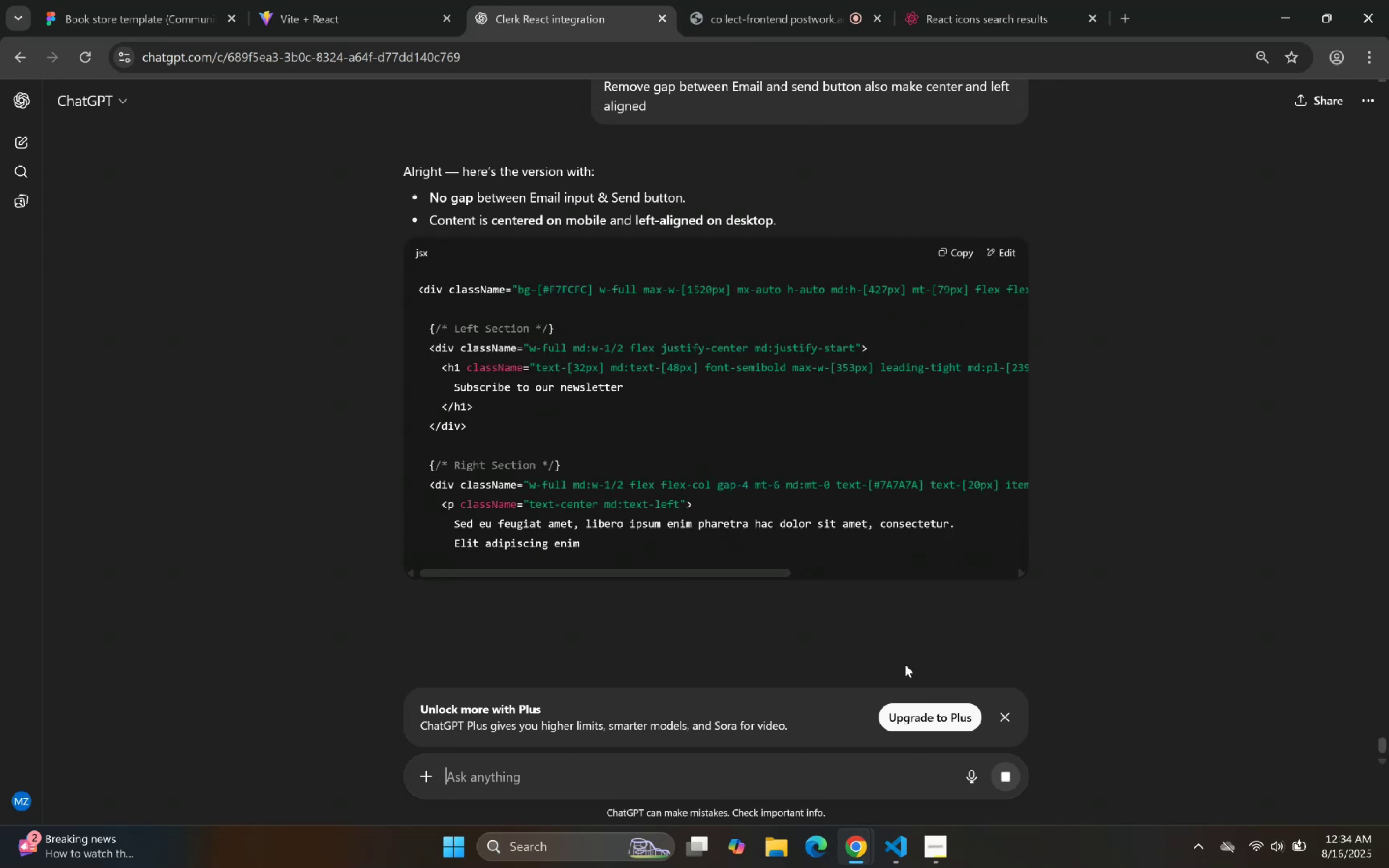 
left_click([1012, 716])
 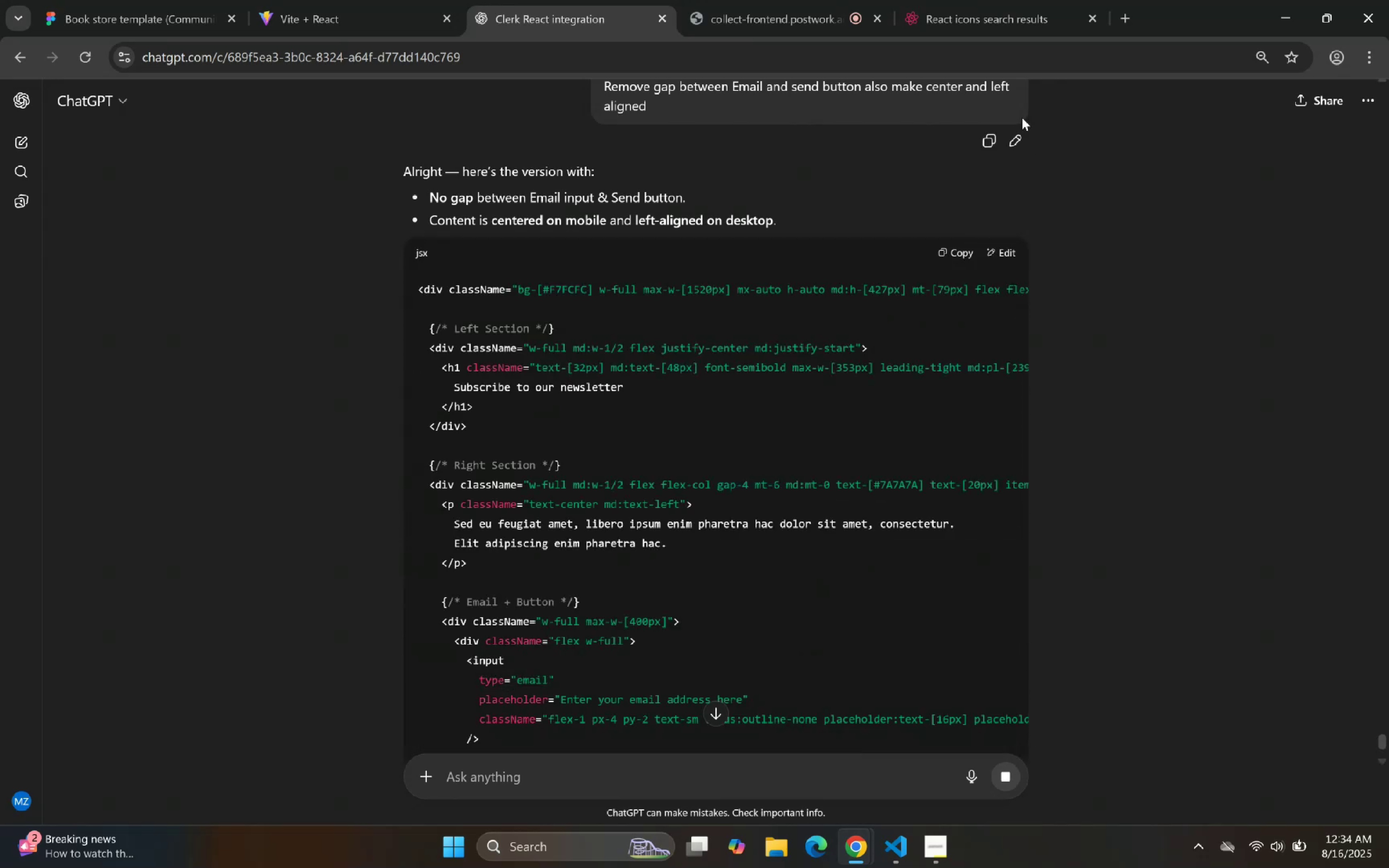 
left_click([1008, 133])
 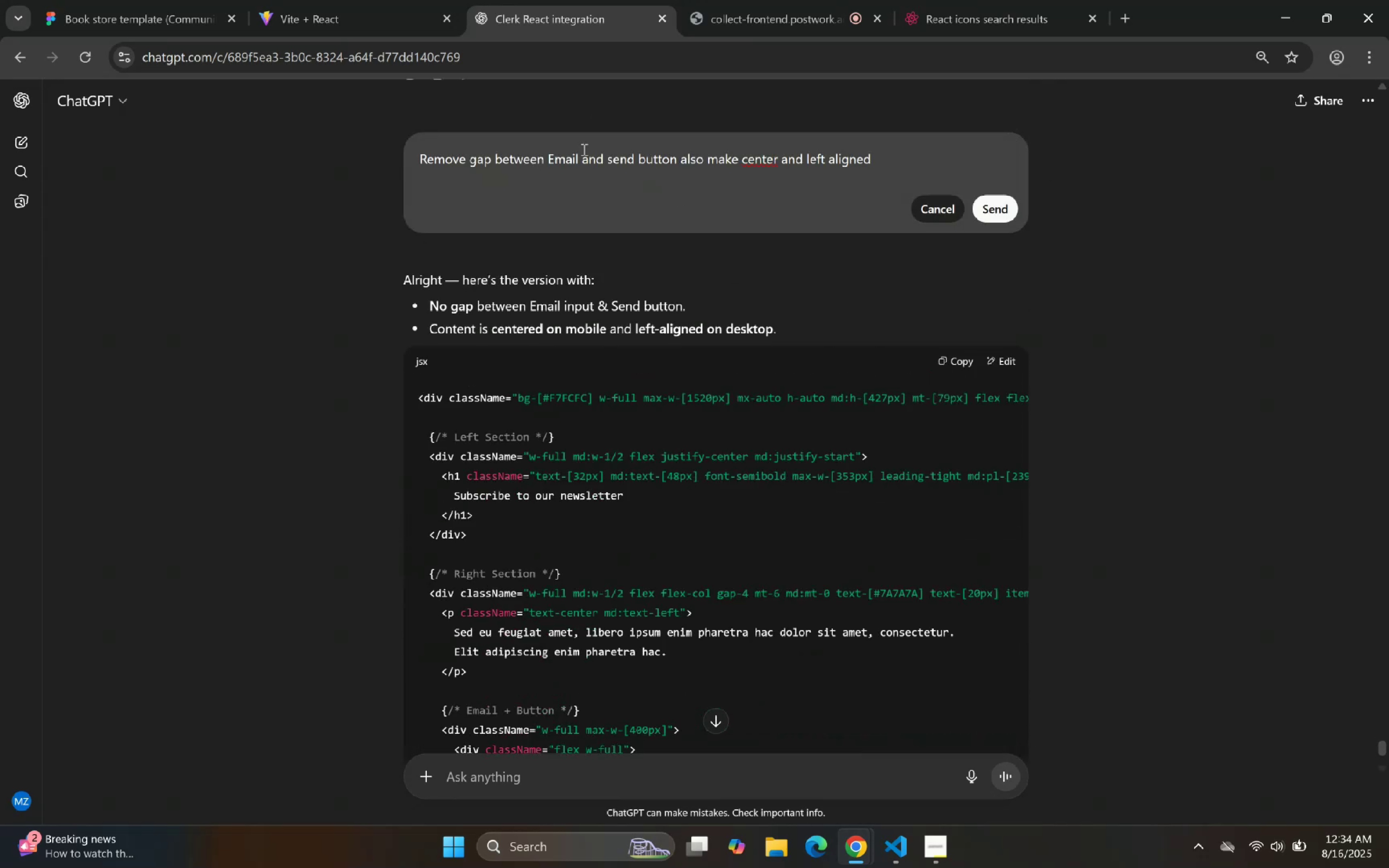 
left_click([646, 158])
 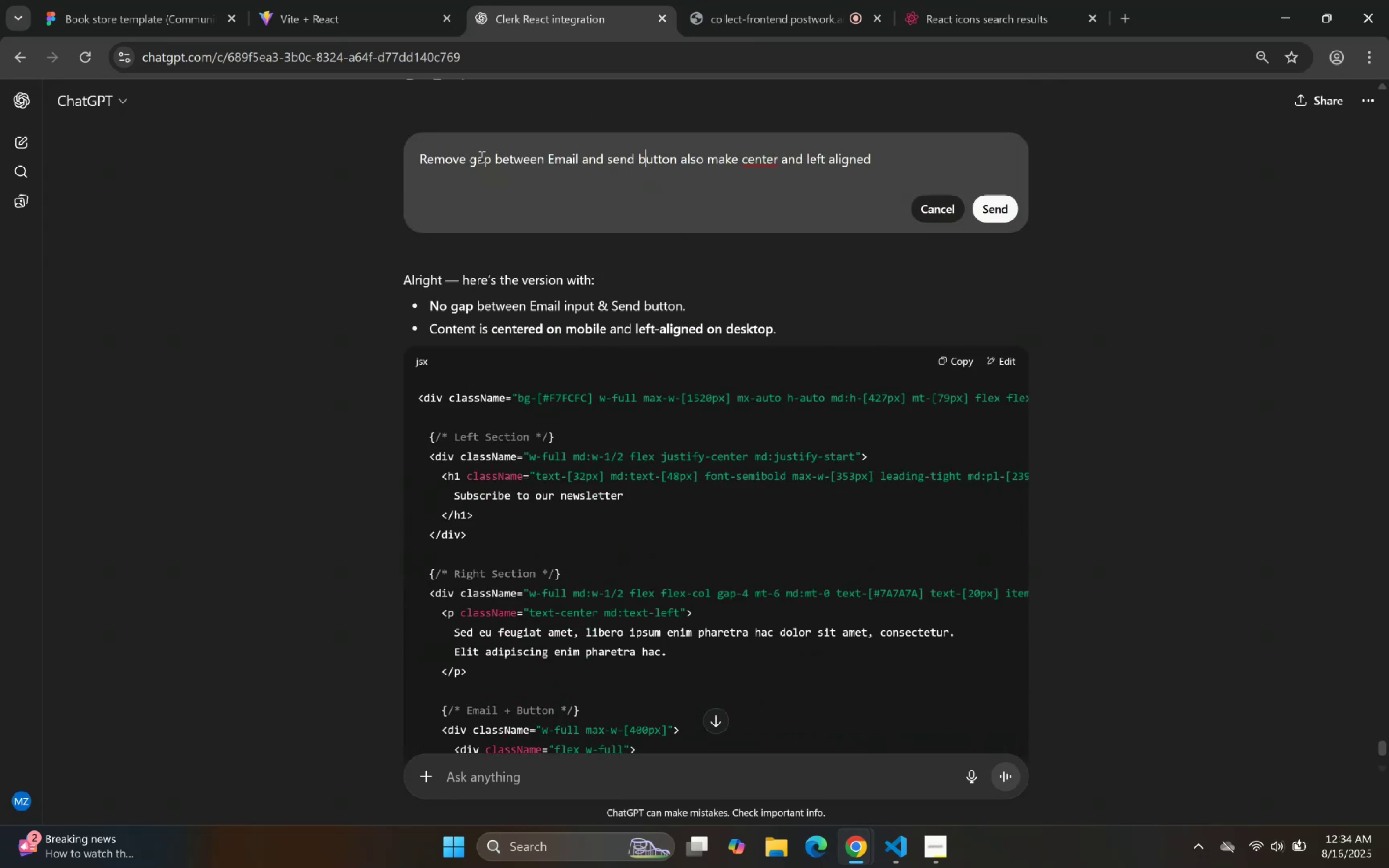 
left_click([466, 159])
 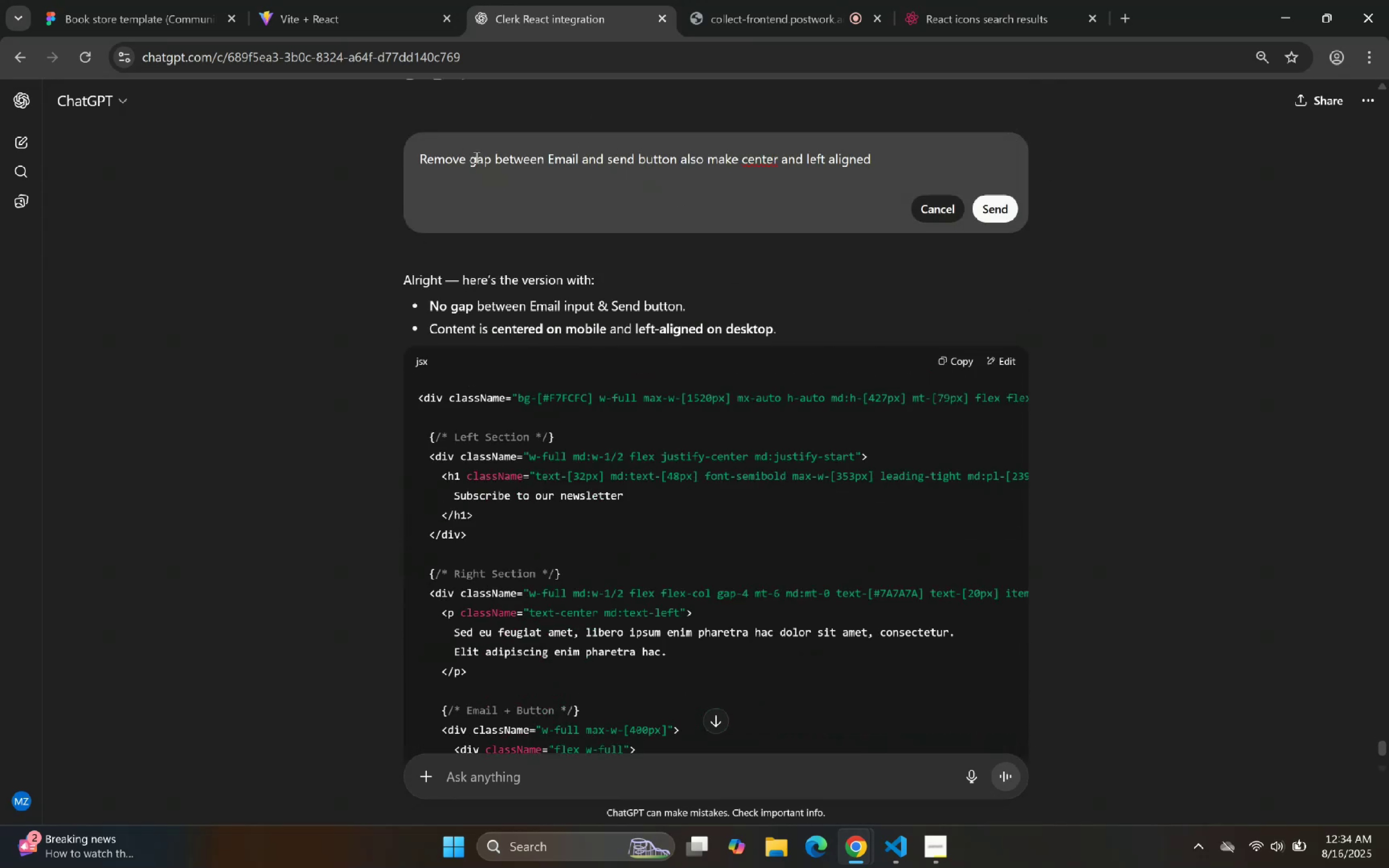 
type( seo)
key(Backspace)
key(Backspace)
type(ome)
 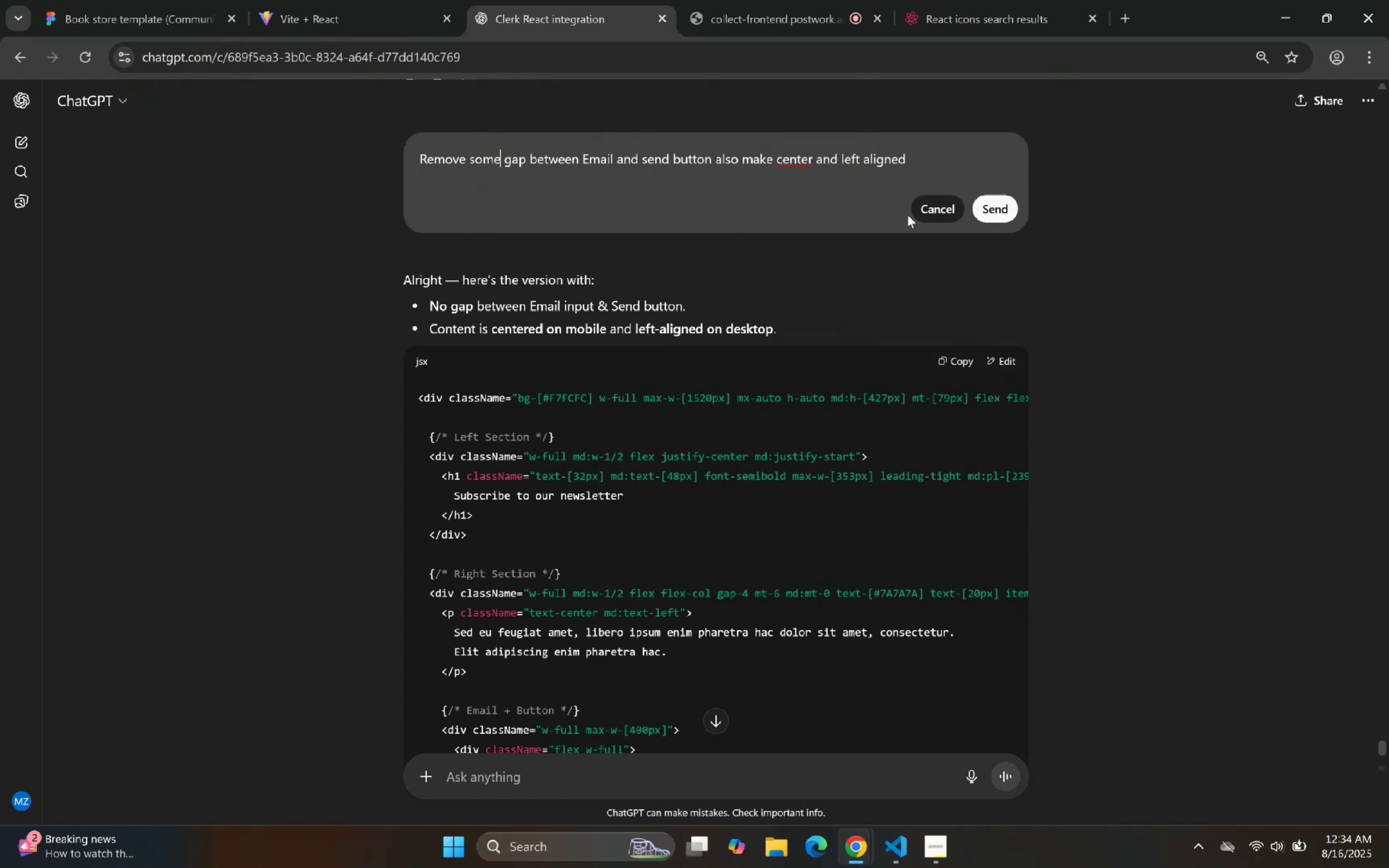 
left_click([1003, 208])
 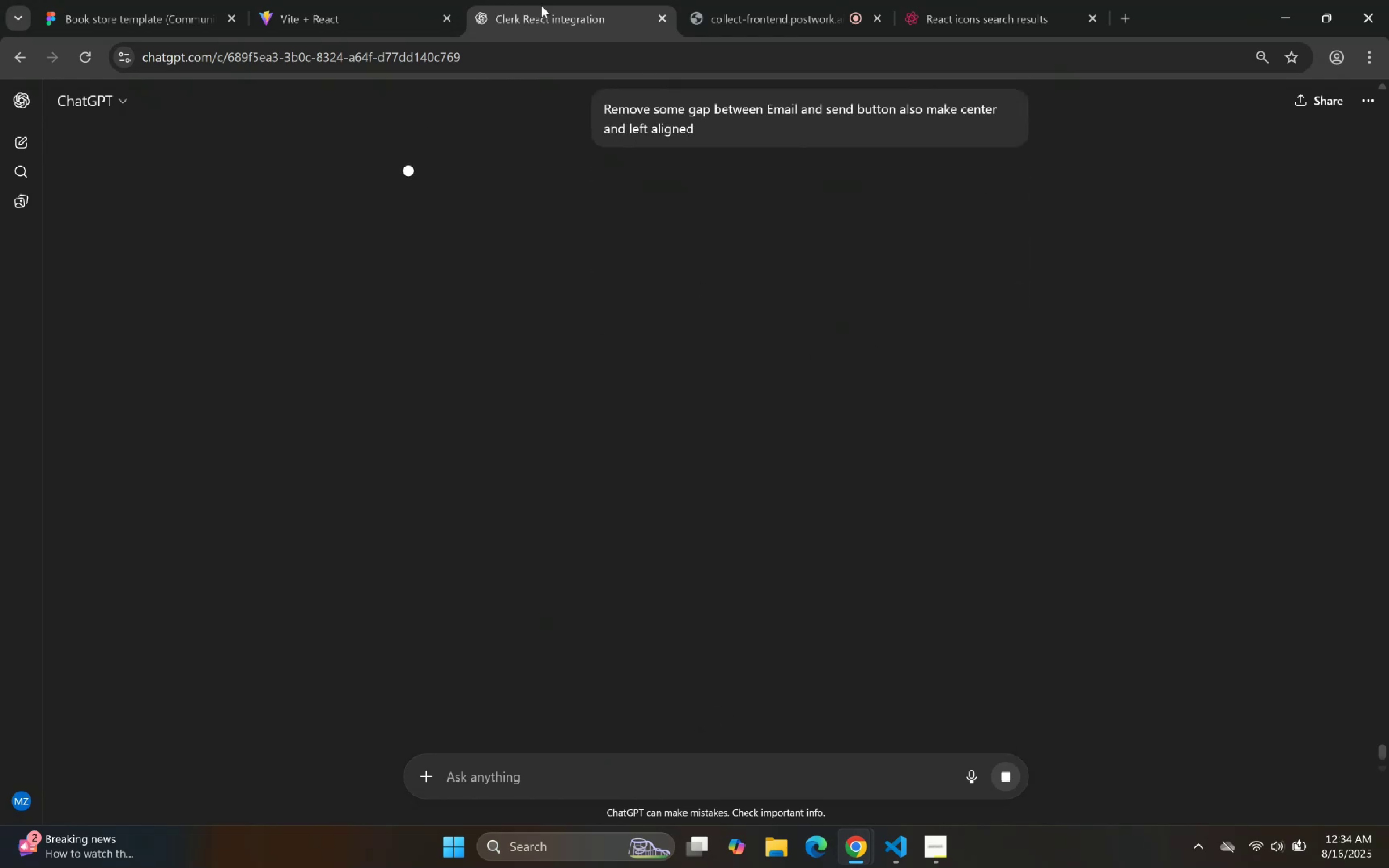 
left_click([445, 0])
 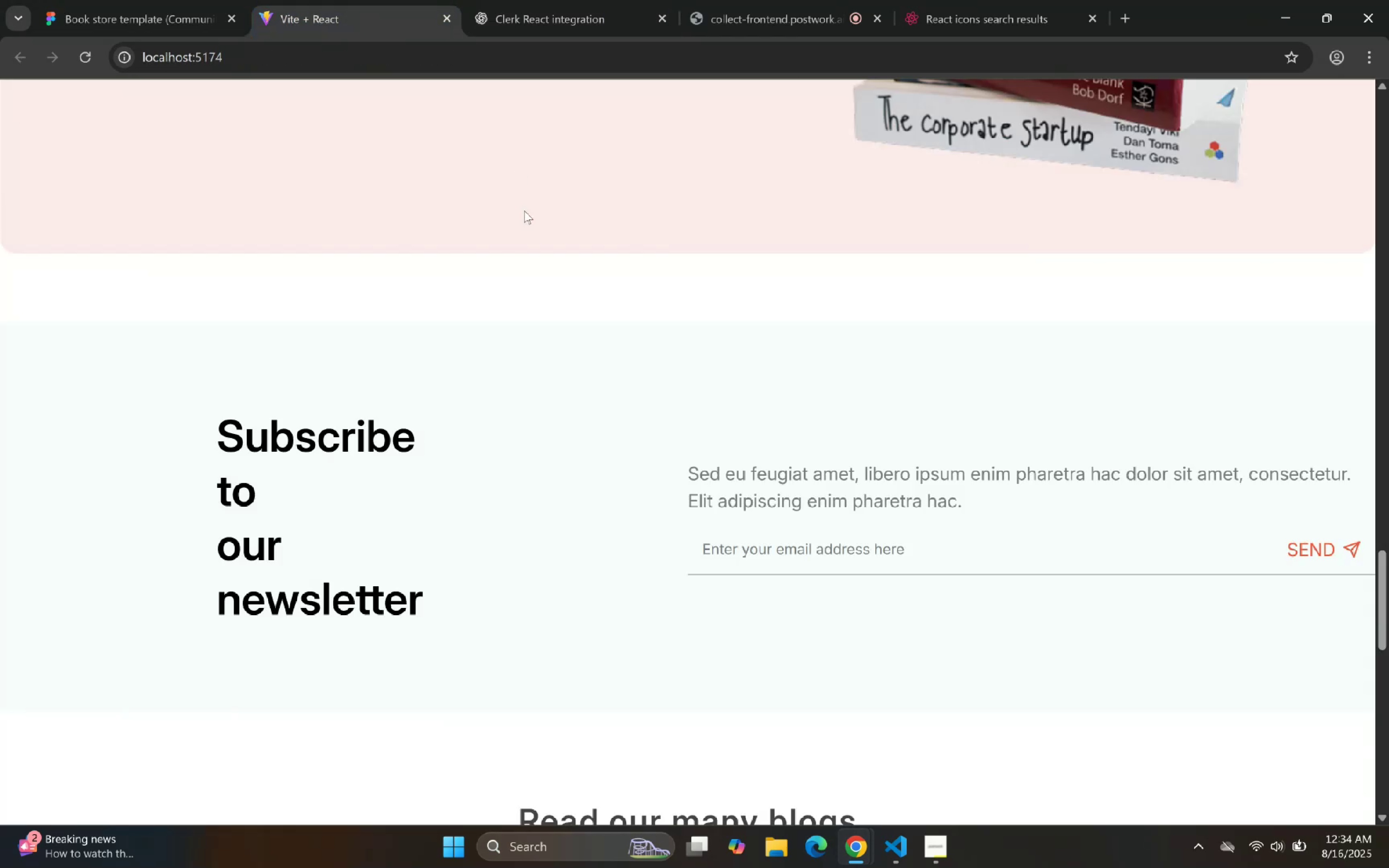 
left_click([509, 0])
 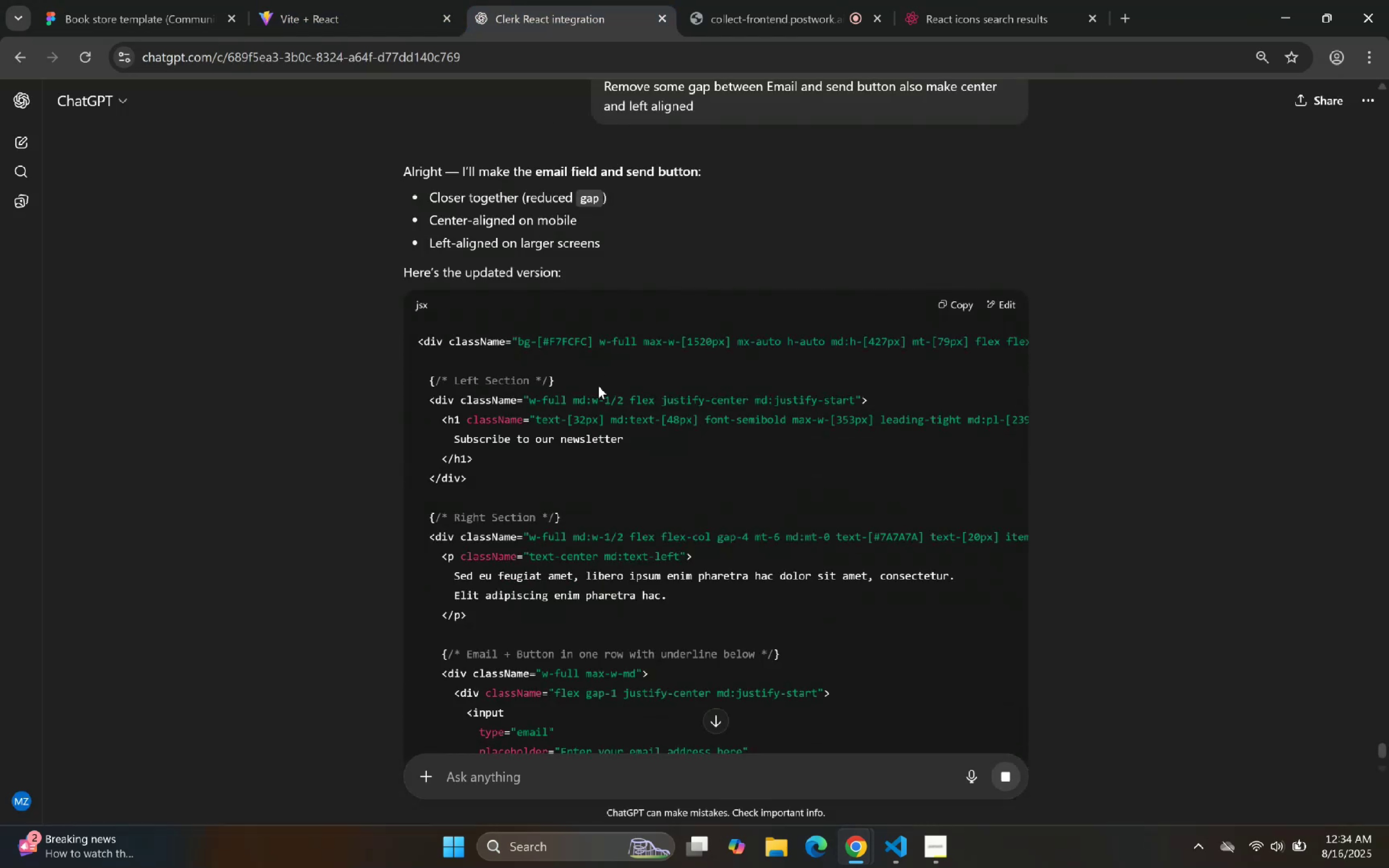 
wait(5.96)
 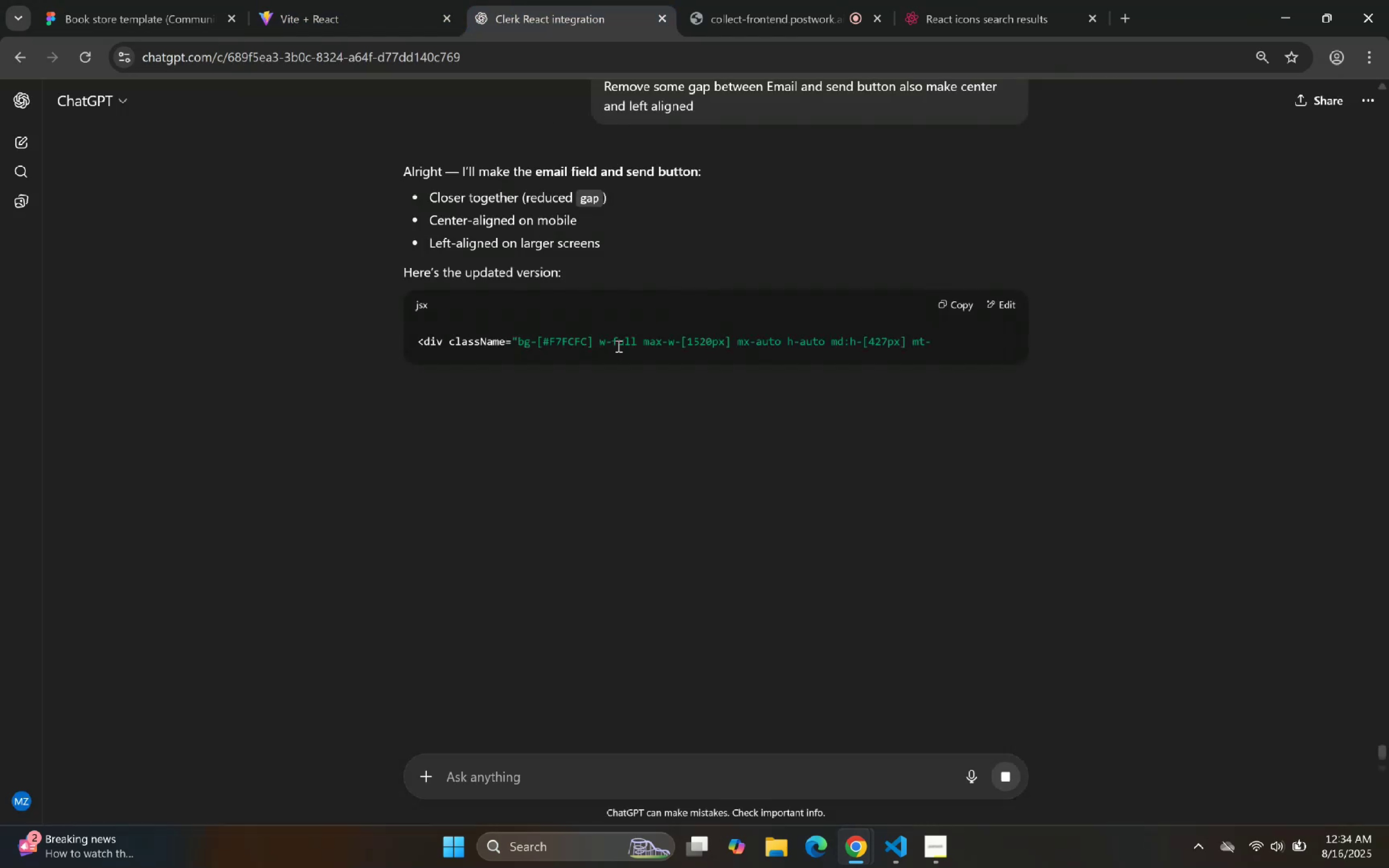 
scroll: coordinate [628, 405], scroll_direction: down, amount: 7.0
 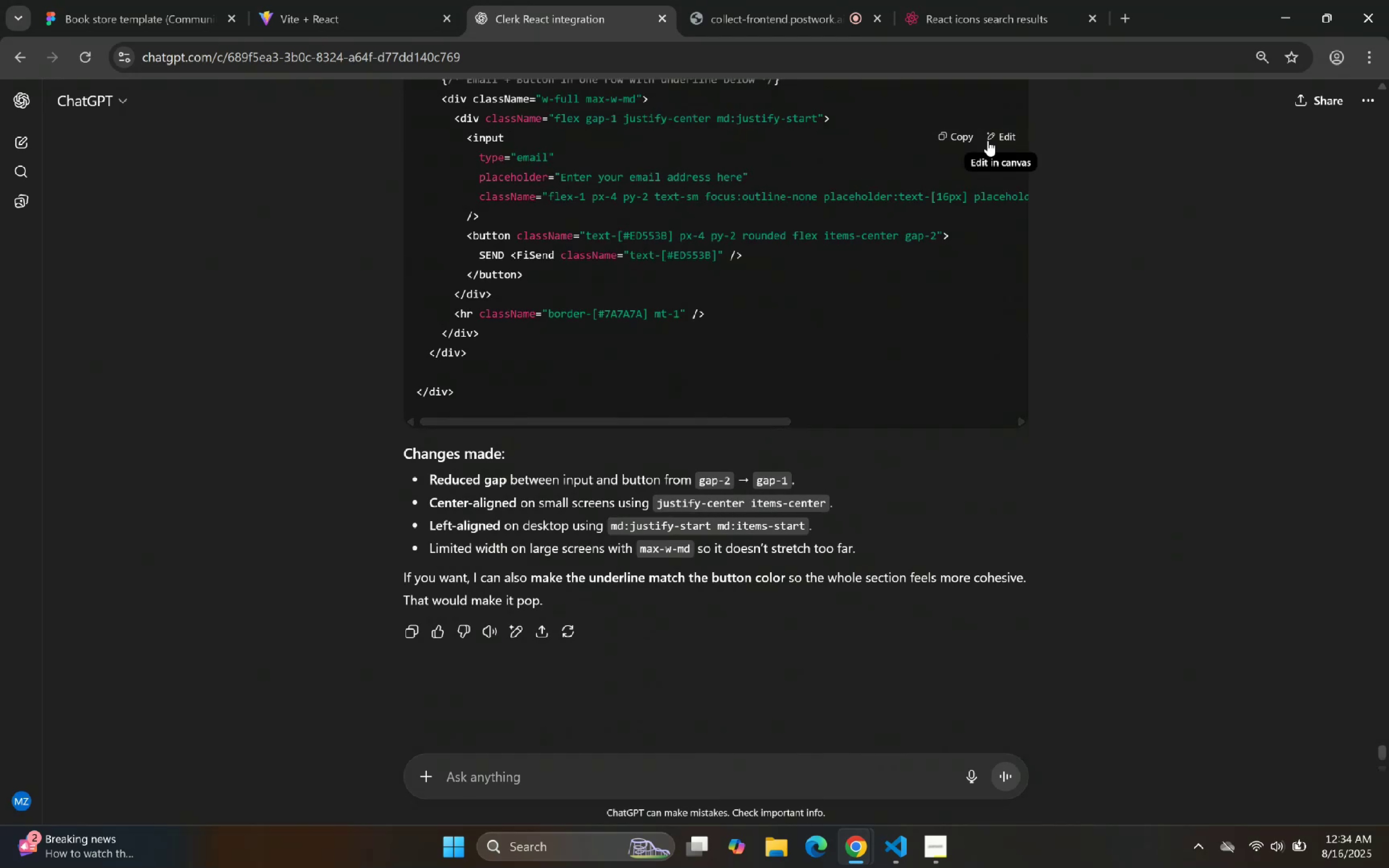 
left_click([960, 136])
 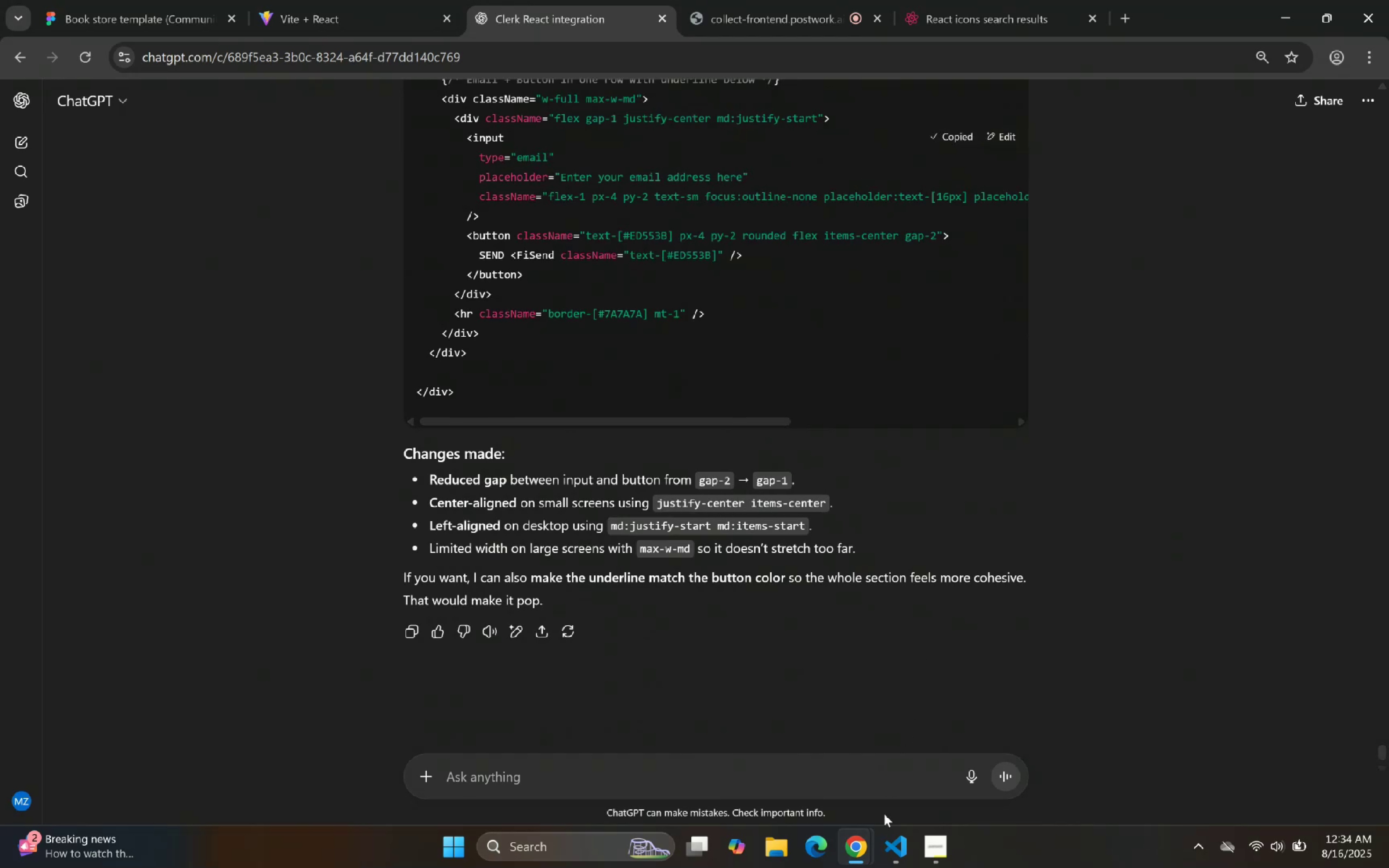 
left_click([893, 835])
 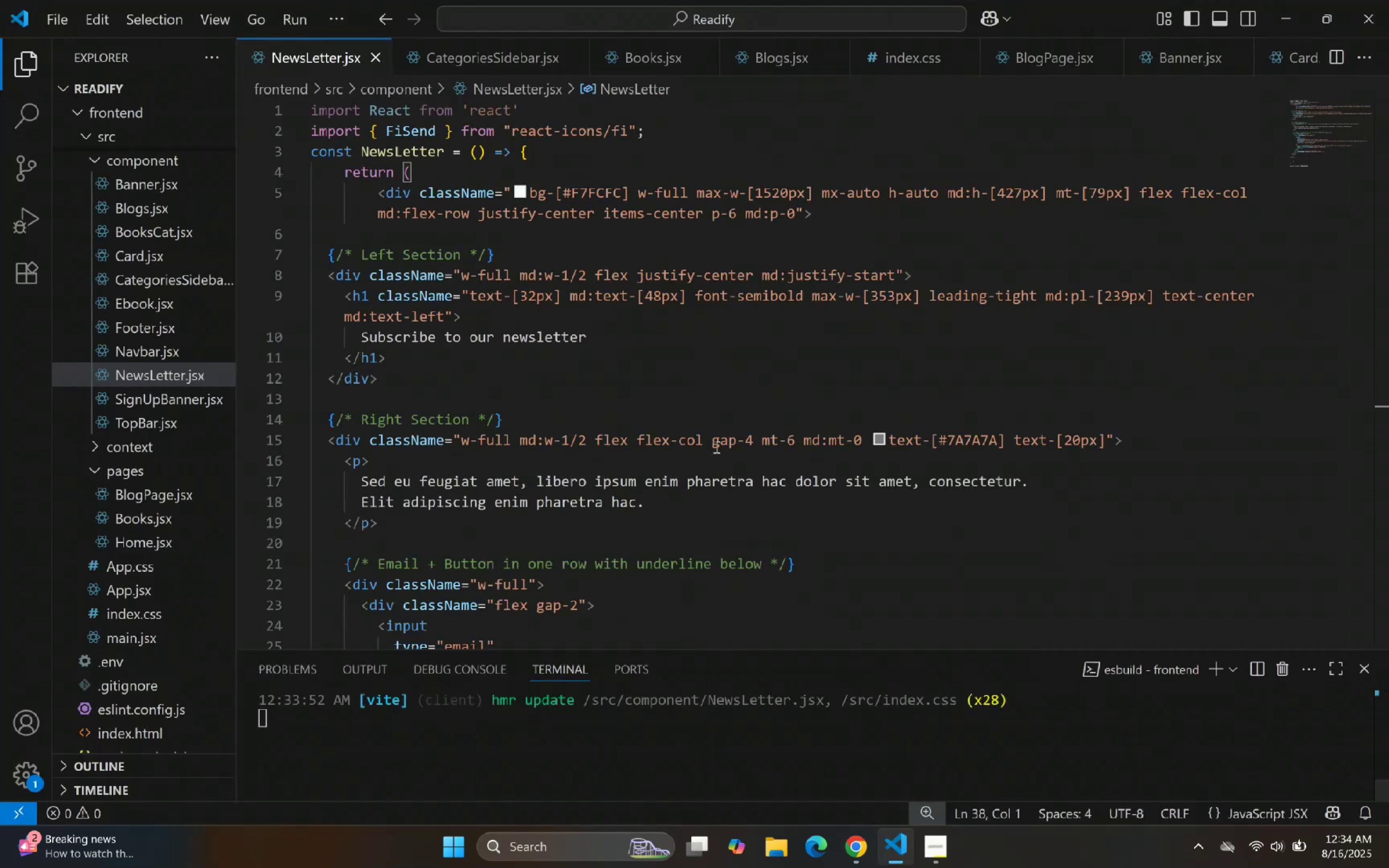 
left_click([711, 404])
 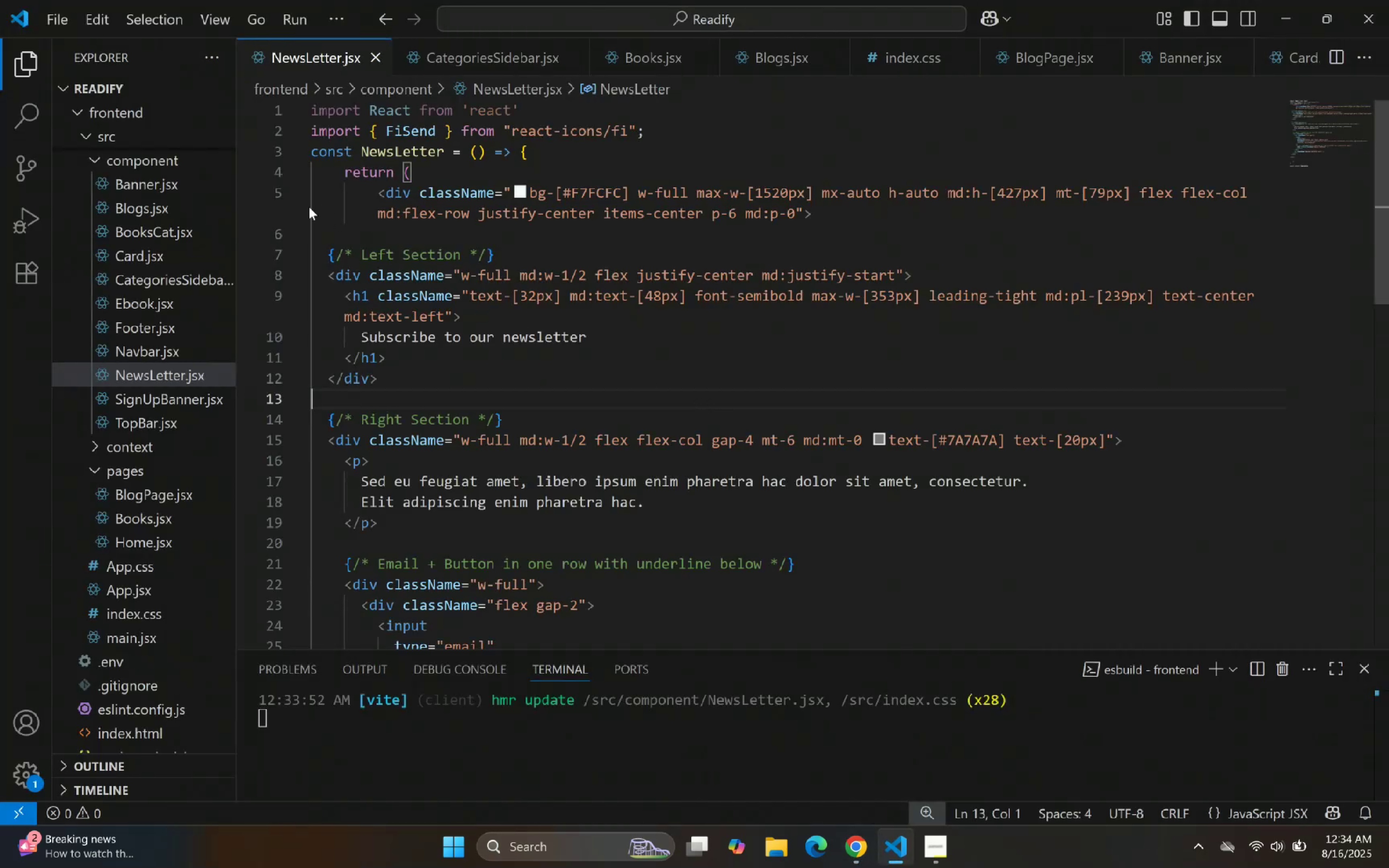 
left_click([306, 195])
 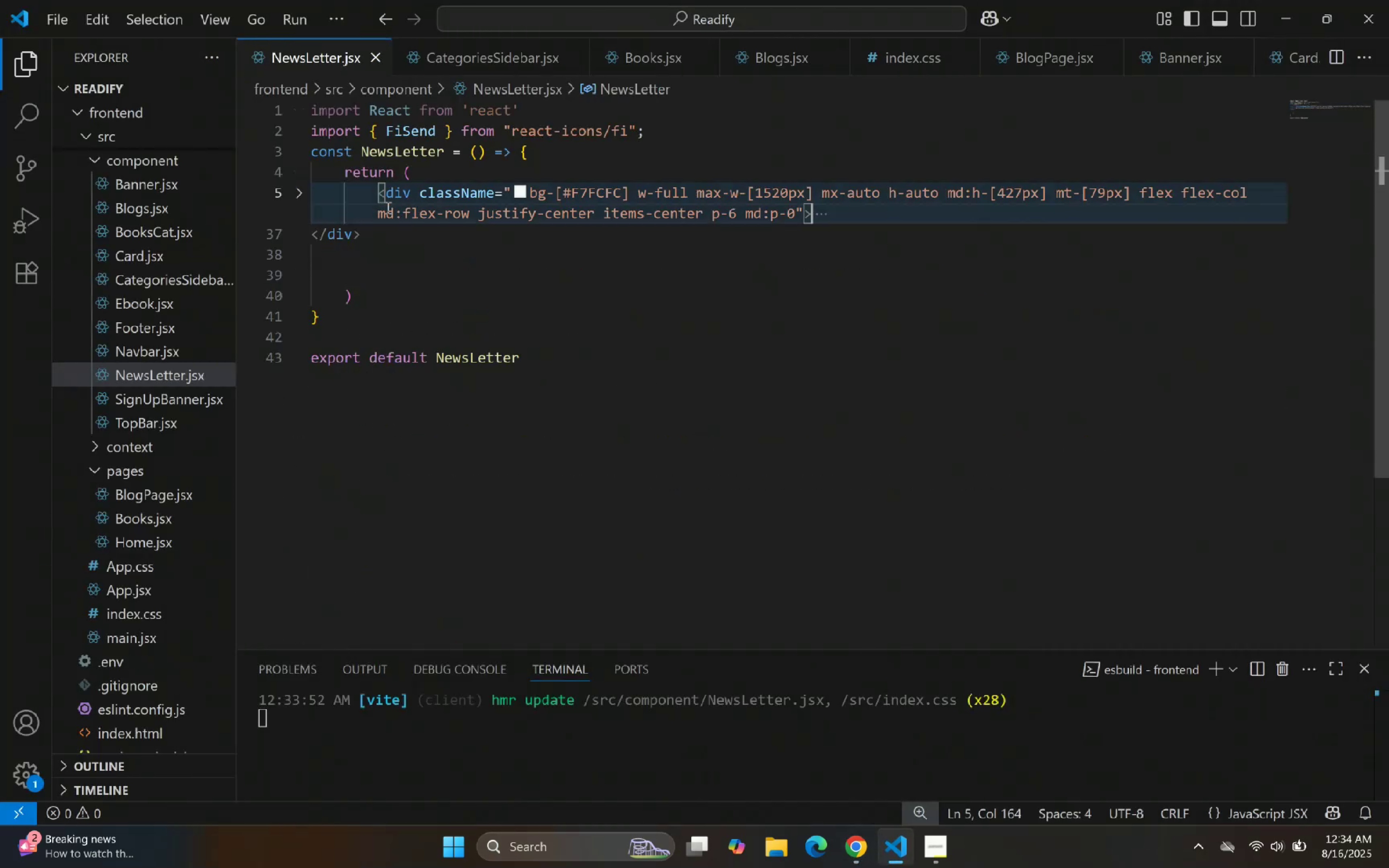 
left_click_drag(start_coordinate=[376, 199], to_coordinate=[411, 274])
 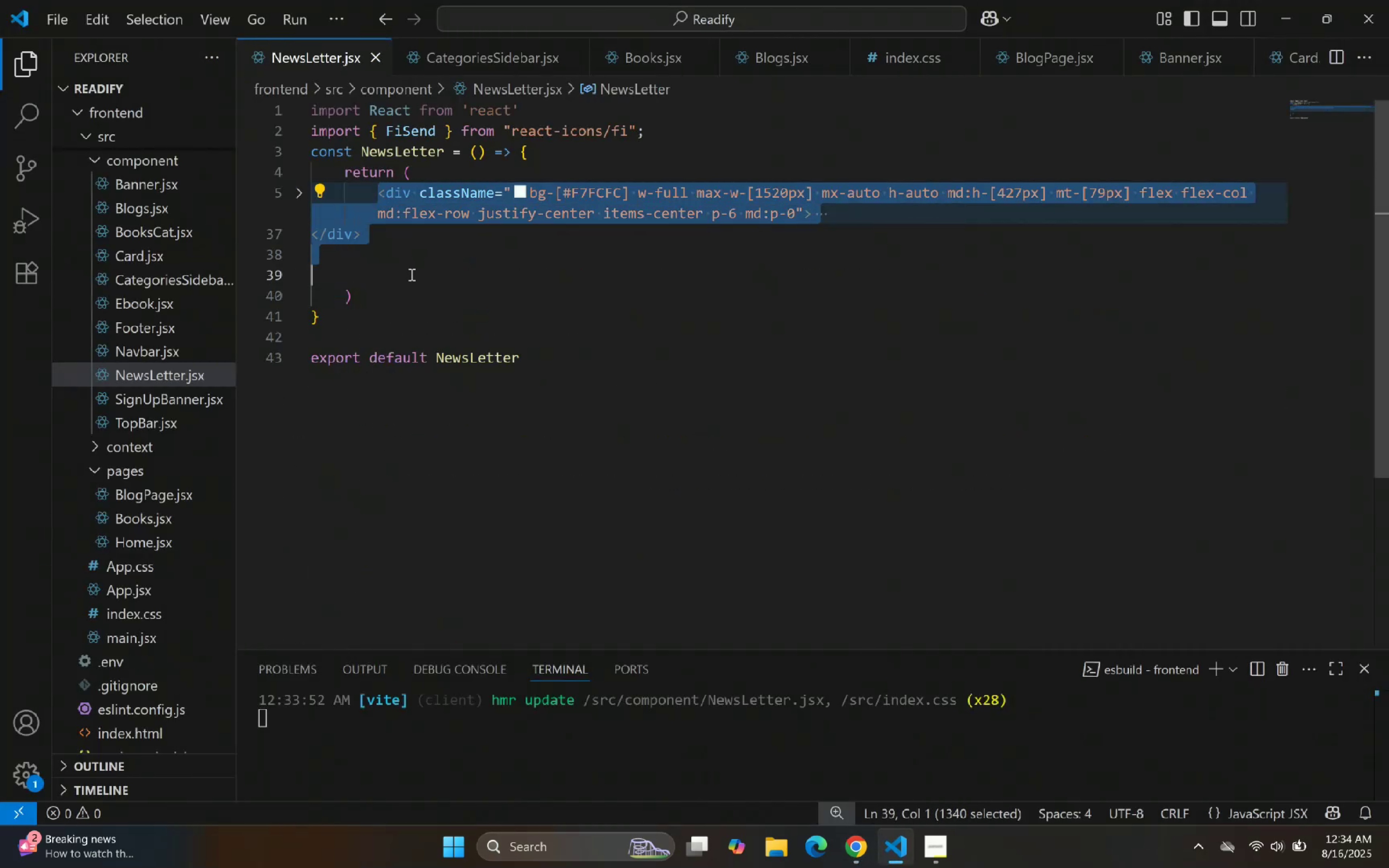 
key(Control+V)
 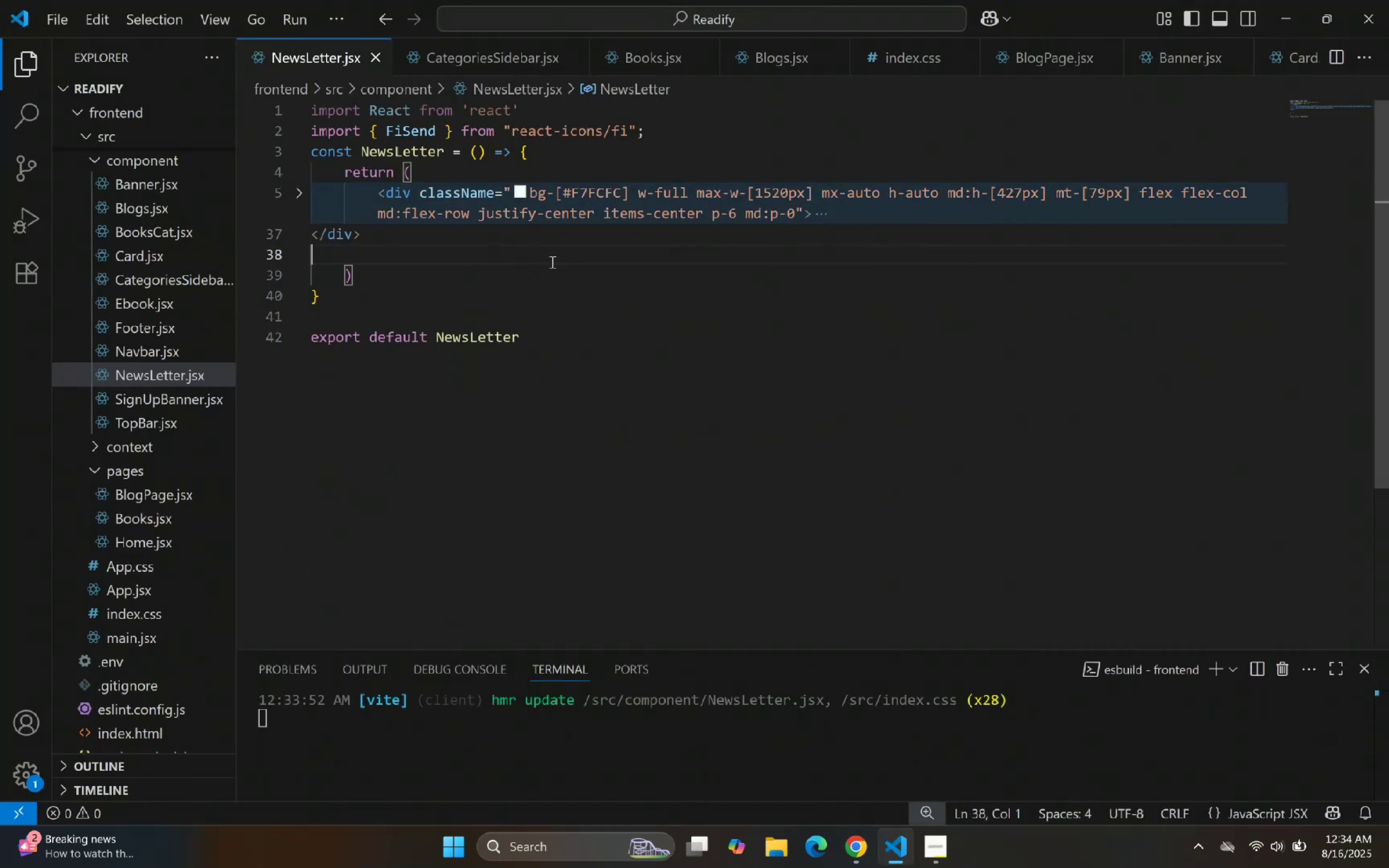 
double_click([551, 262])
 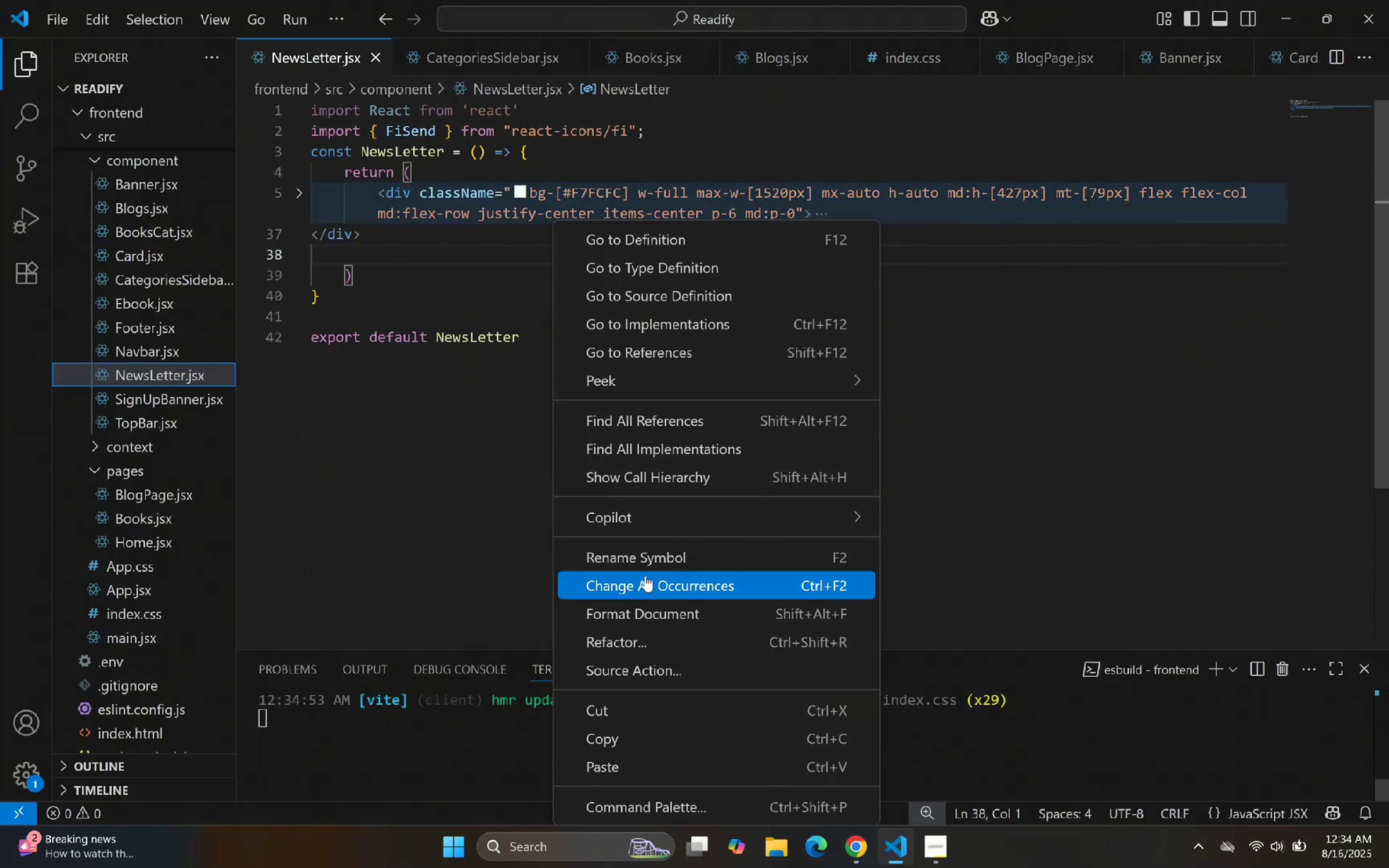 
left_click([644, 616])
 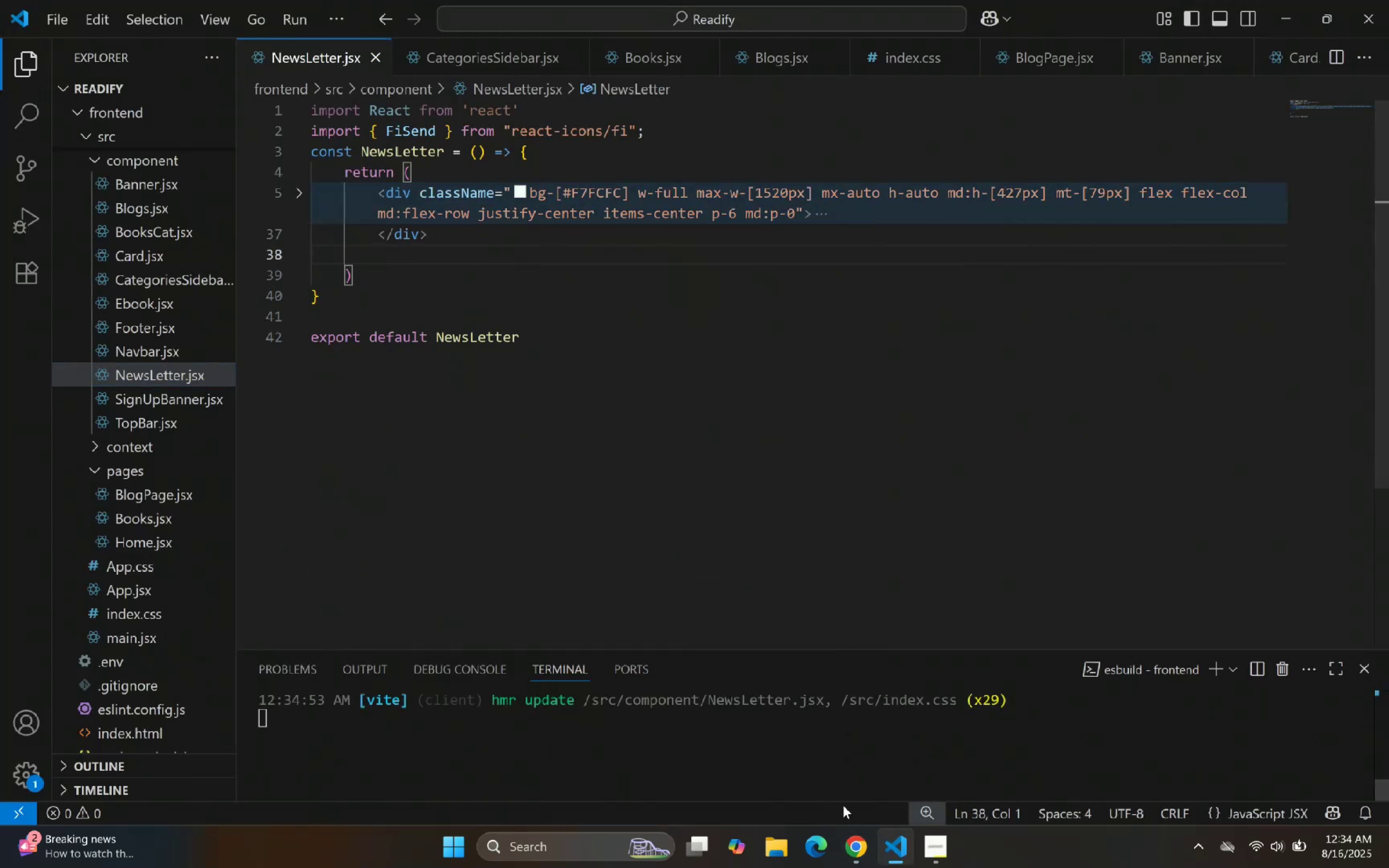 
left_click([884, 842])
 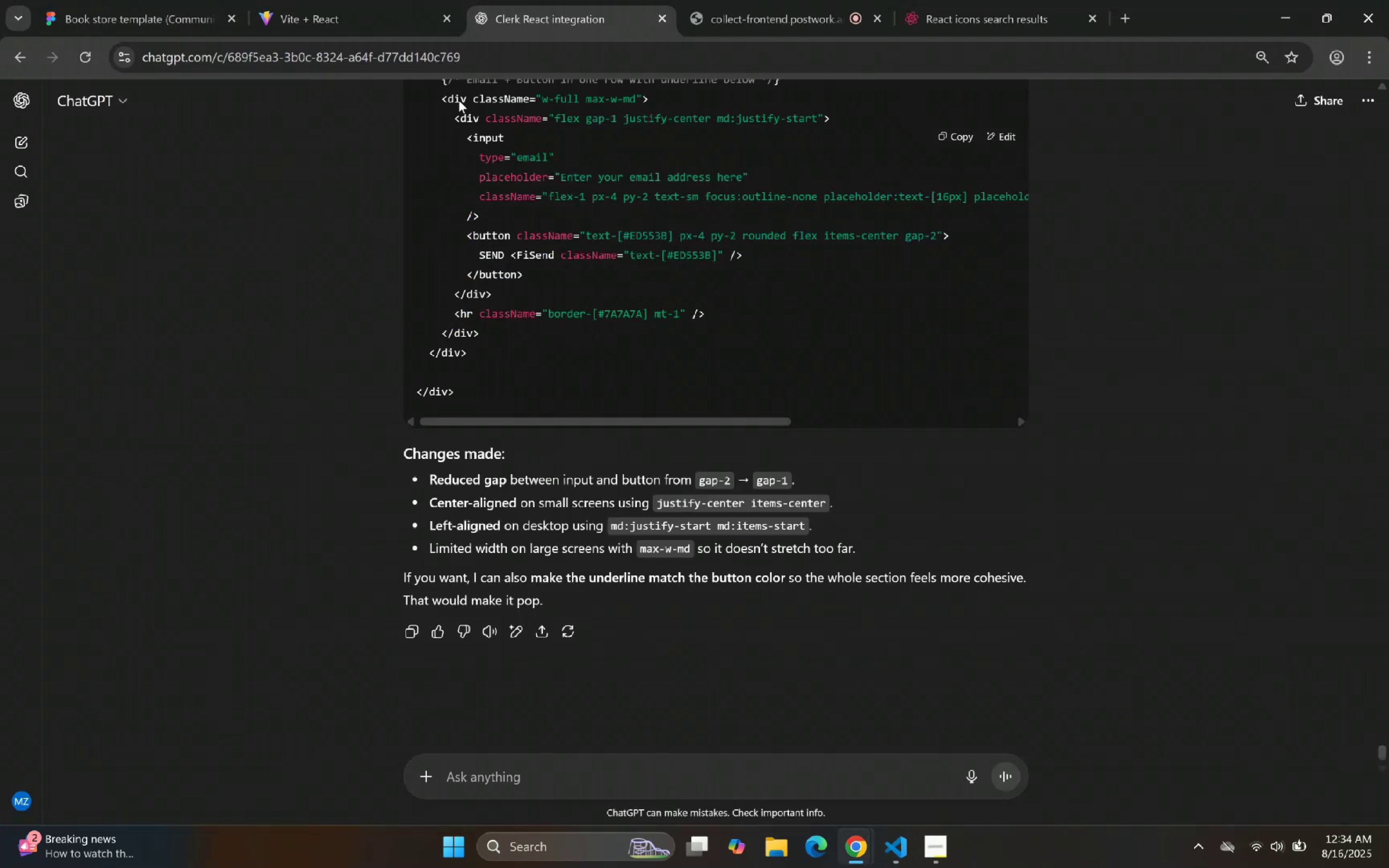 
left_click([369, 0])
 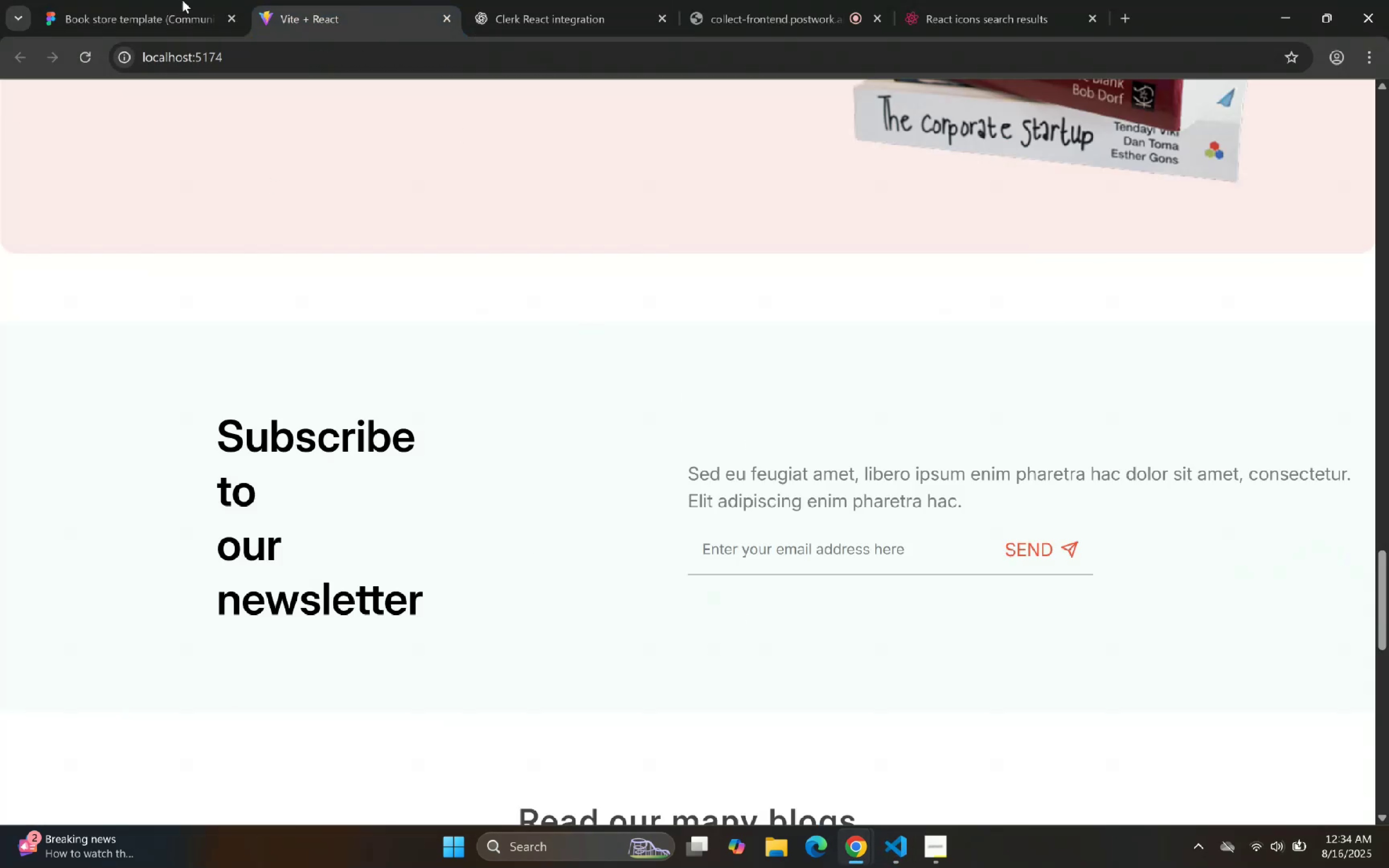 
left_click([146, 0])
 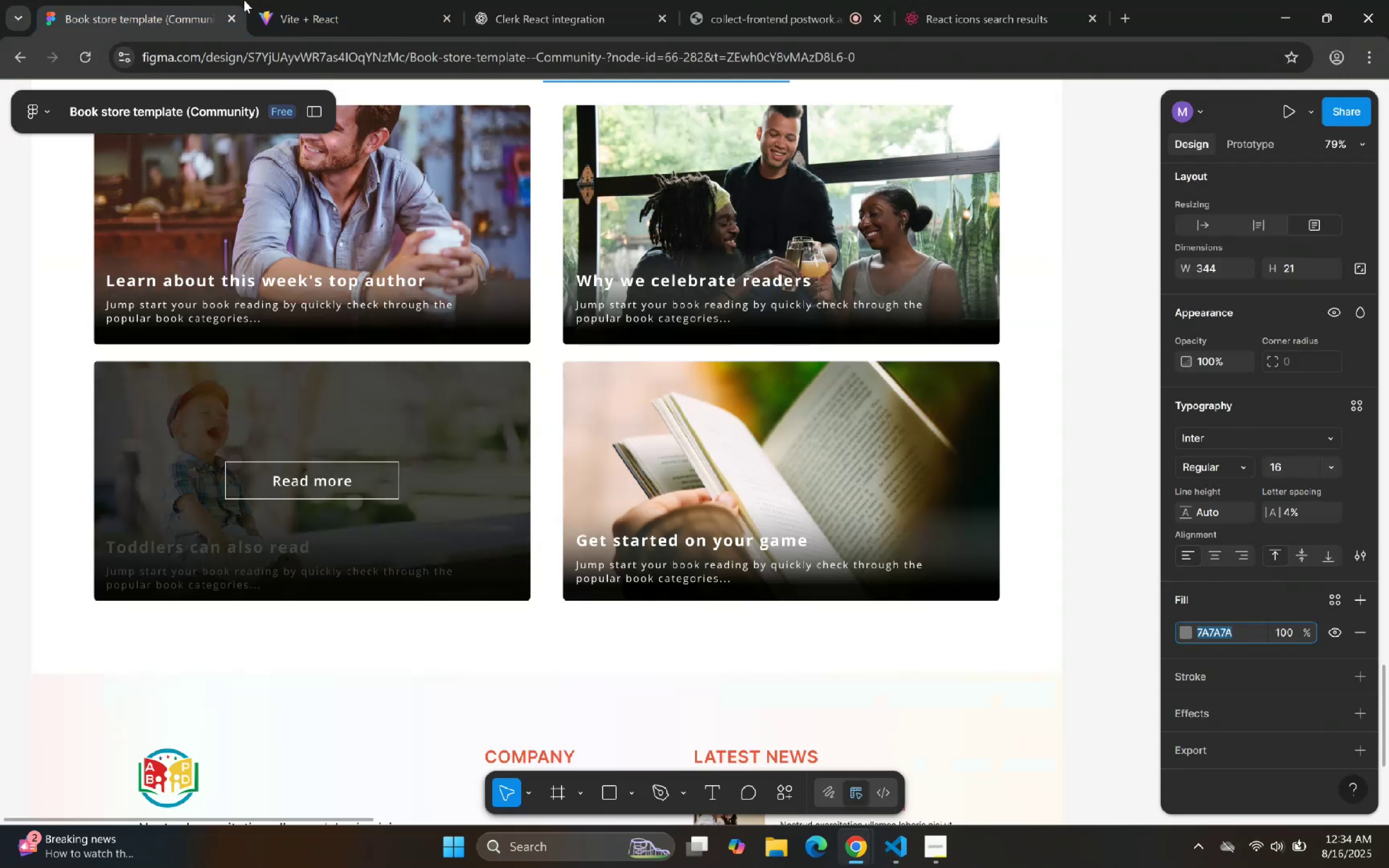 
double_click([358, 0])
 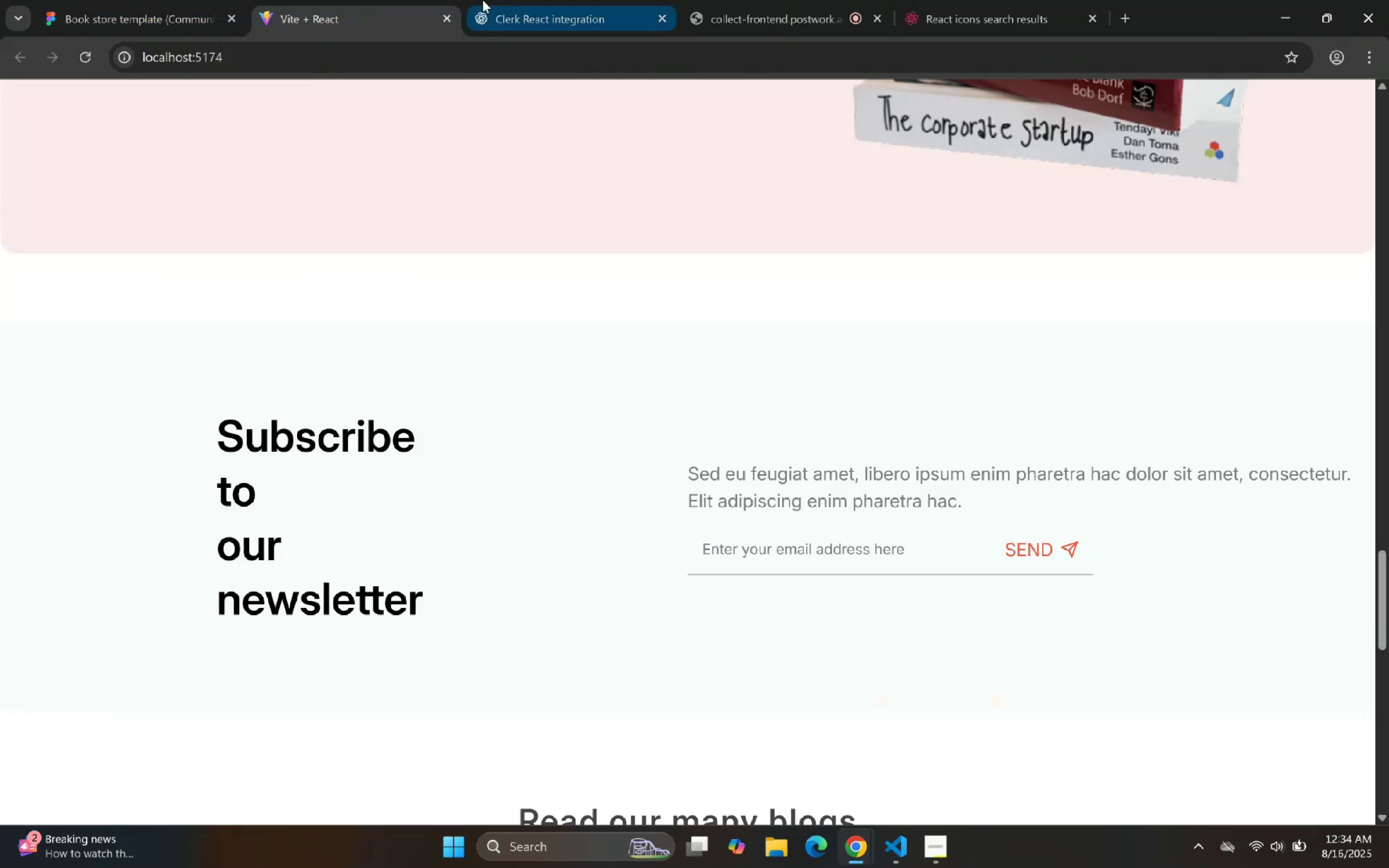 
triple_click([568, 7])
 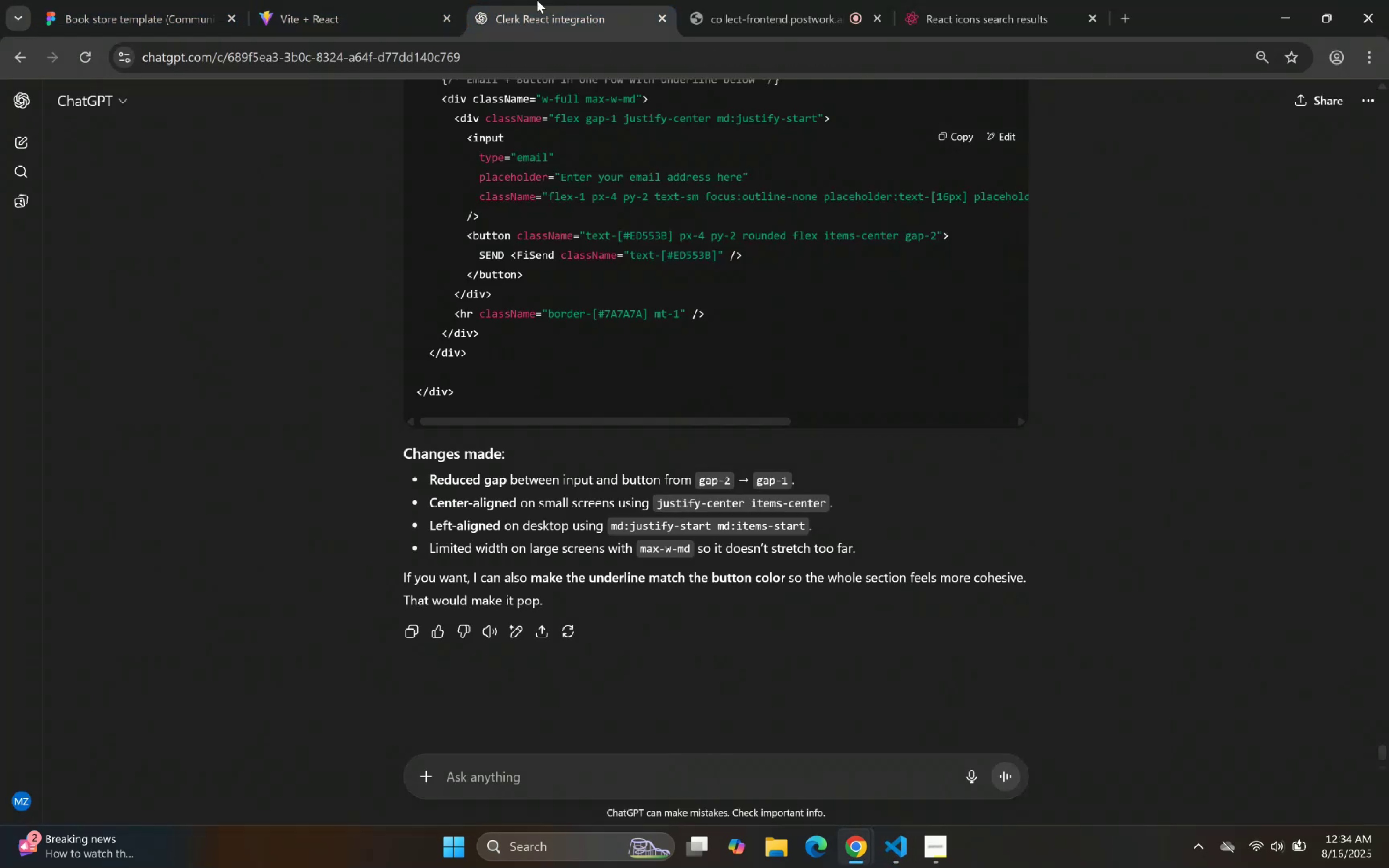 
left_click([378, 0])
 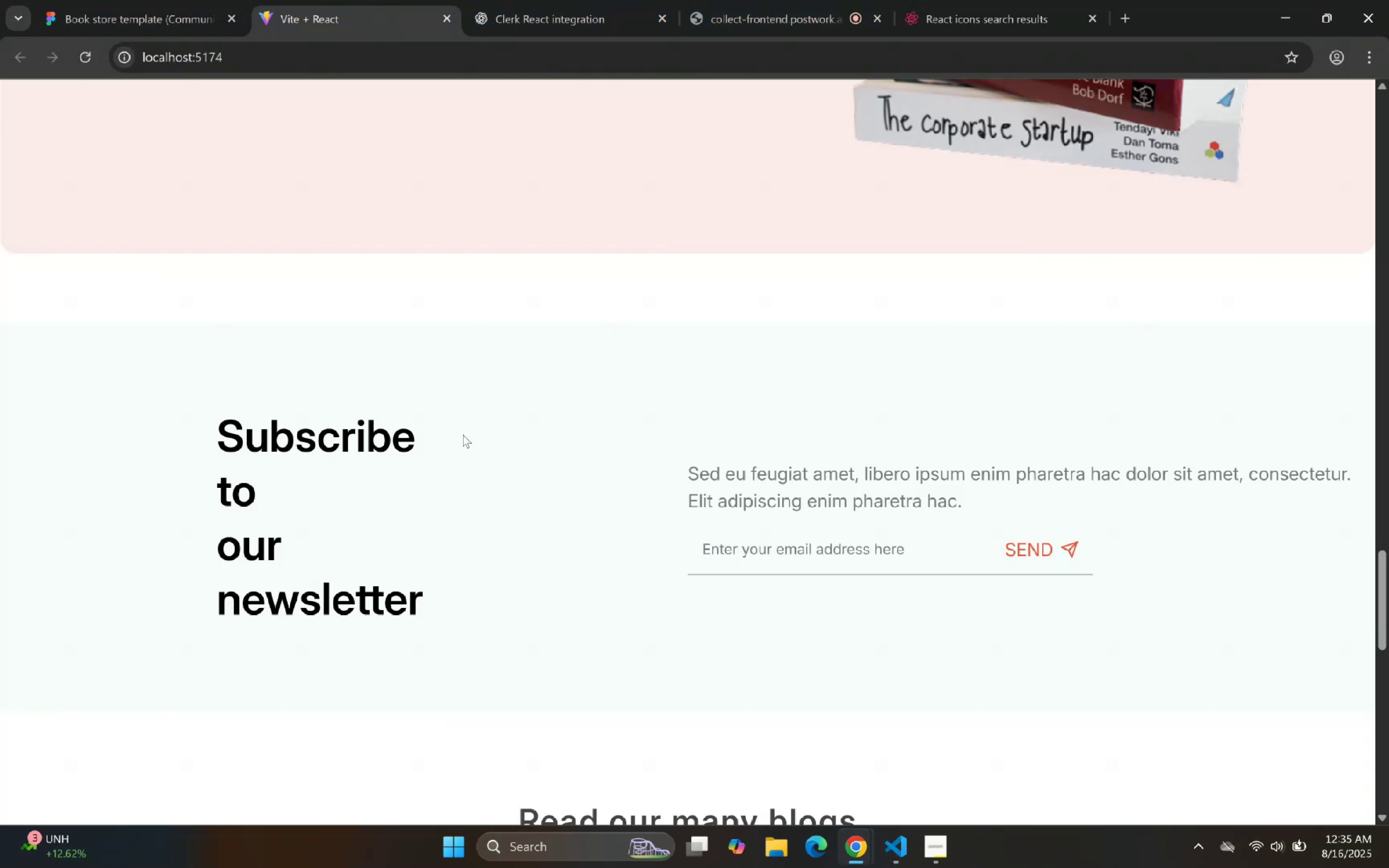 
left_click([146, 0])
 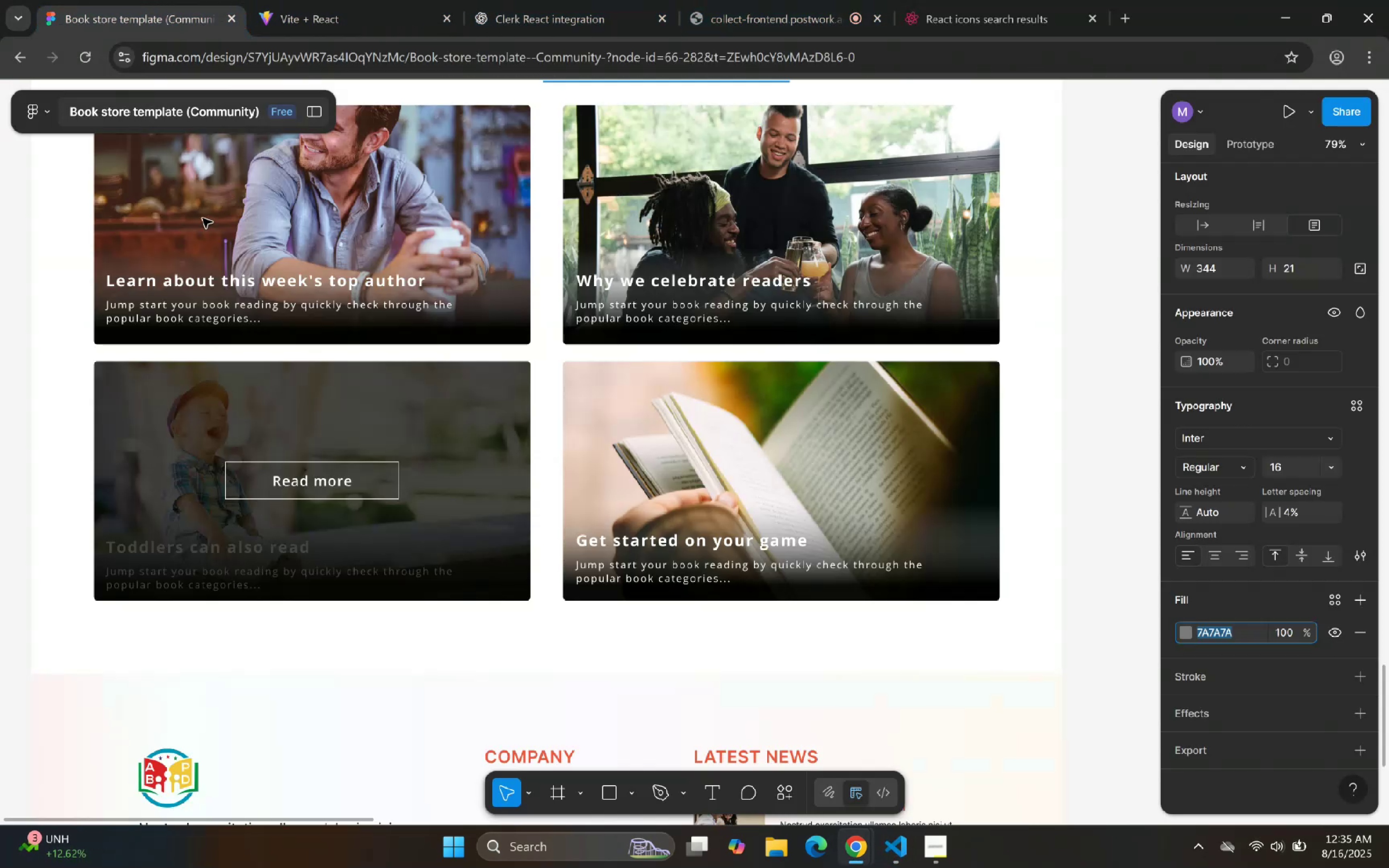 
scroll: coordinate [387, 423], scroll_direction: up, amount: 6.0
 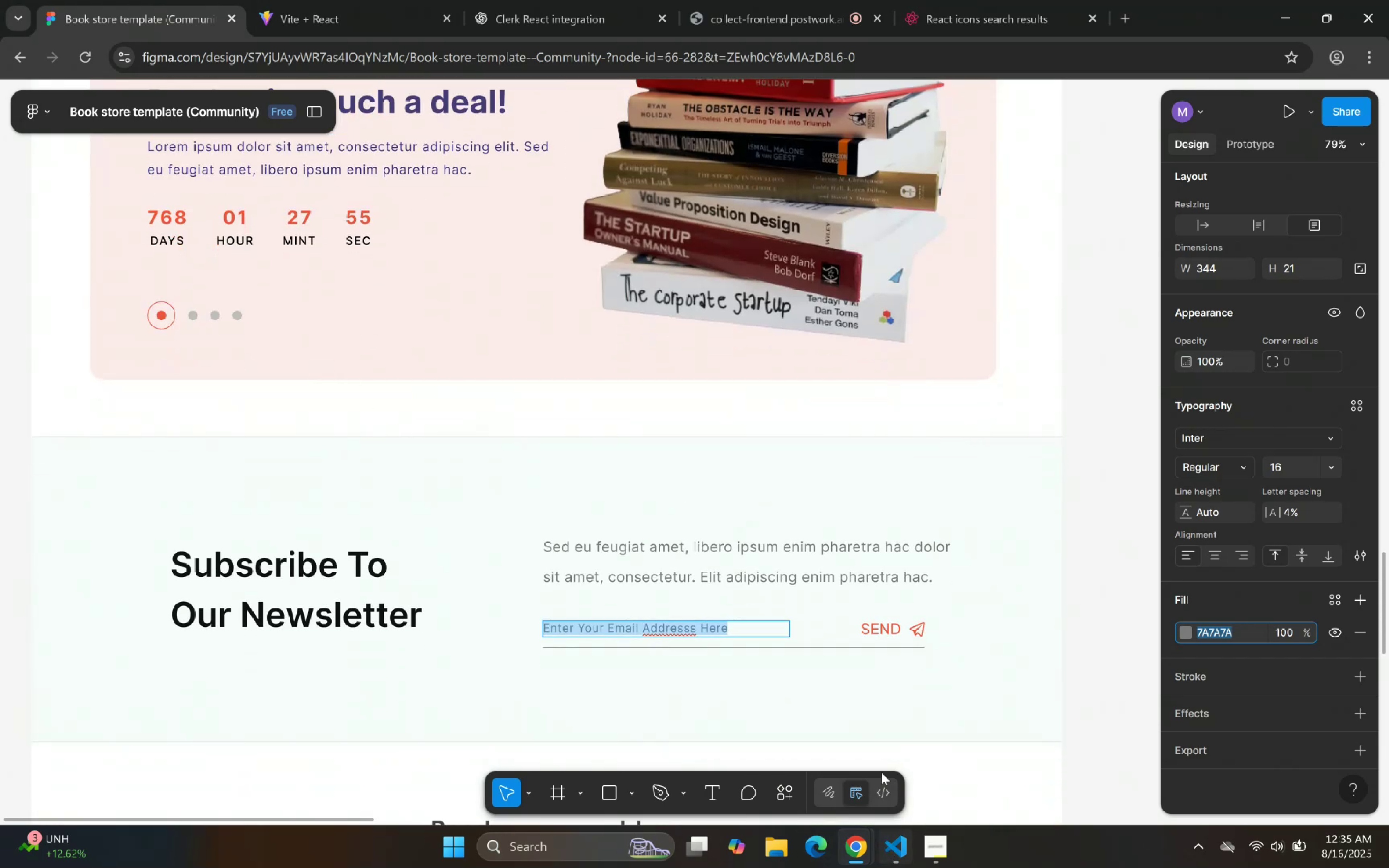 
left_click([646, 537])
 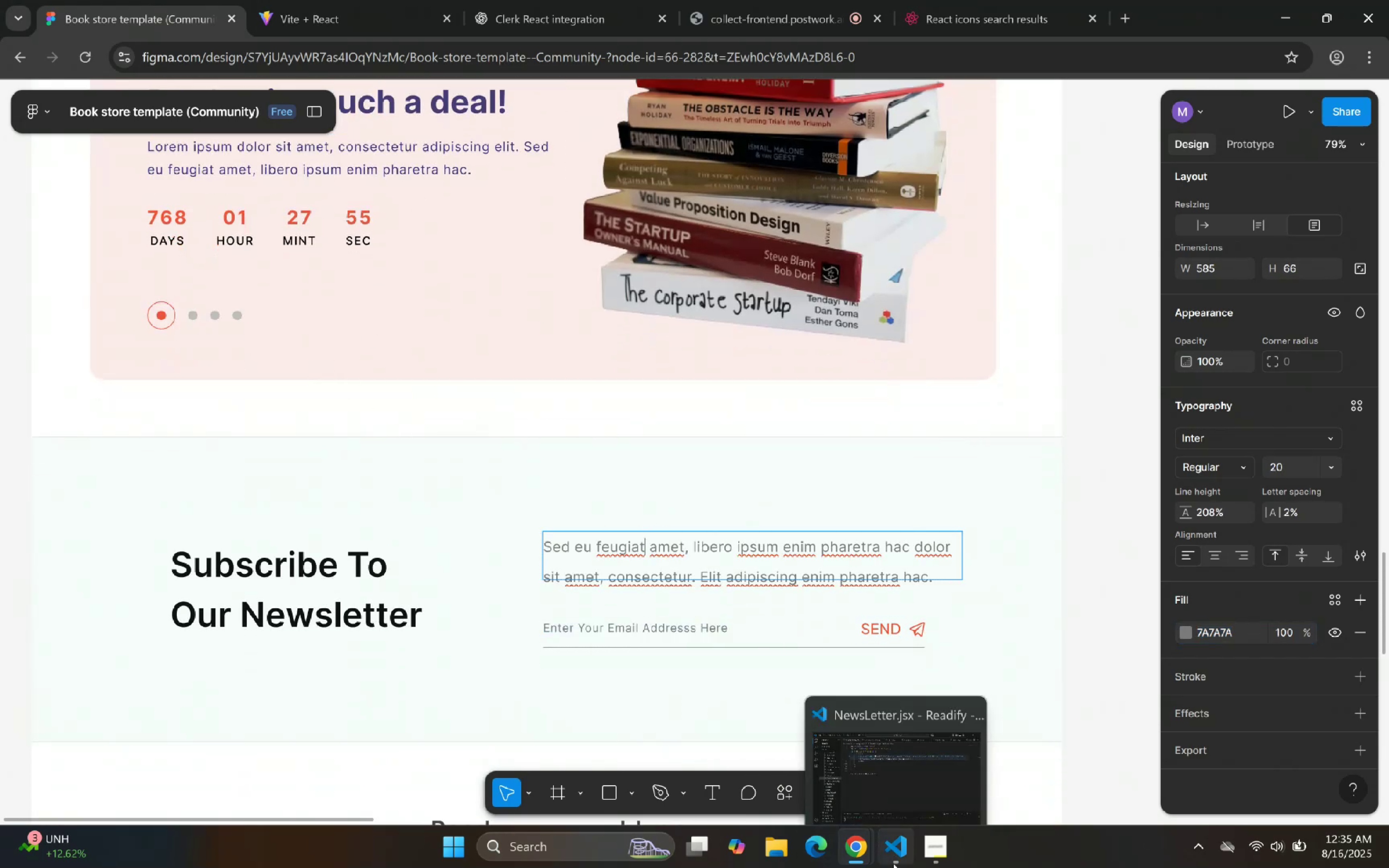 
left_click([893, 863])
 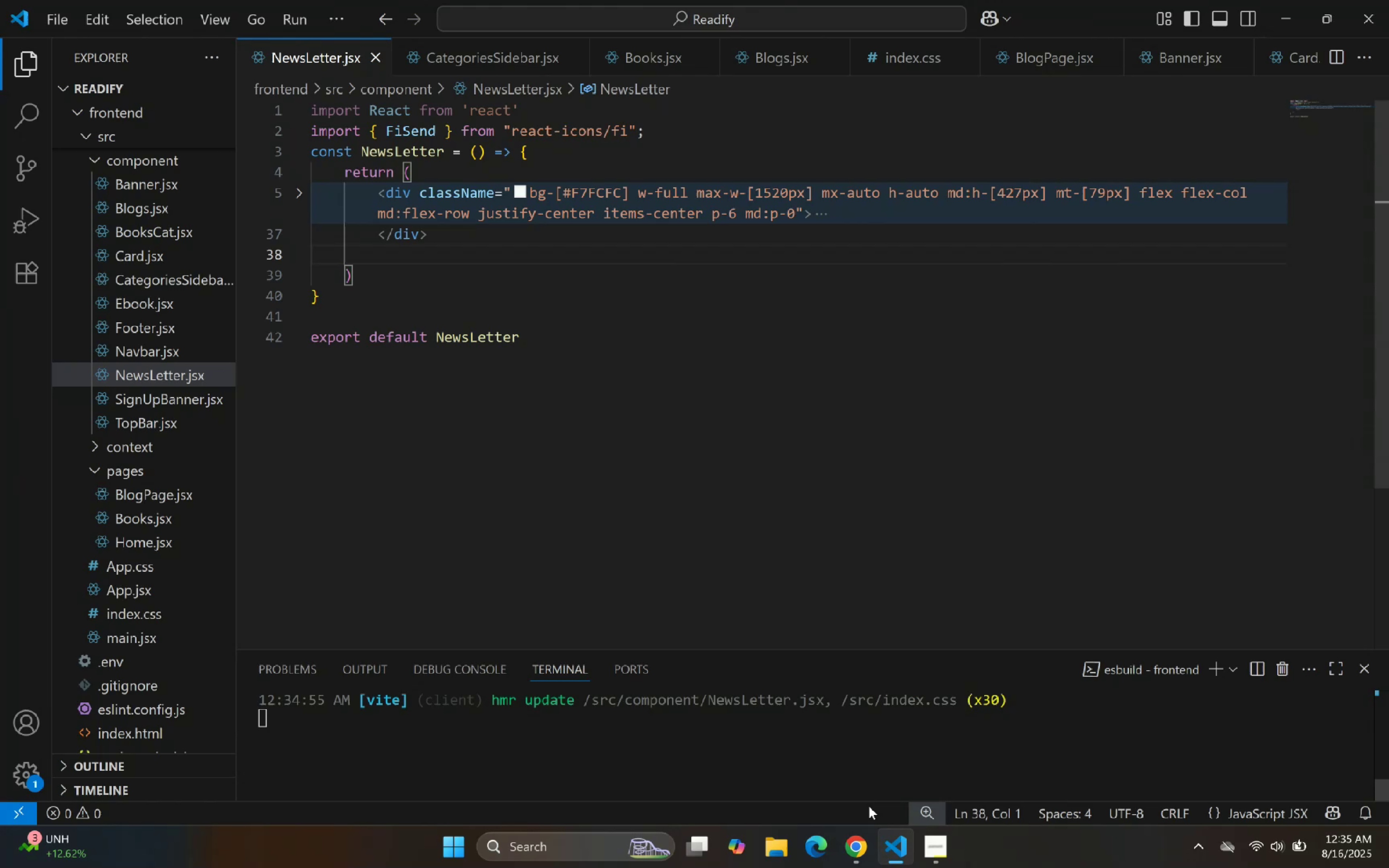 
left_click([891, 846])
 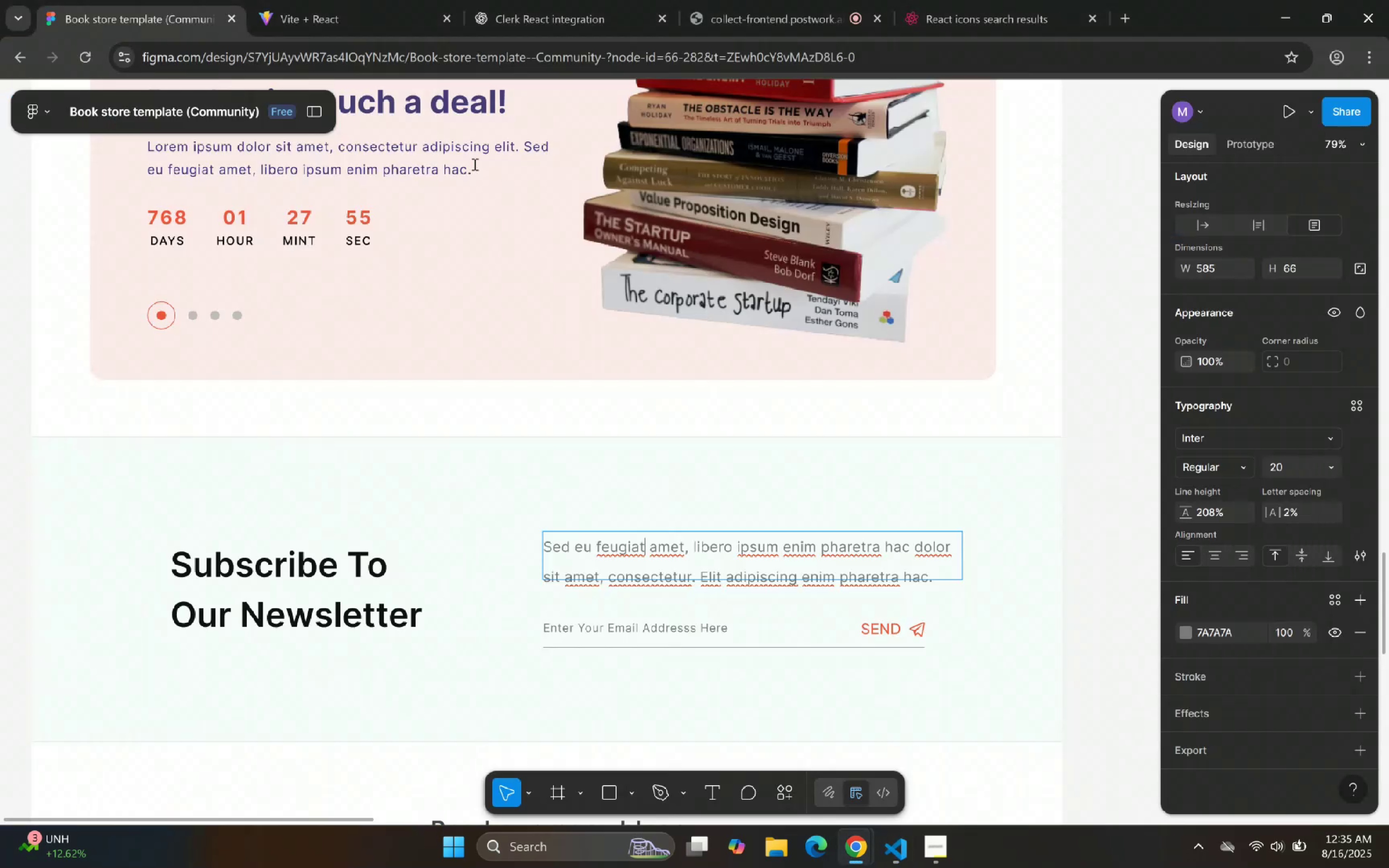 
left_click([391, 0])
 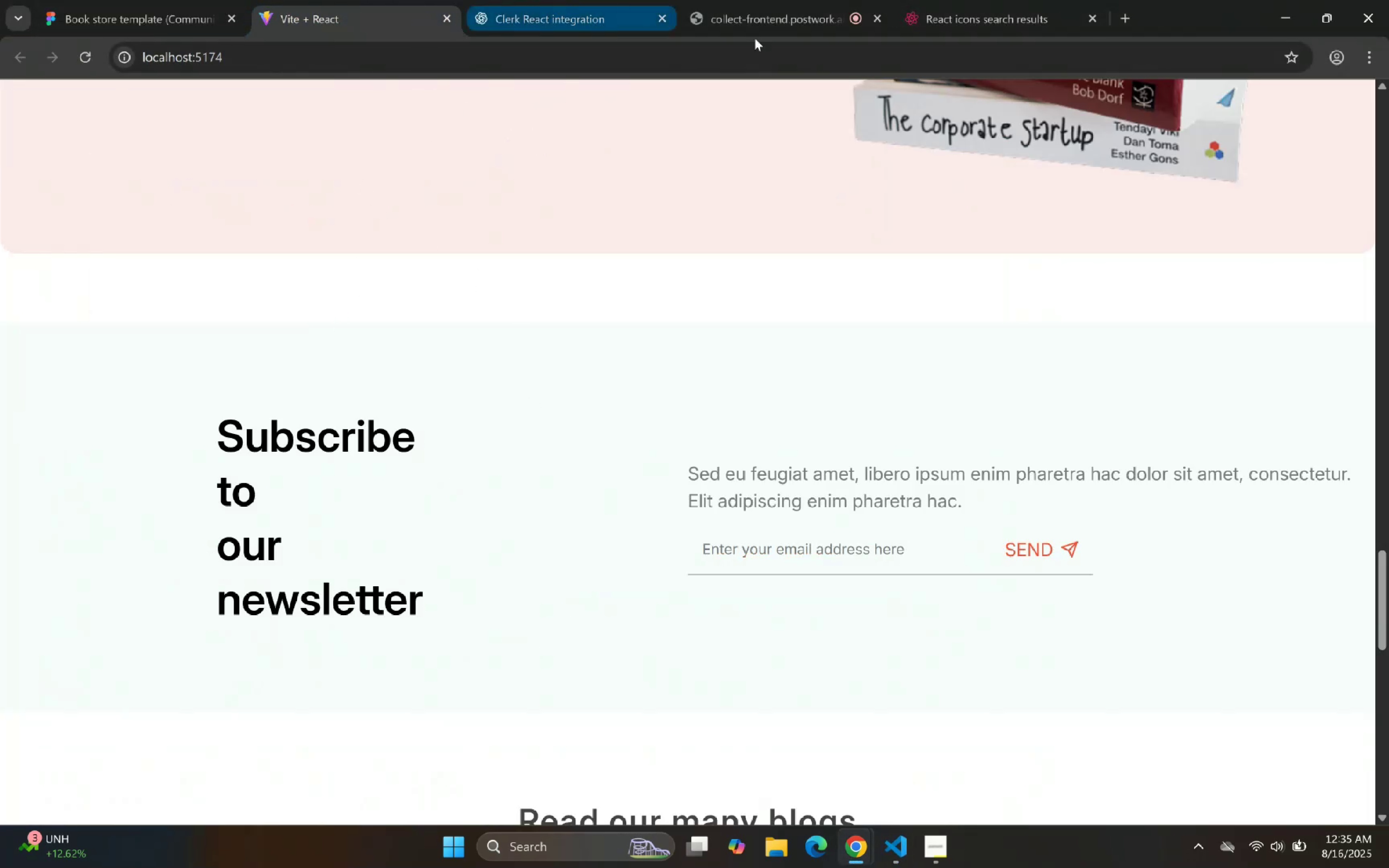 
left_click_drag(start_coordinate=[971, 507], to_coordinate=[689, 471])
 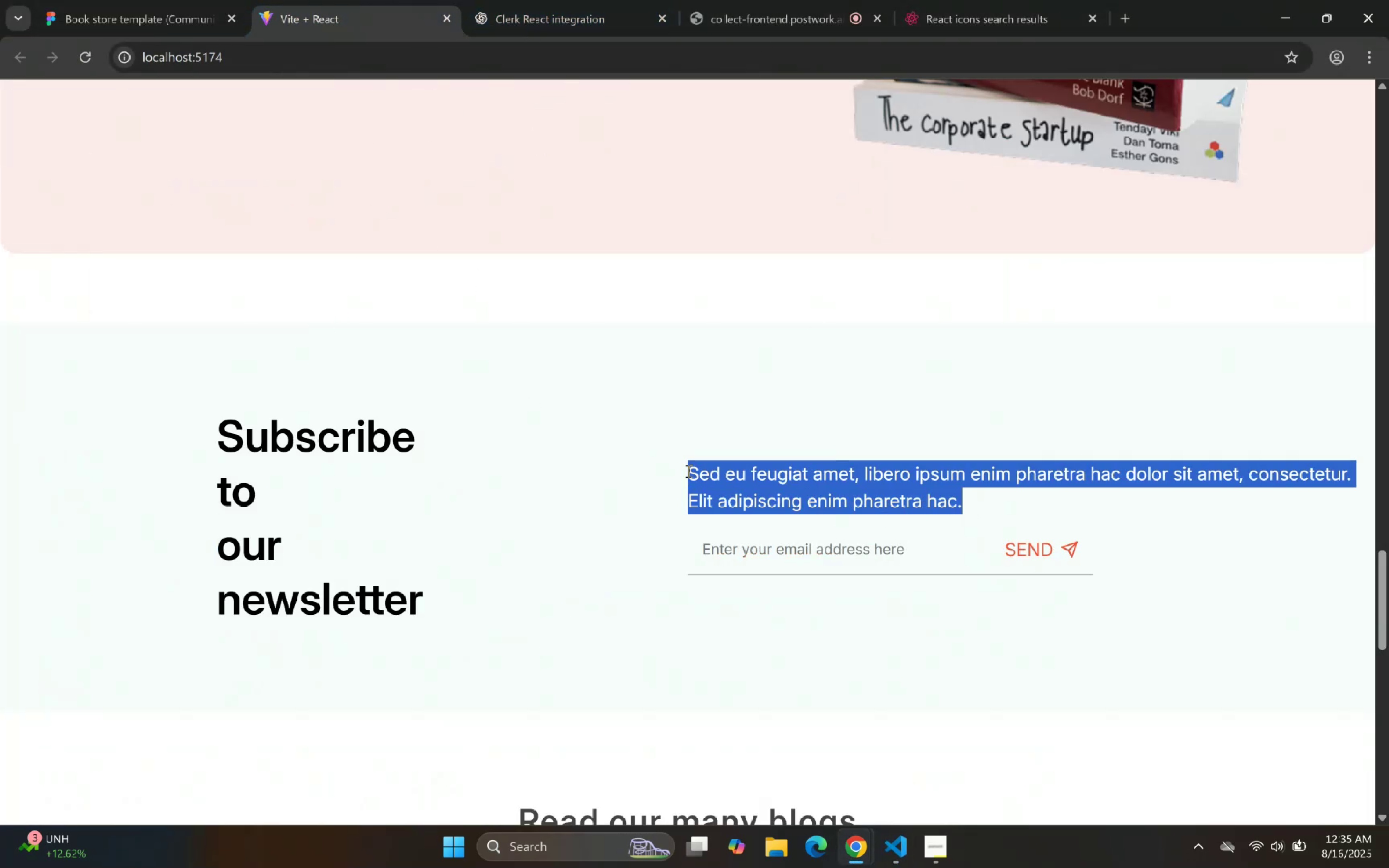 
key(Control+C)
 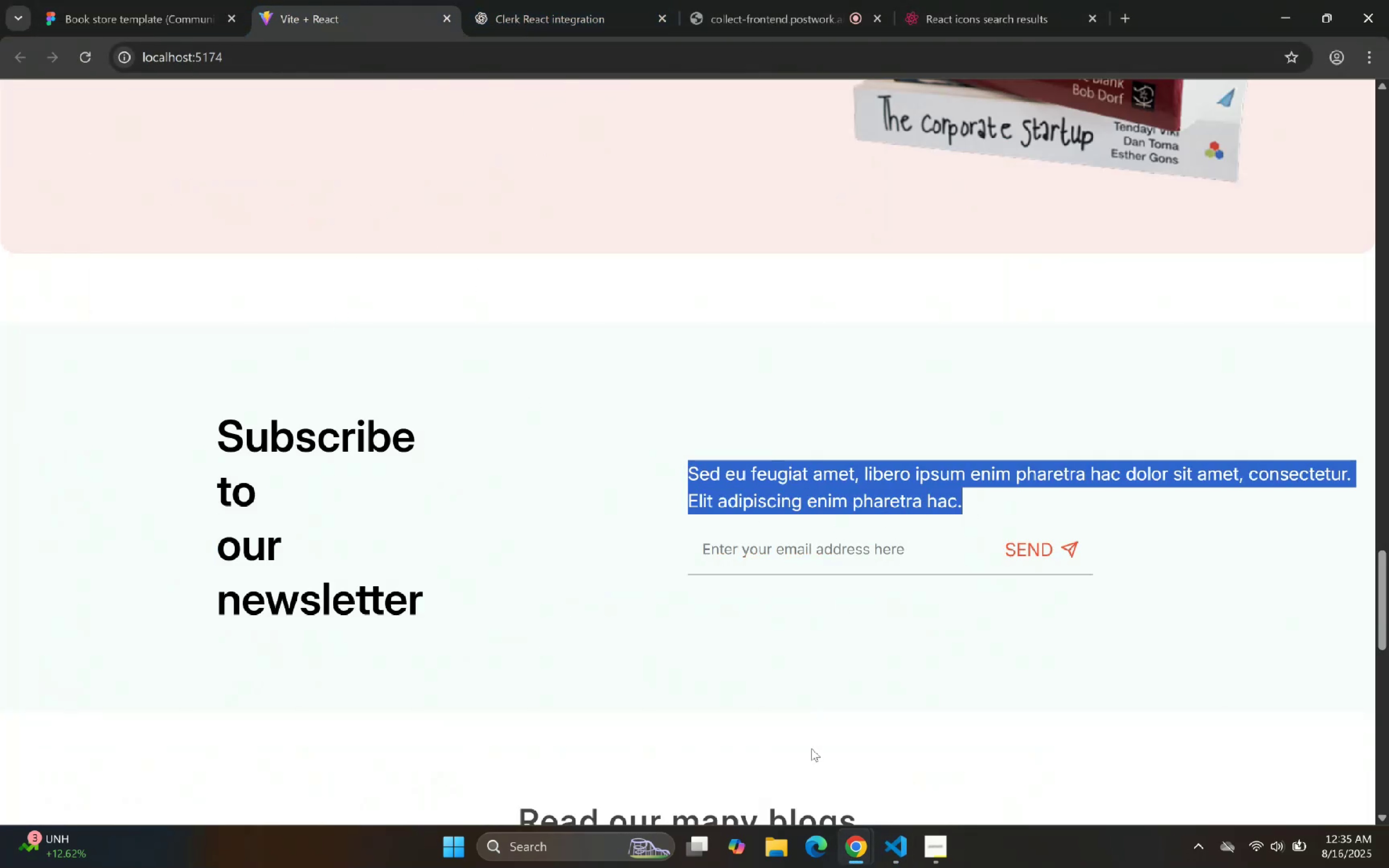 
hold_key(key=C, duration=0.35)
 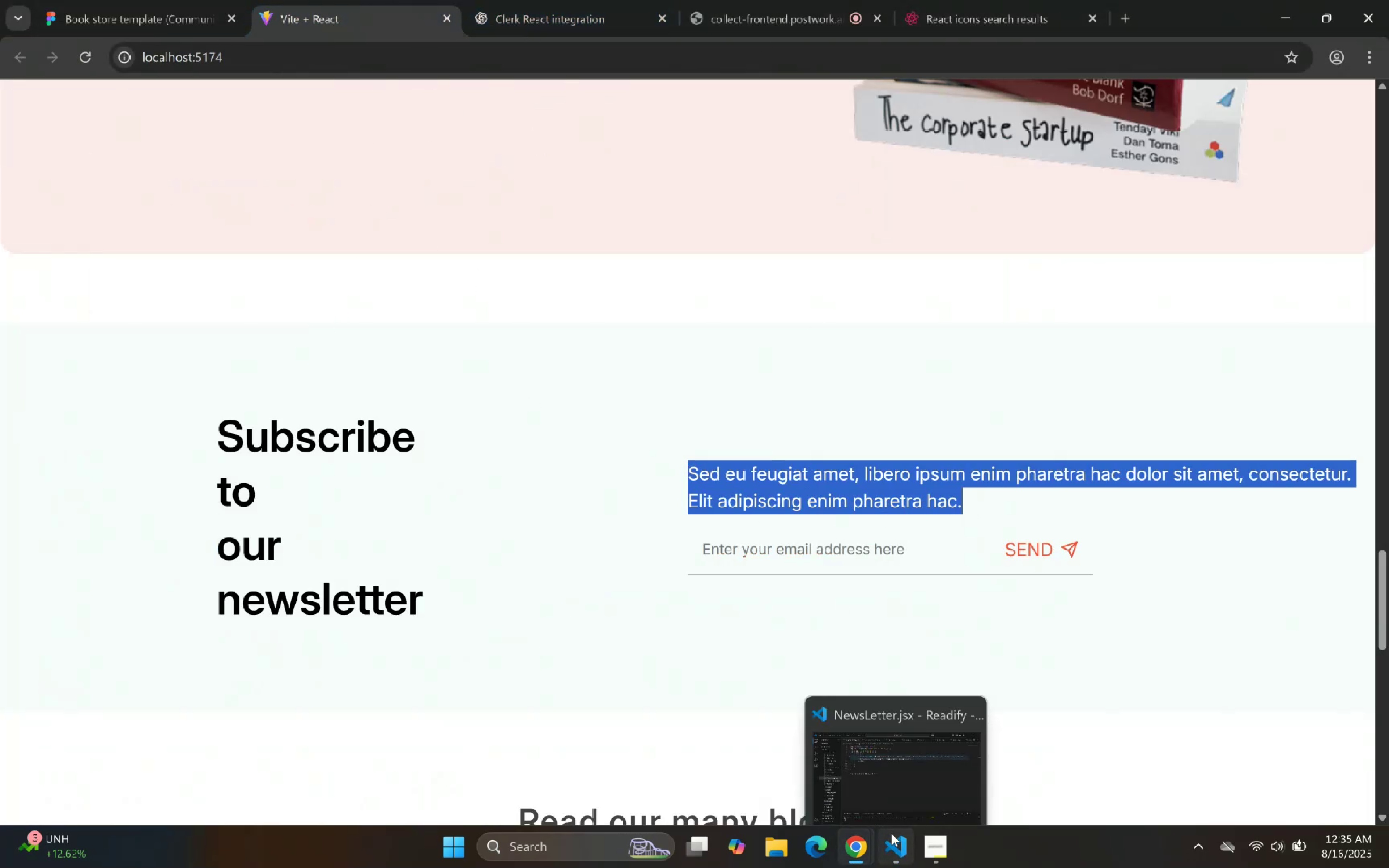 
left_click([891, 835])
 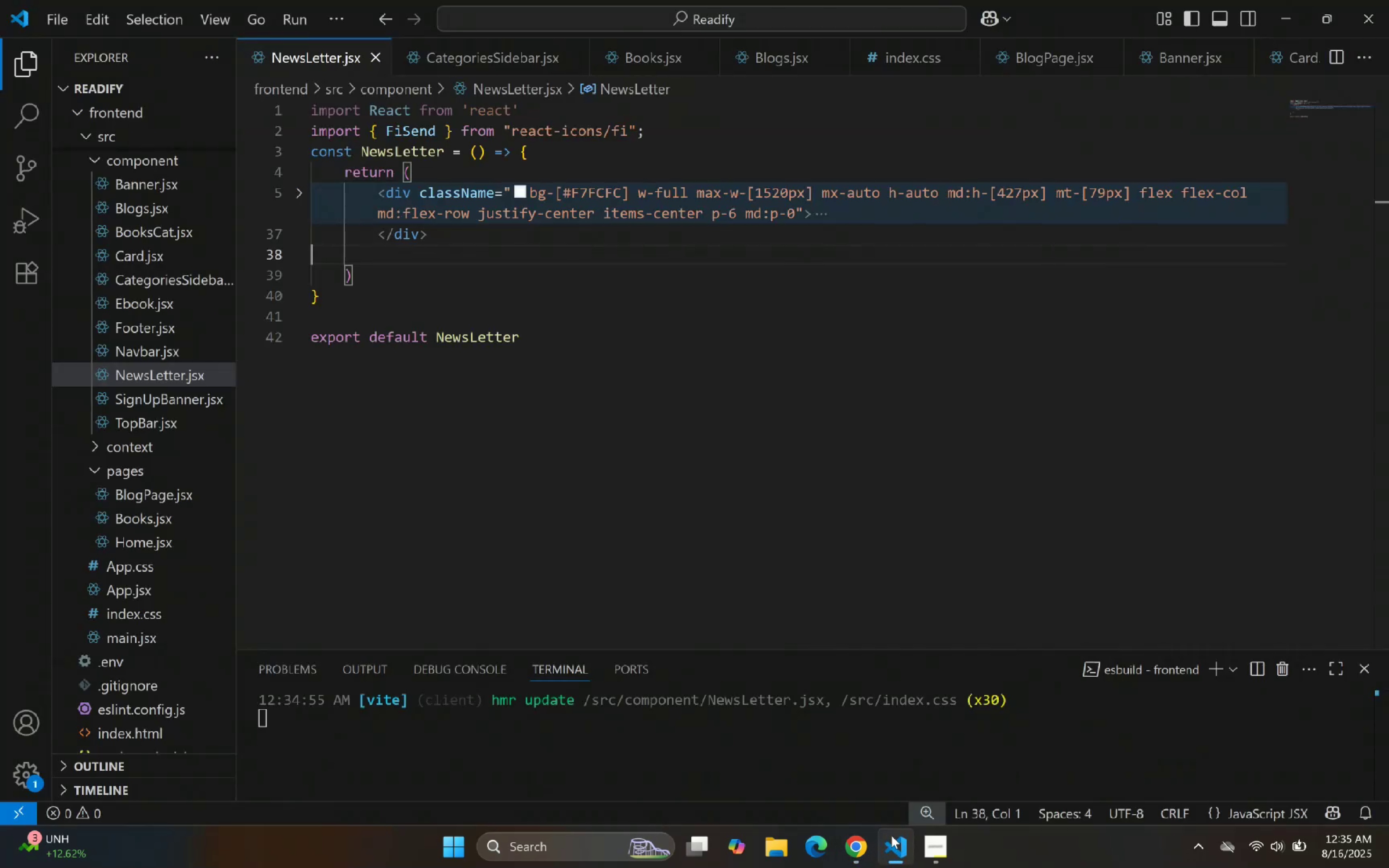 
left_click([891, 835])
 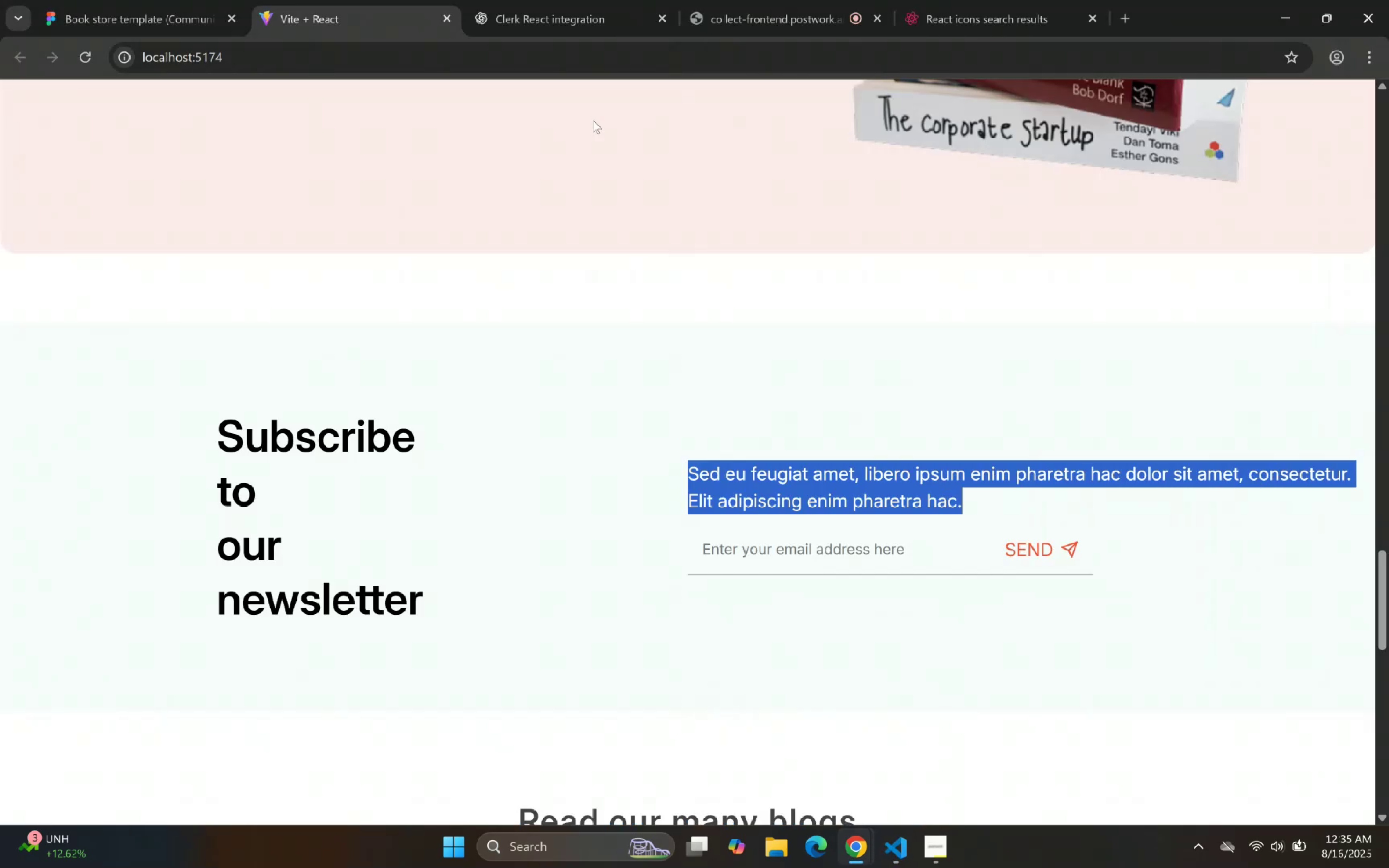 
left_click_drag(start_coordinate=[459, 0], to_coordinate=[464, 0])
 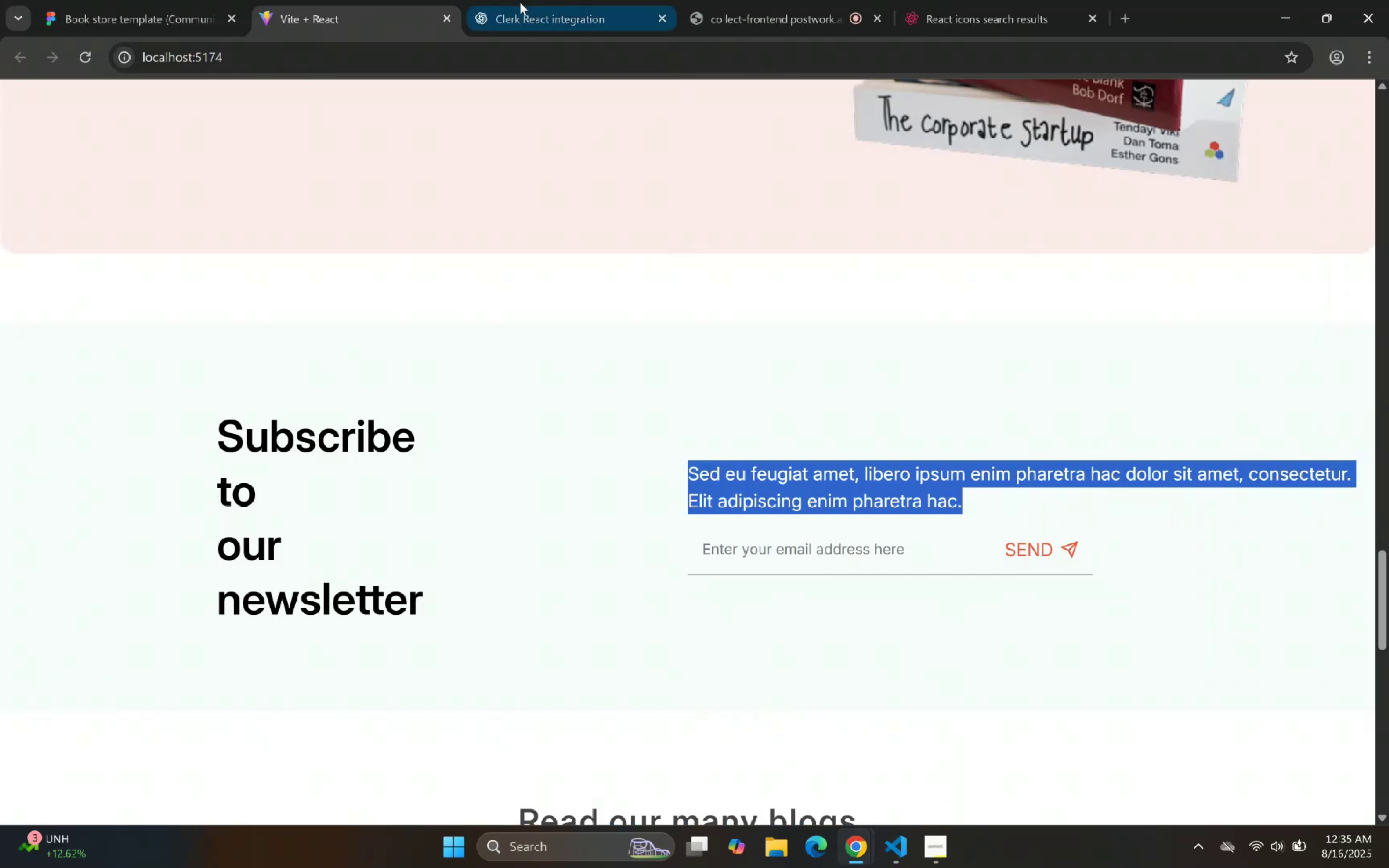 
left_click_drag(start_coordinate=[515, 22], to_coordinate=[518, 23])
 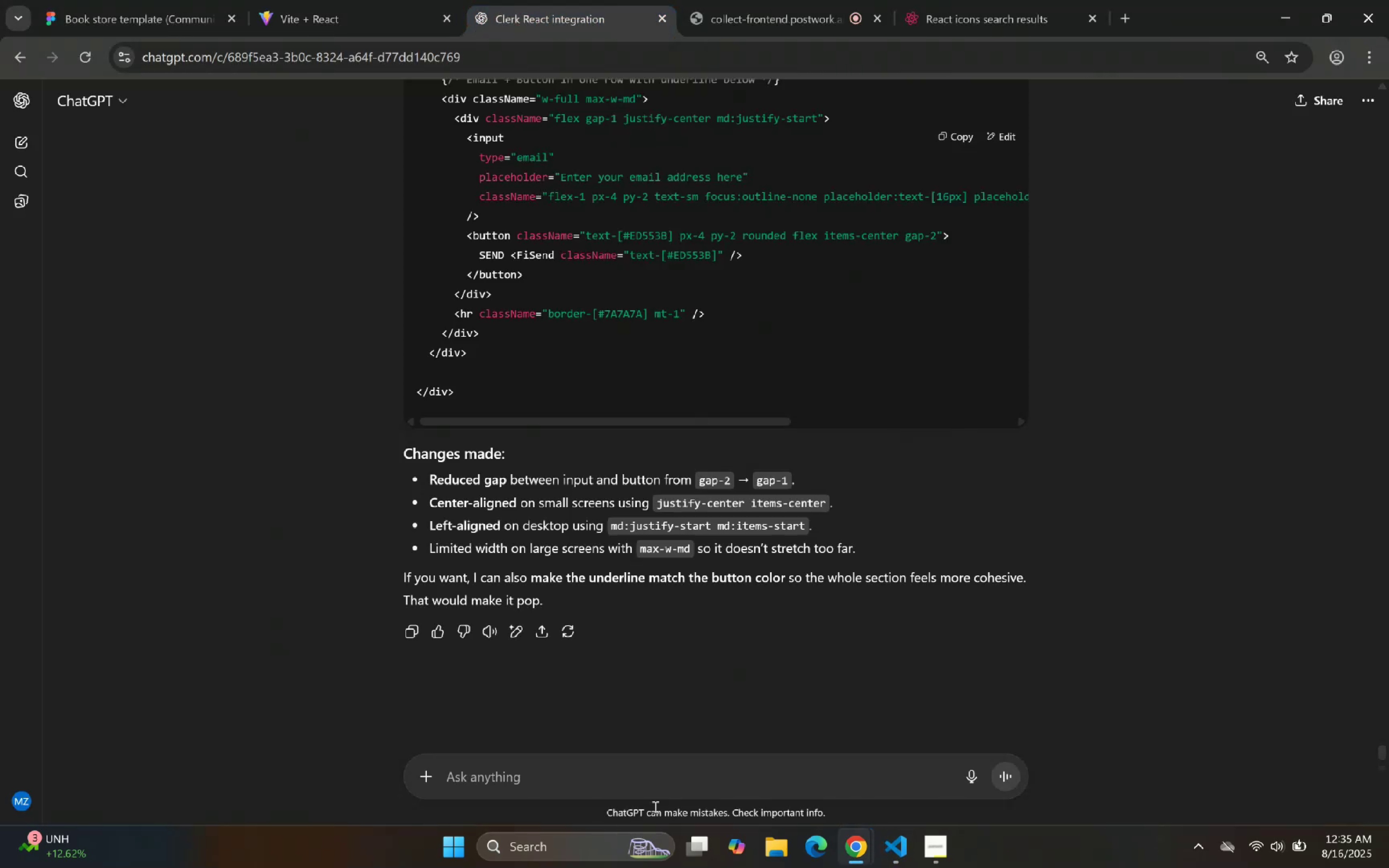 
left_click([654, 788])
 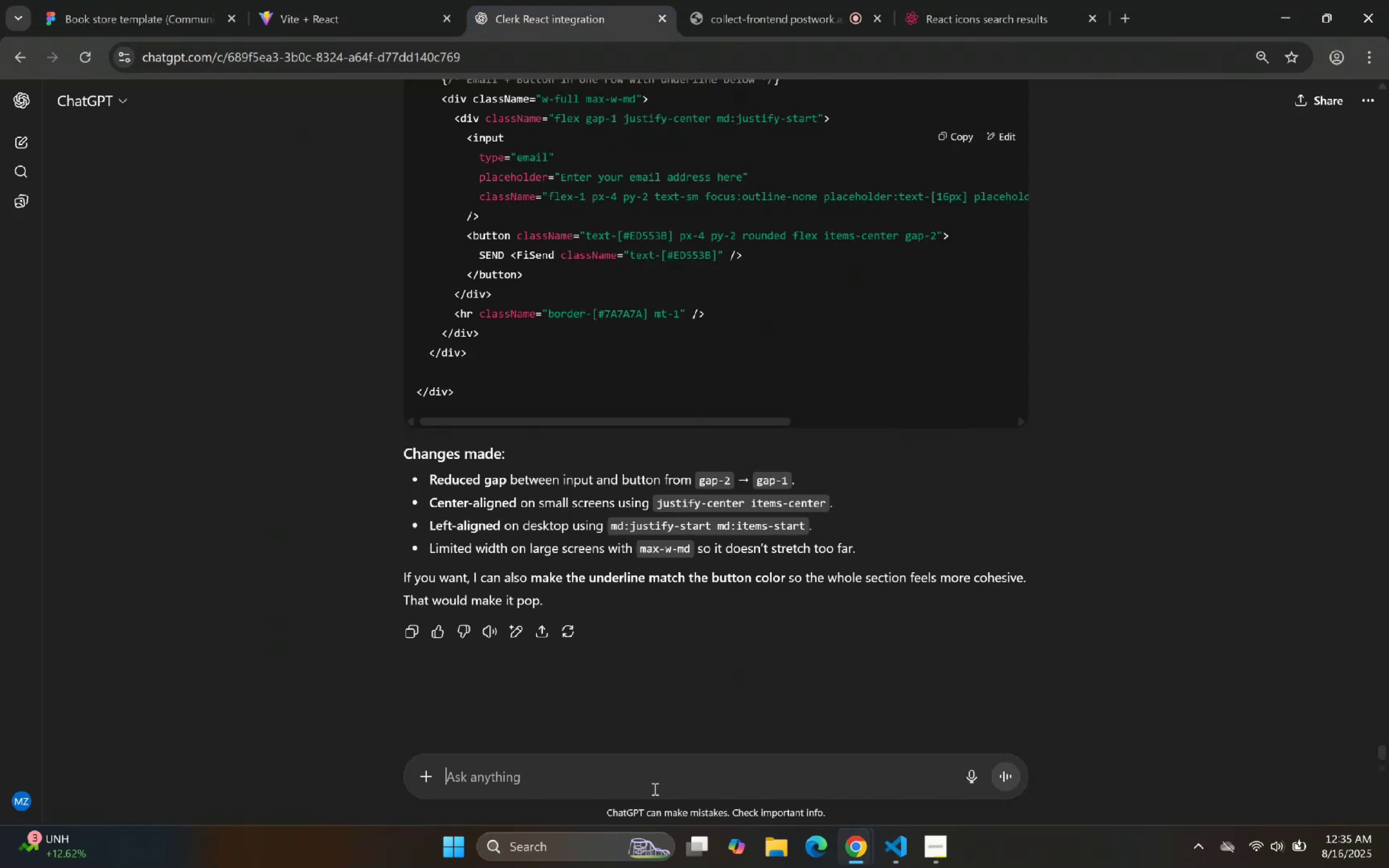 
type(Give this to a p)
key(Backspace)
type(correct width so it does no)
key(Backspace)
key(Backspace)
key(Backspace)
key(Backspace)
key(Backspace)
key(Backspace)
key(Backspace)
key(Backspace)
type( move to next line means width should be aligned with email and )
key(Backspace)
key(Backspace)
key(Backspace)
key(Backspace)
key(Backspace)
key(Backspace)
type(hr tag:)
 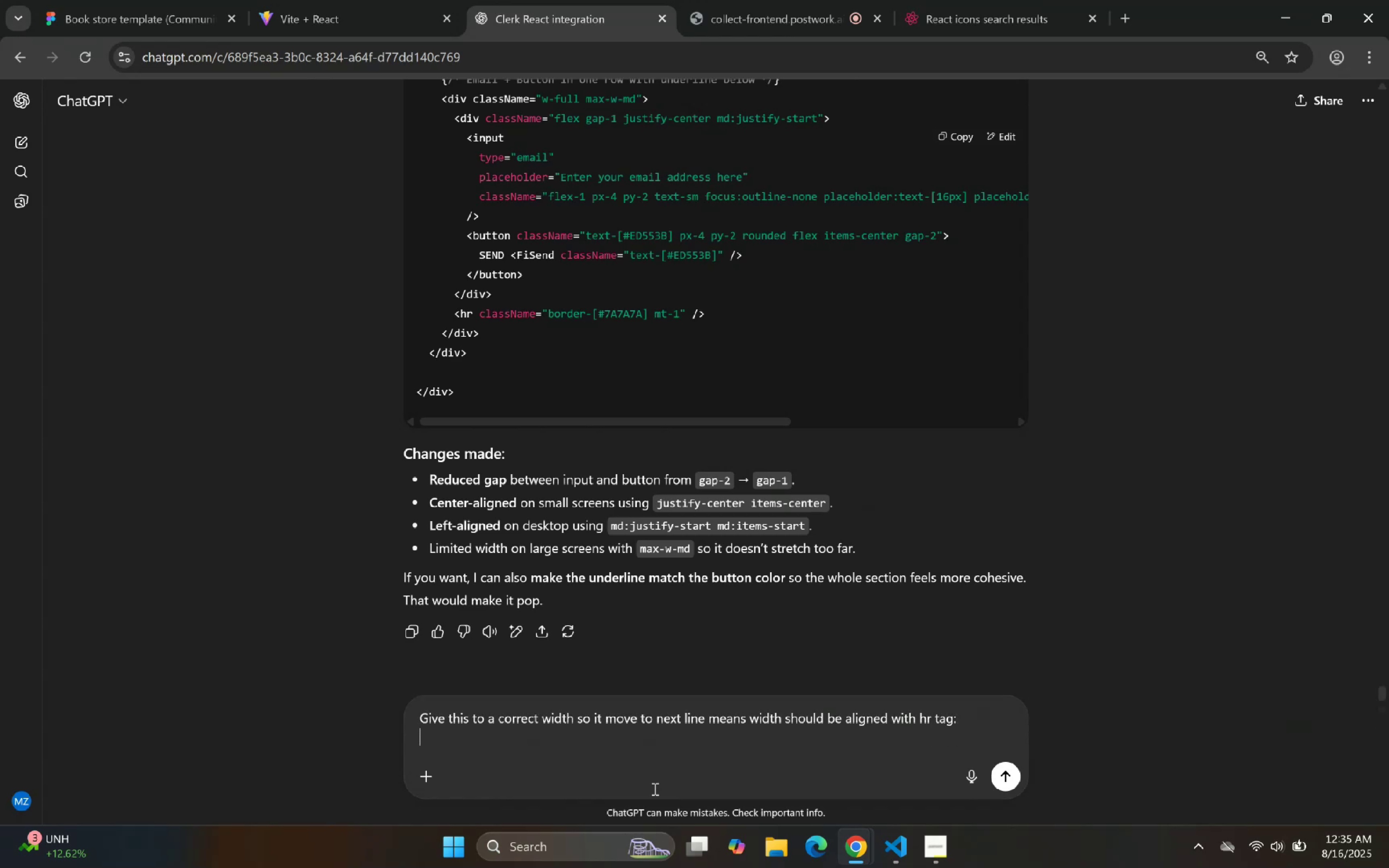 
key(Shift+Enter)
 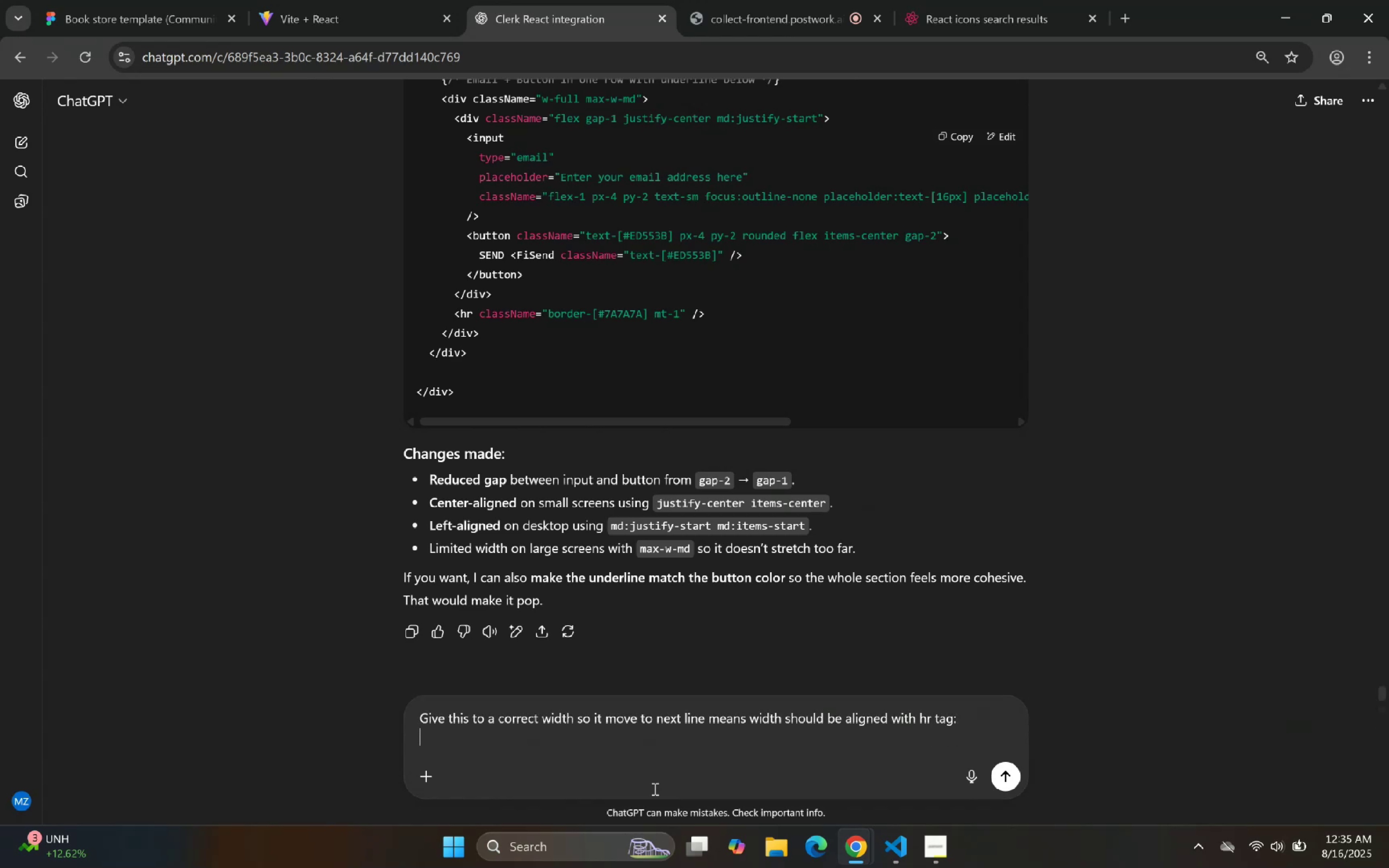 
key(Control+ControlLeft)
 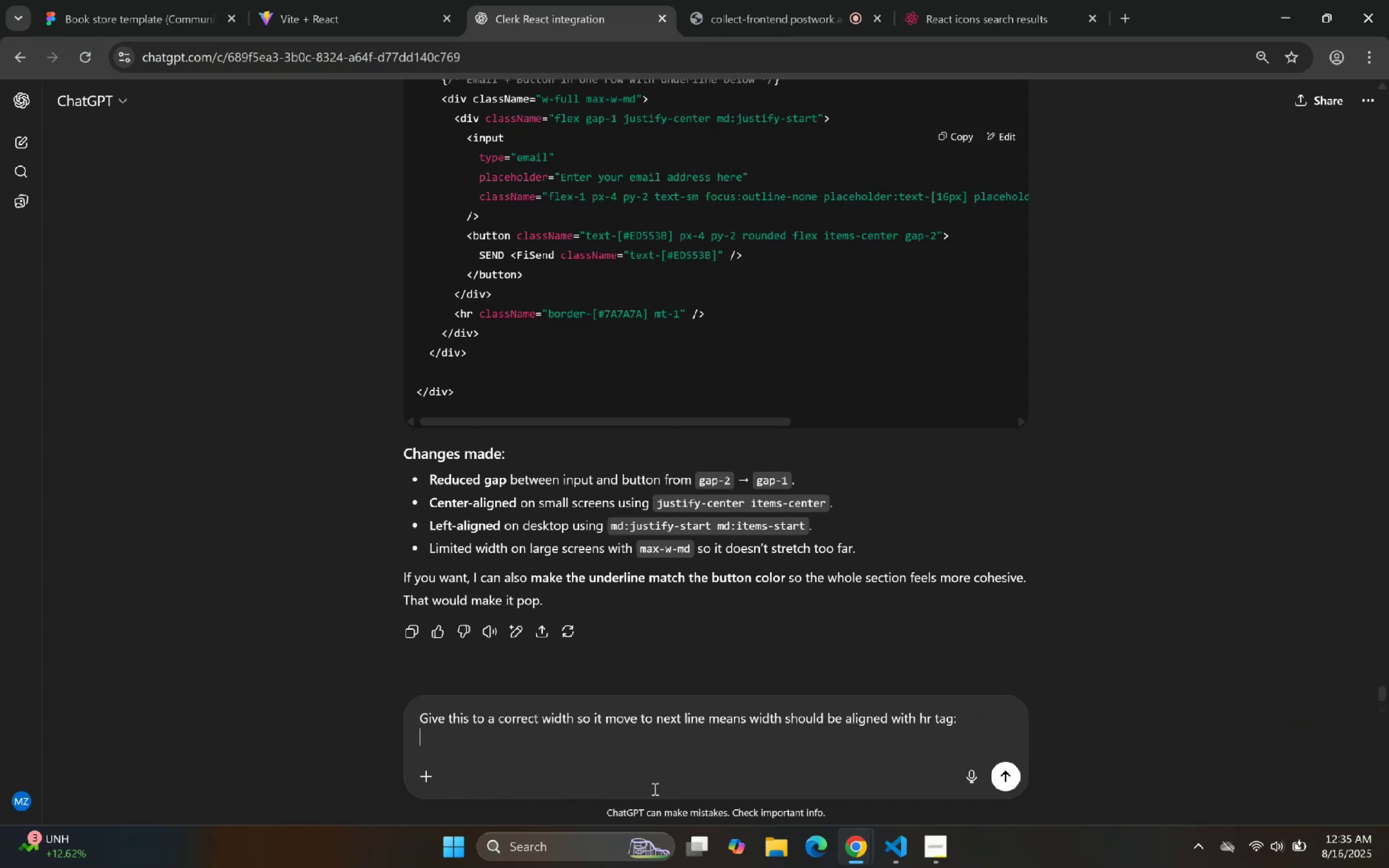 
key(Control+V)
 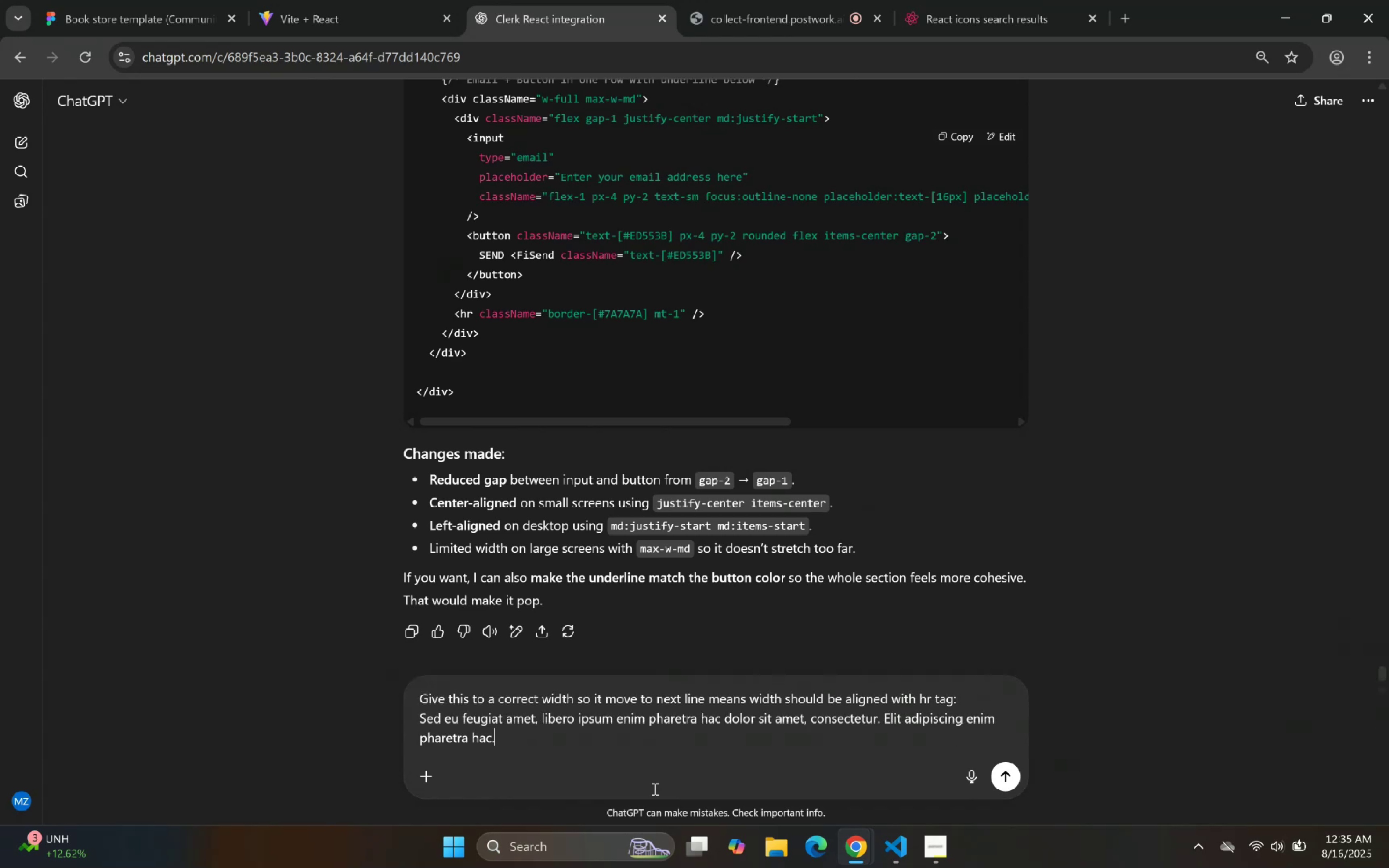 
key(Enter)
 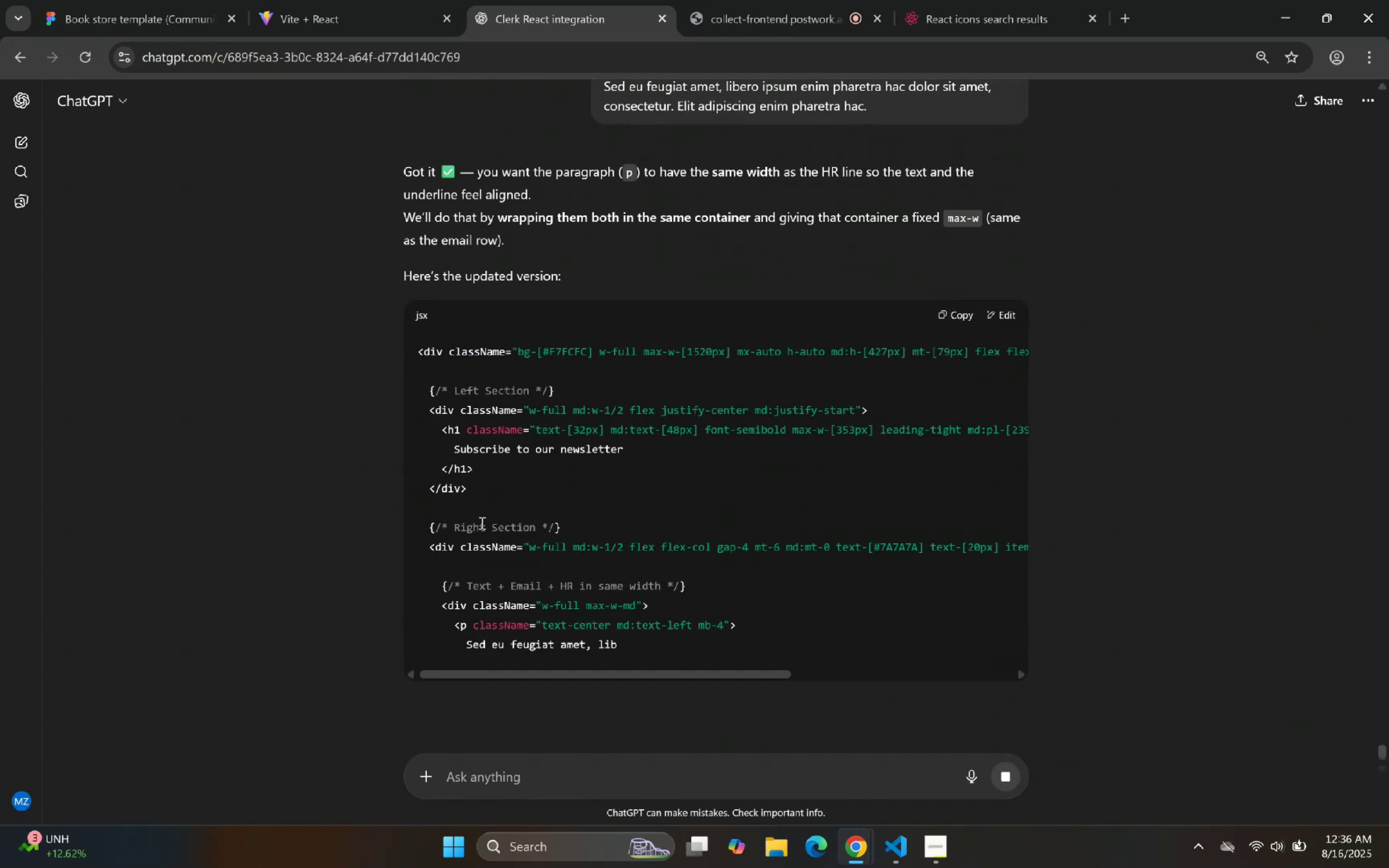 
wait(5.78)
 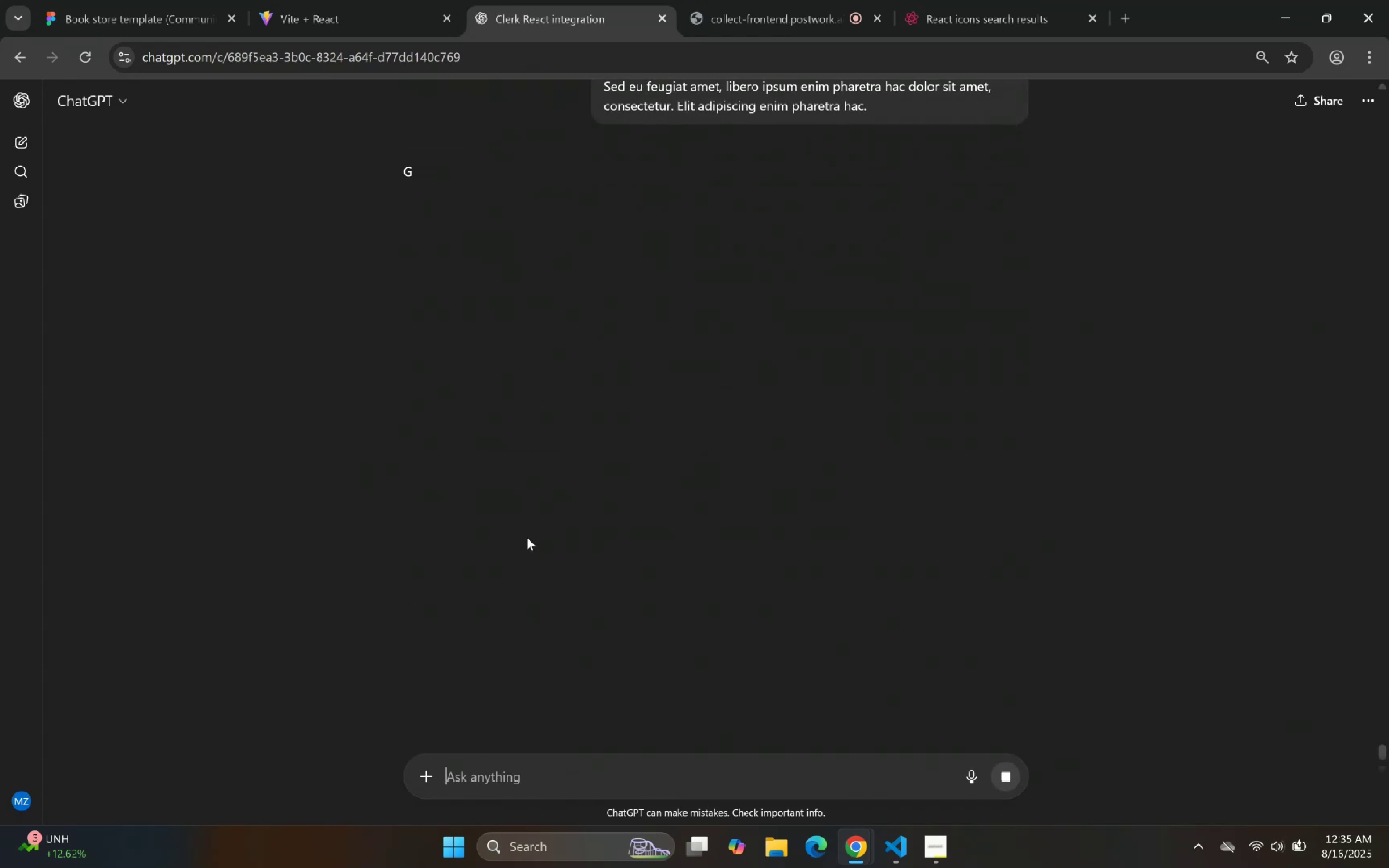 
scroll: coordinate [536, 359], scroll_direction: down, amount: 6.0
 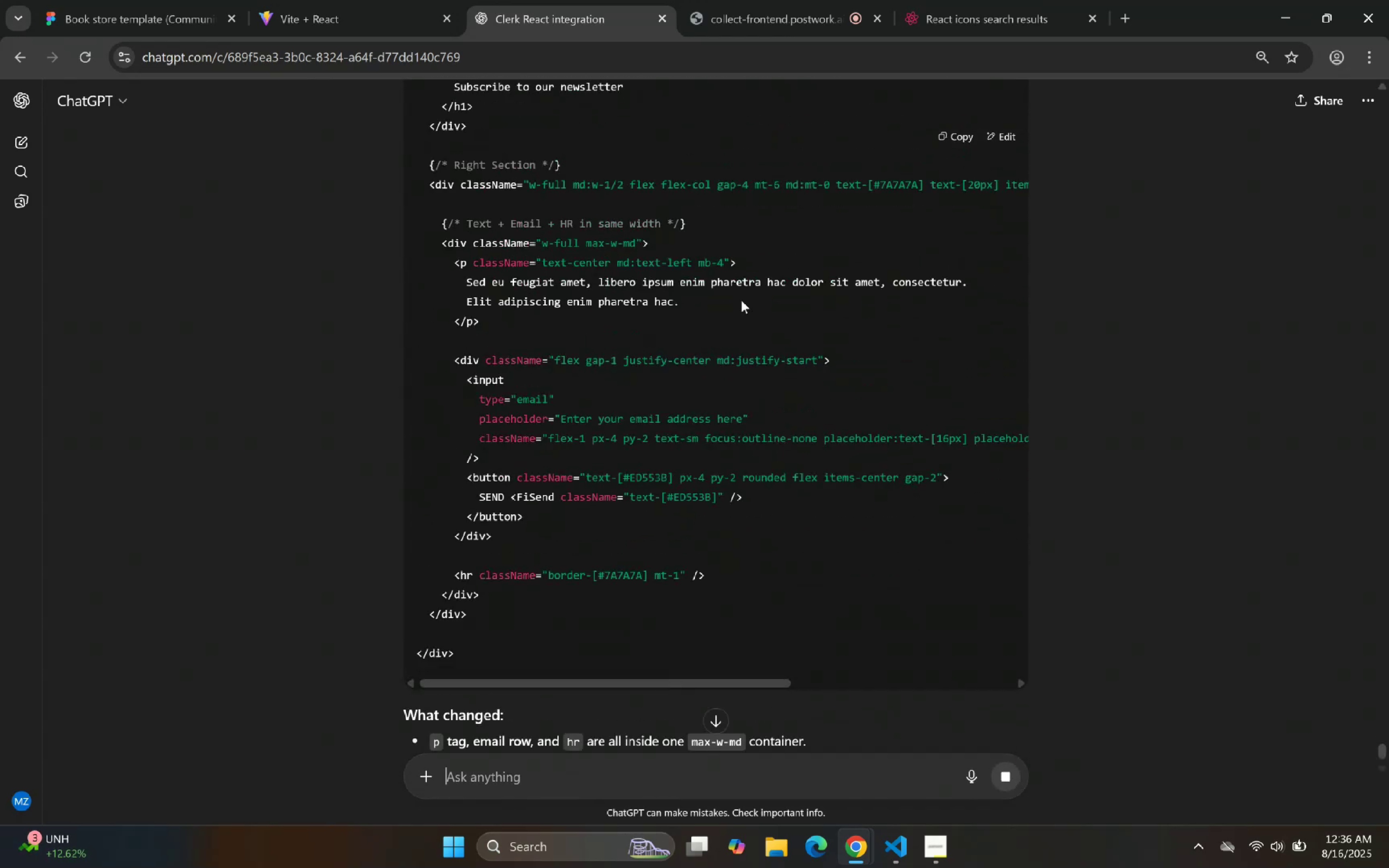 
scroll: coordinate [747, 276], scroll_direction: up, amount: 1.0
 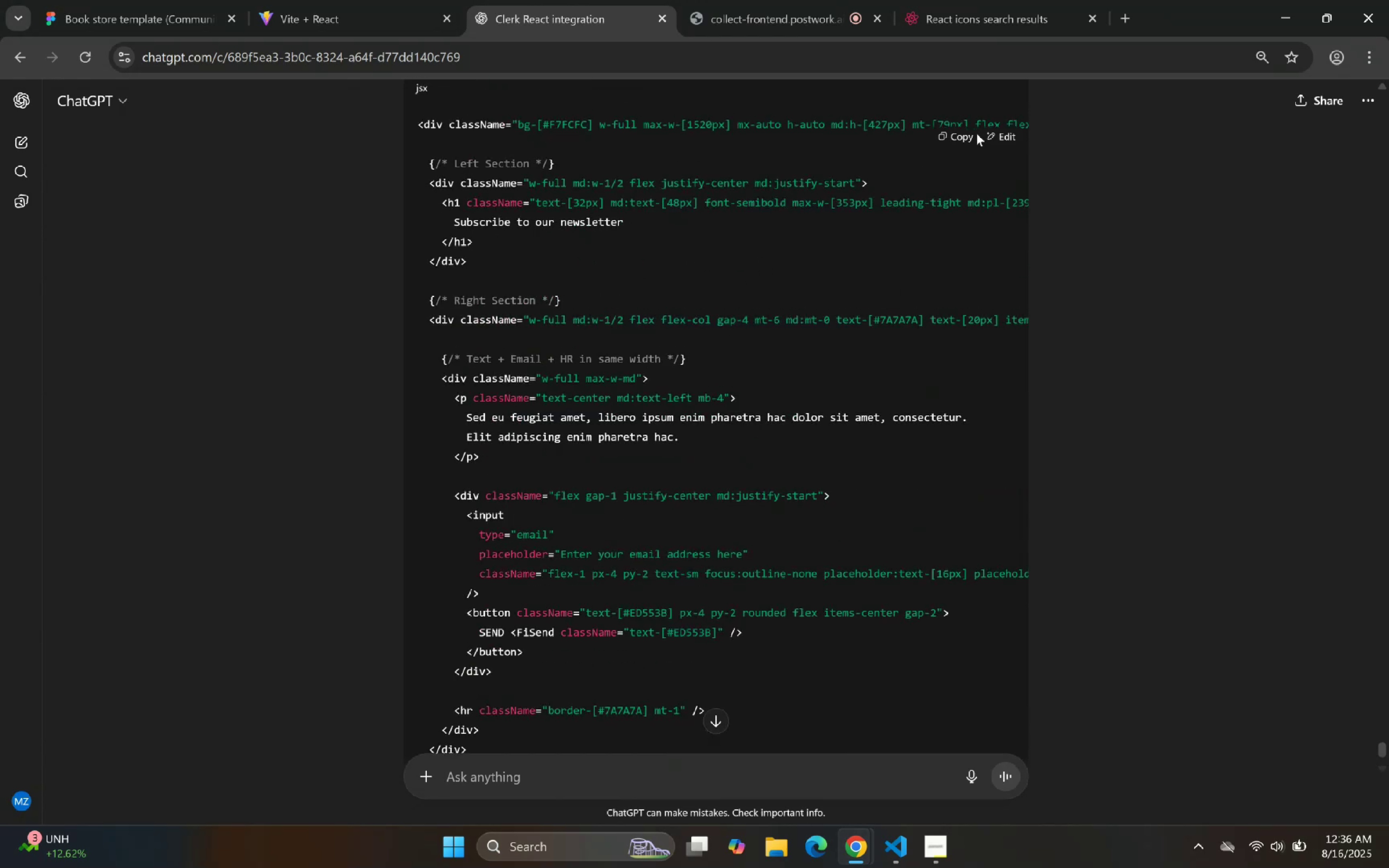 
double_click([963, 137])
 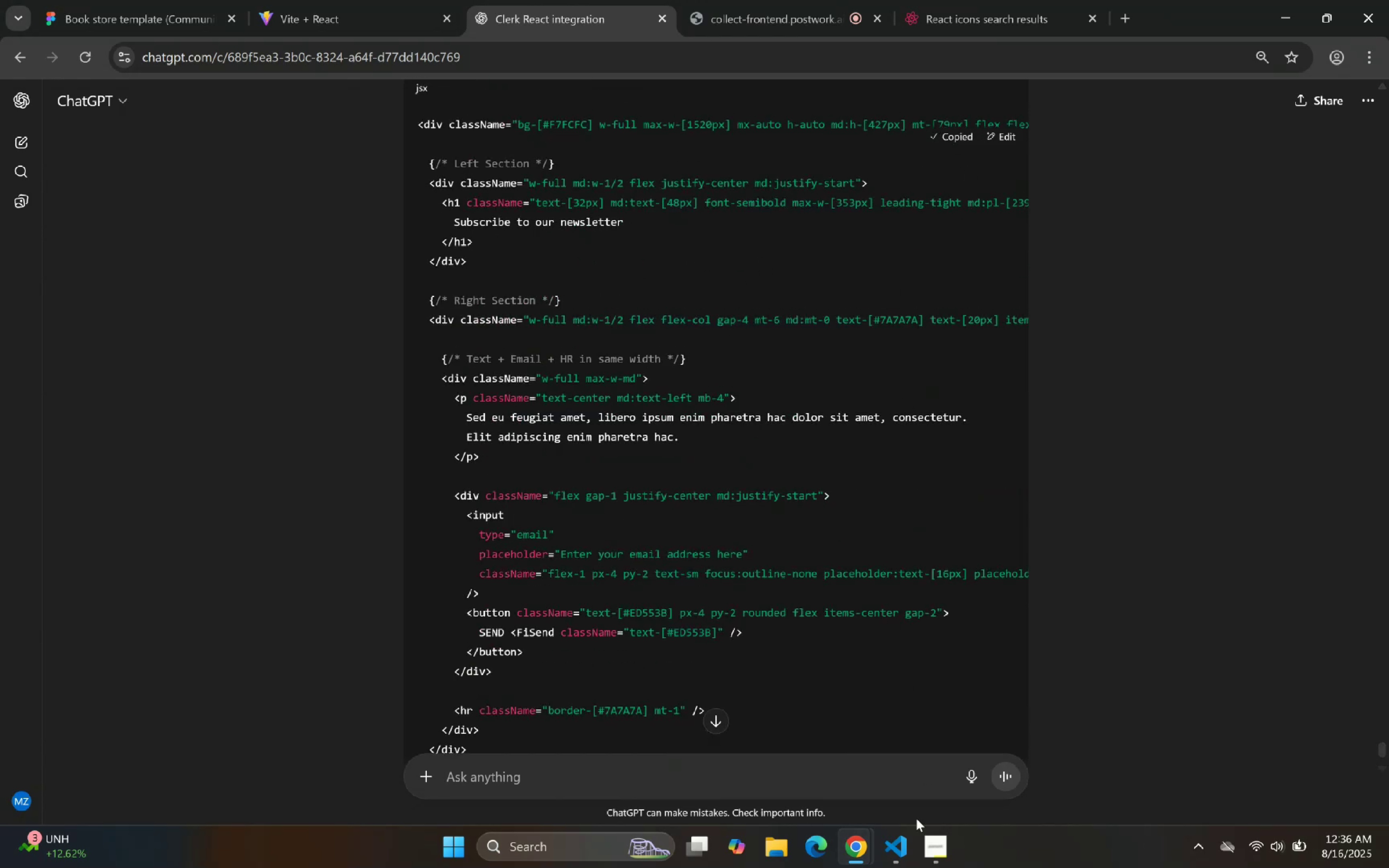 
left_click([899, 859])
 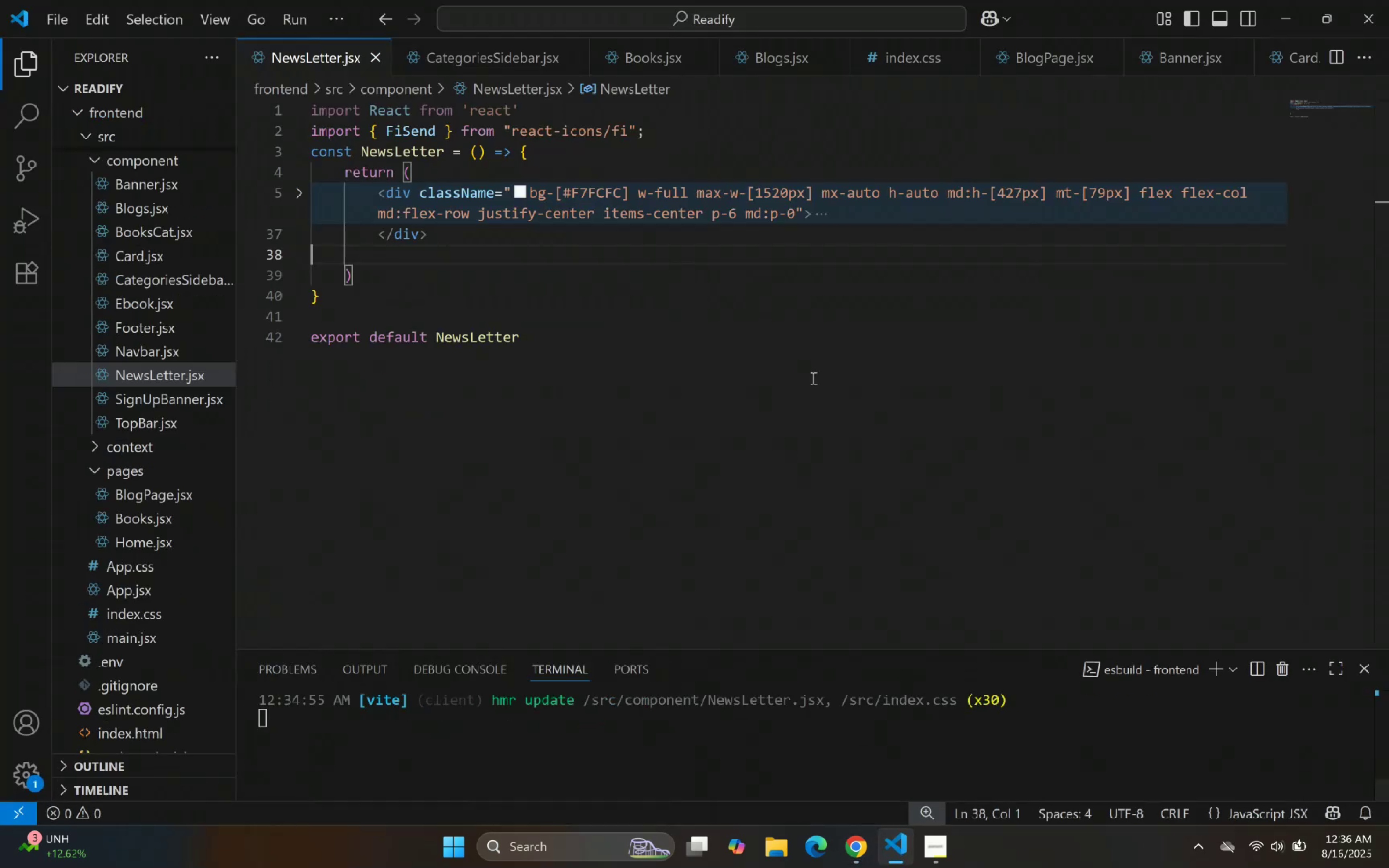 
scroll: coordinate [658, 243], scroll_direction: up, amount: 5.0
 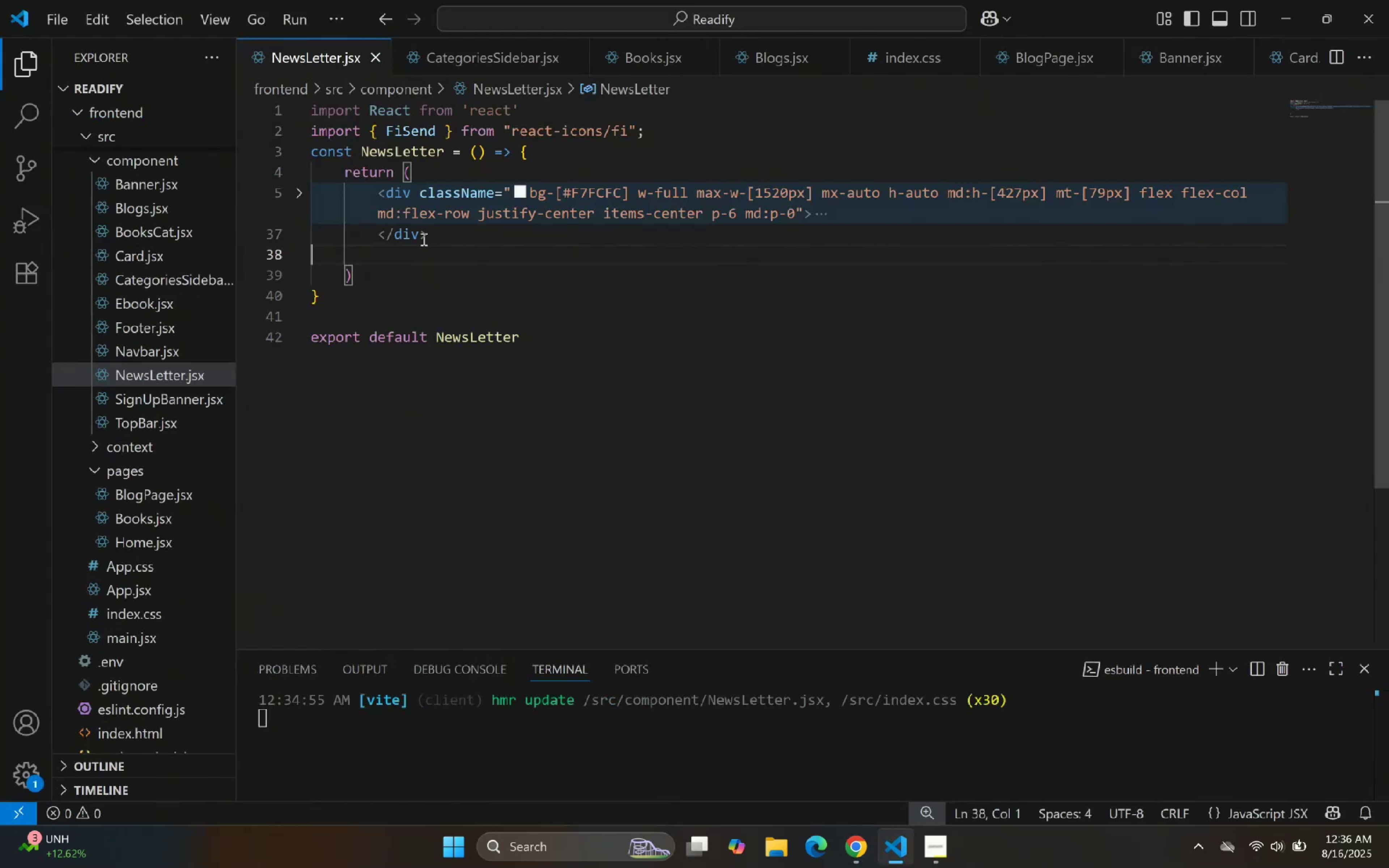 
left_click_drag(start_coordinate=[436, 235], to_coordinate=[381, 191])
 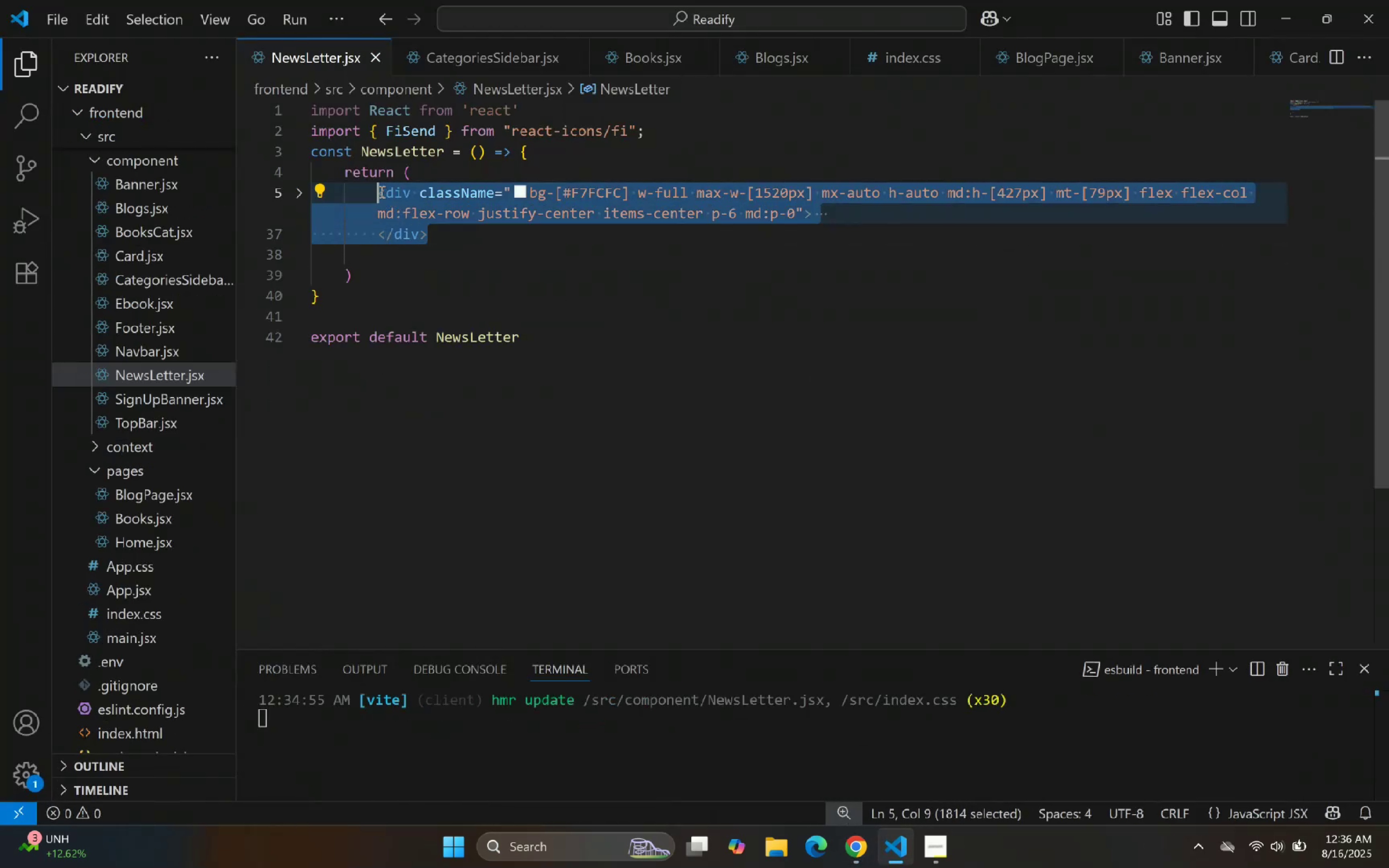 
key(Control+V)
 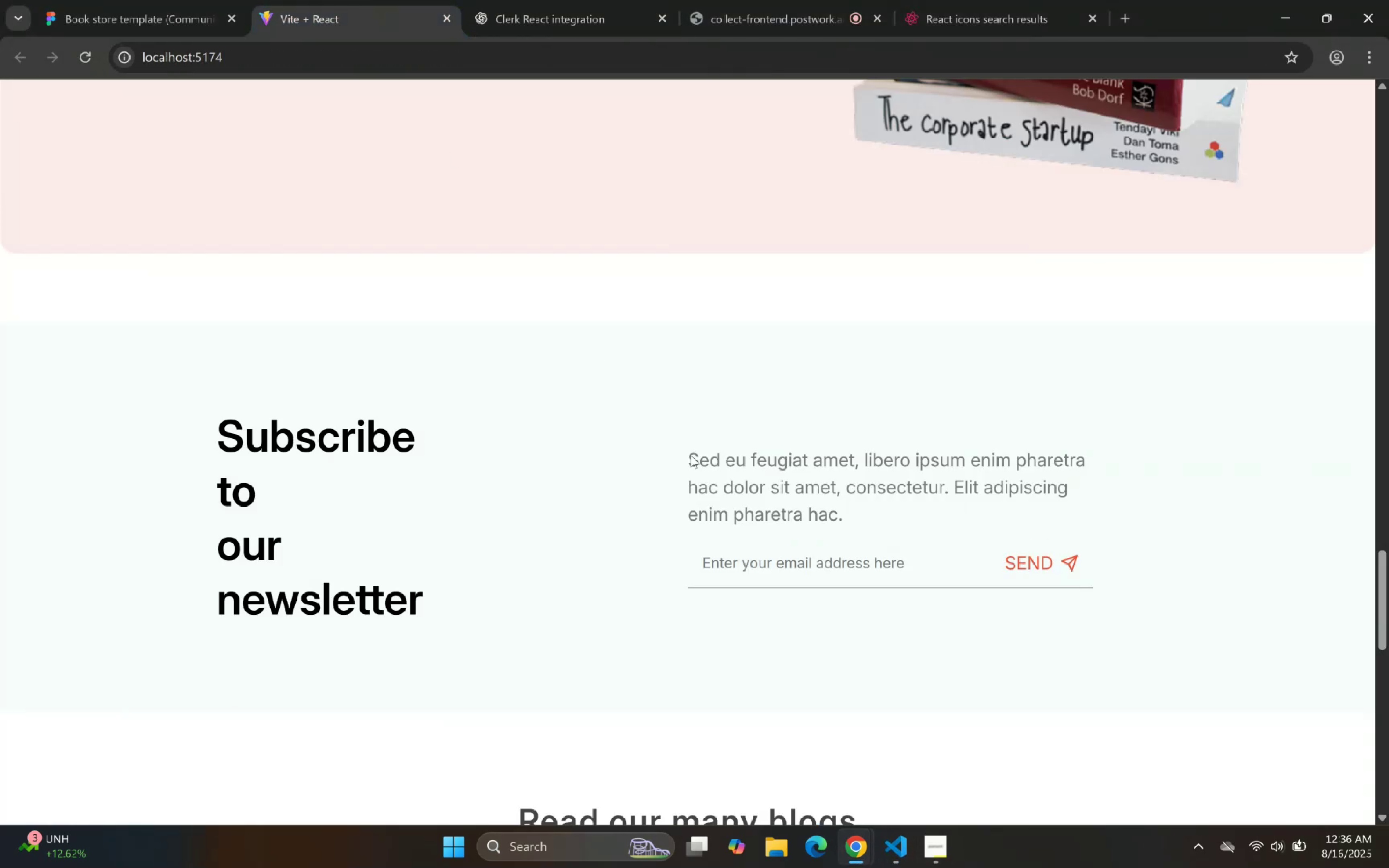 
wait(8.01)
 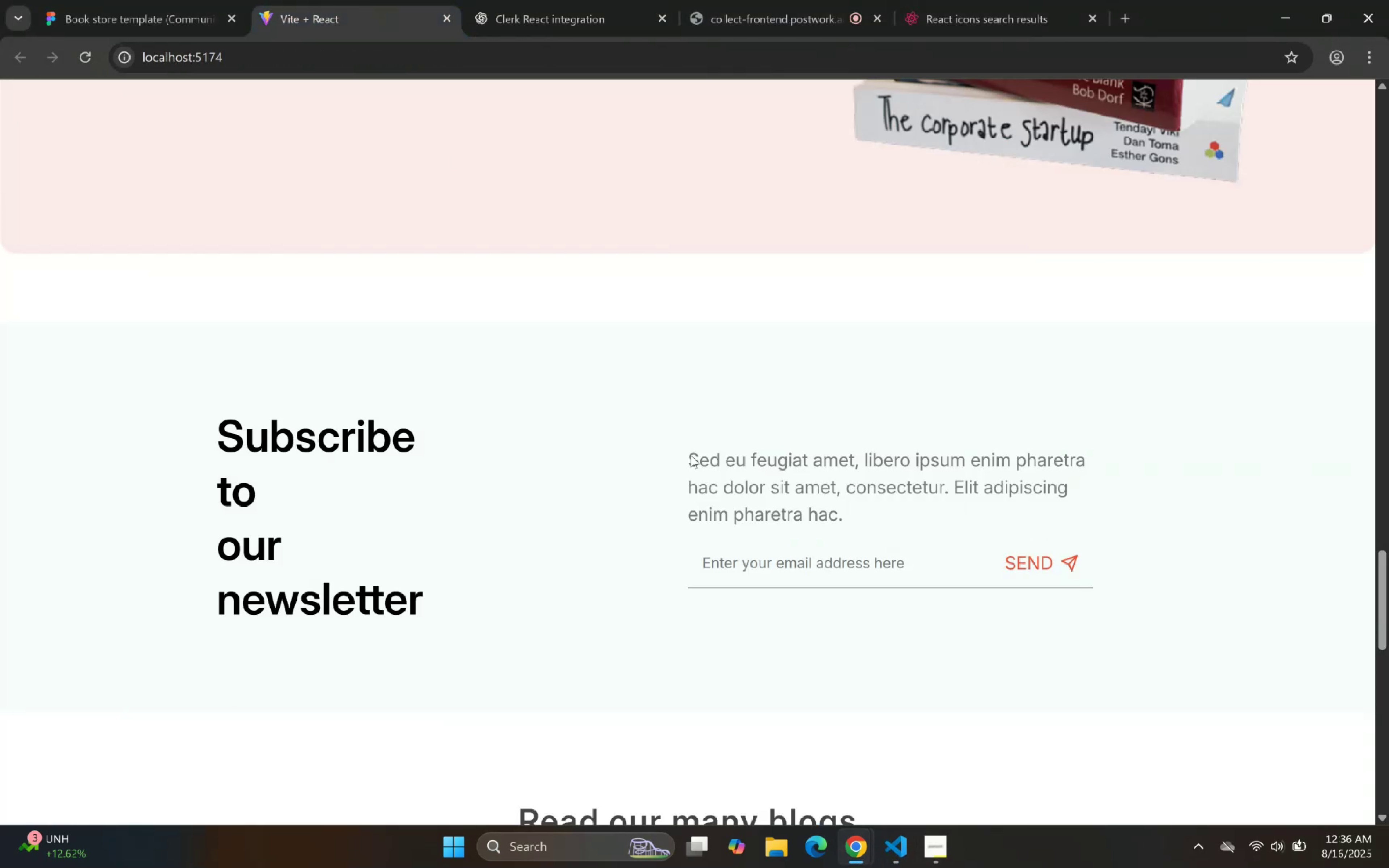 
scroll: coordinate [666, 494], scroll_direction: down, amount: 10.0
 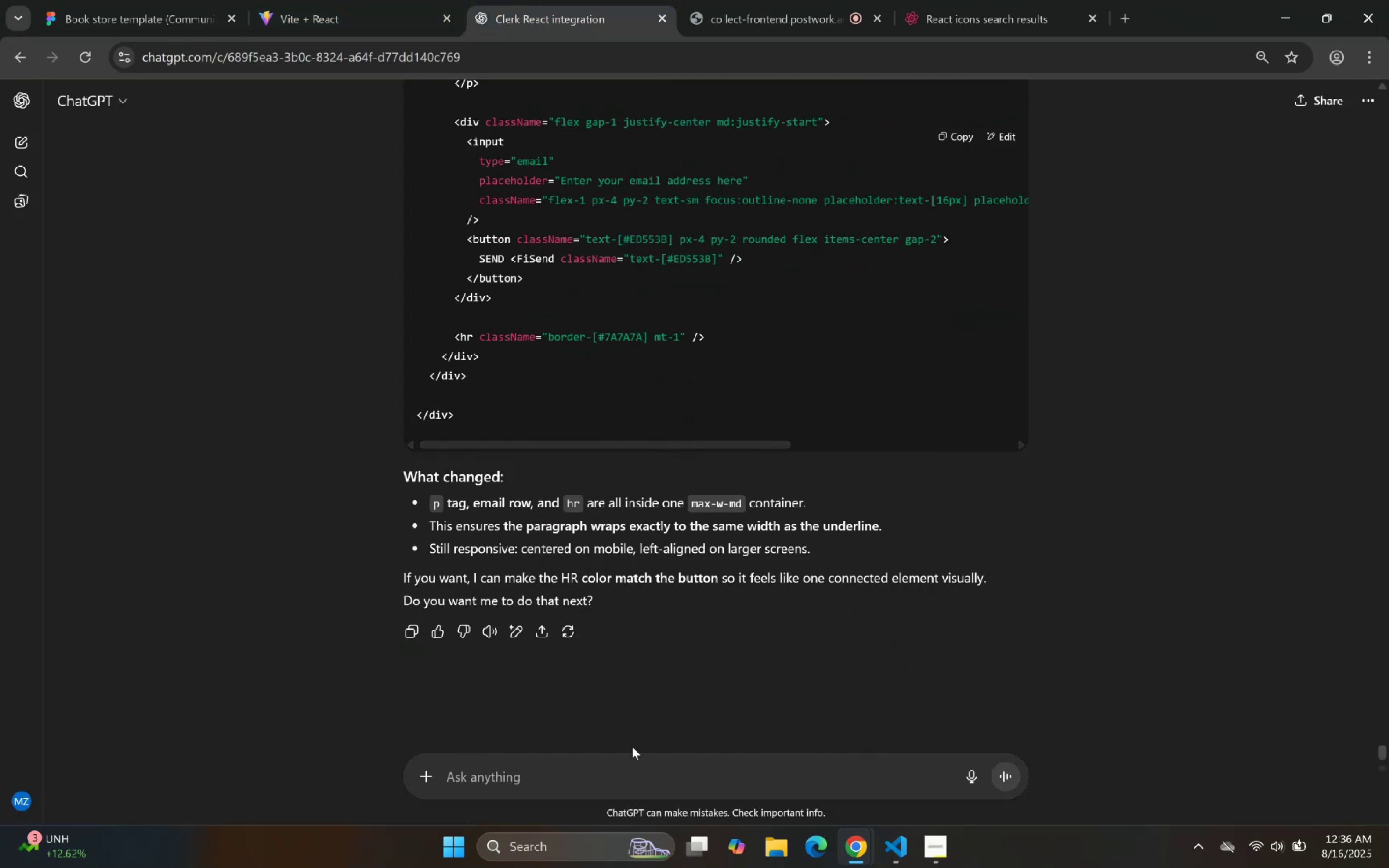 
left_click([630, 771])
 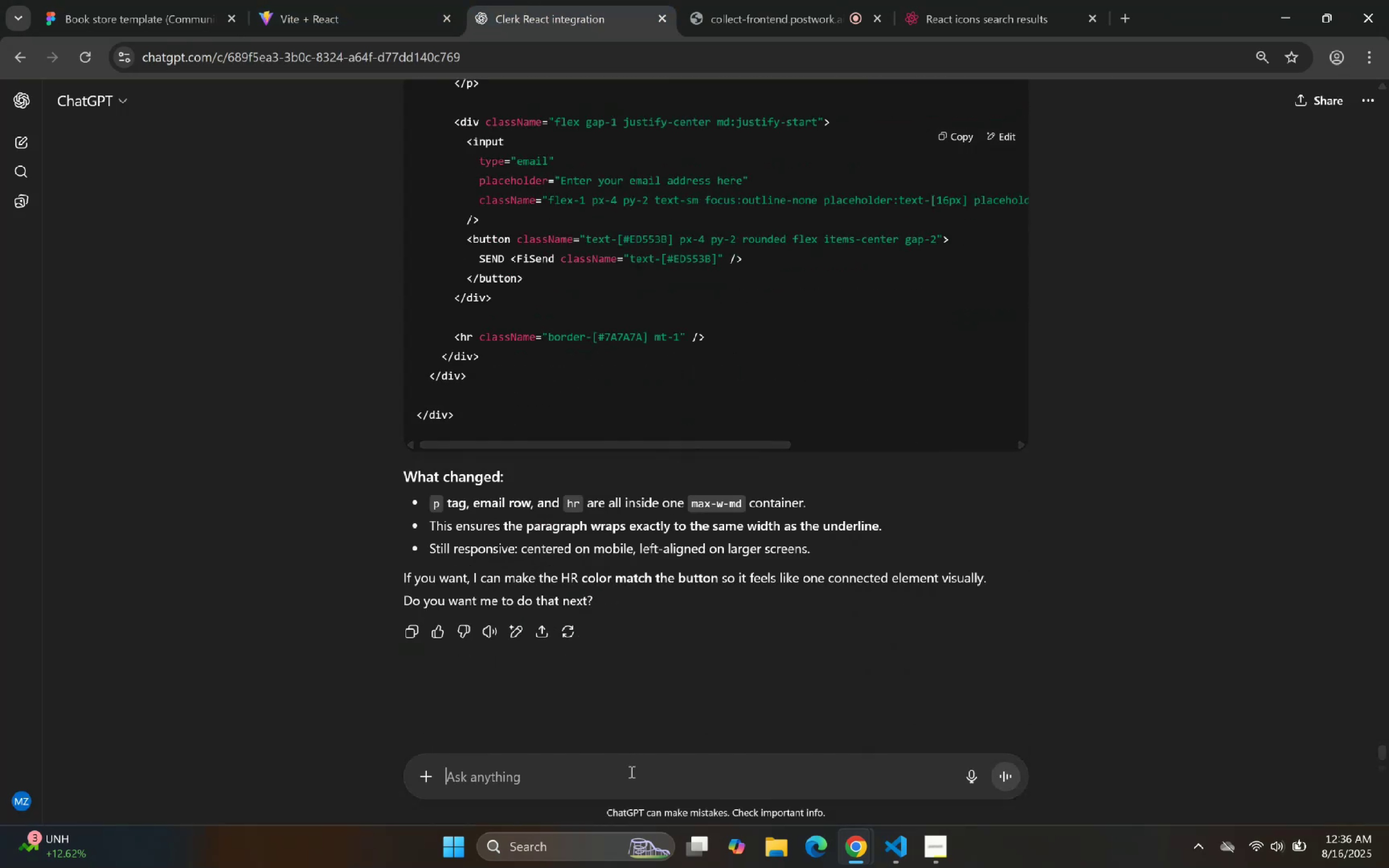 
type(Do you have any text in english for My readify app?)
 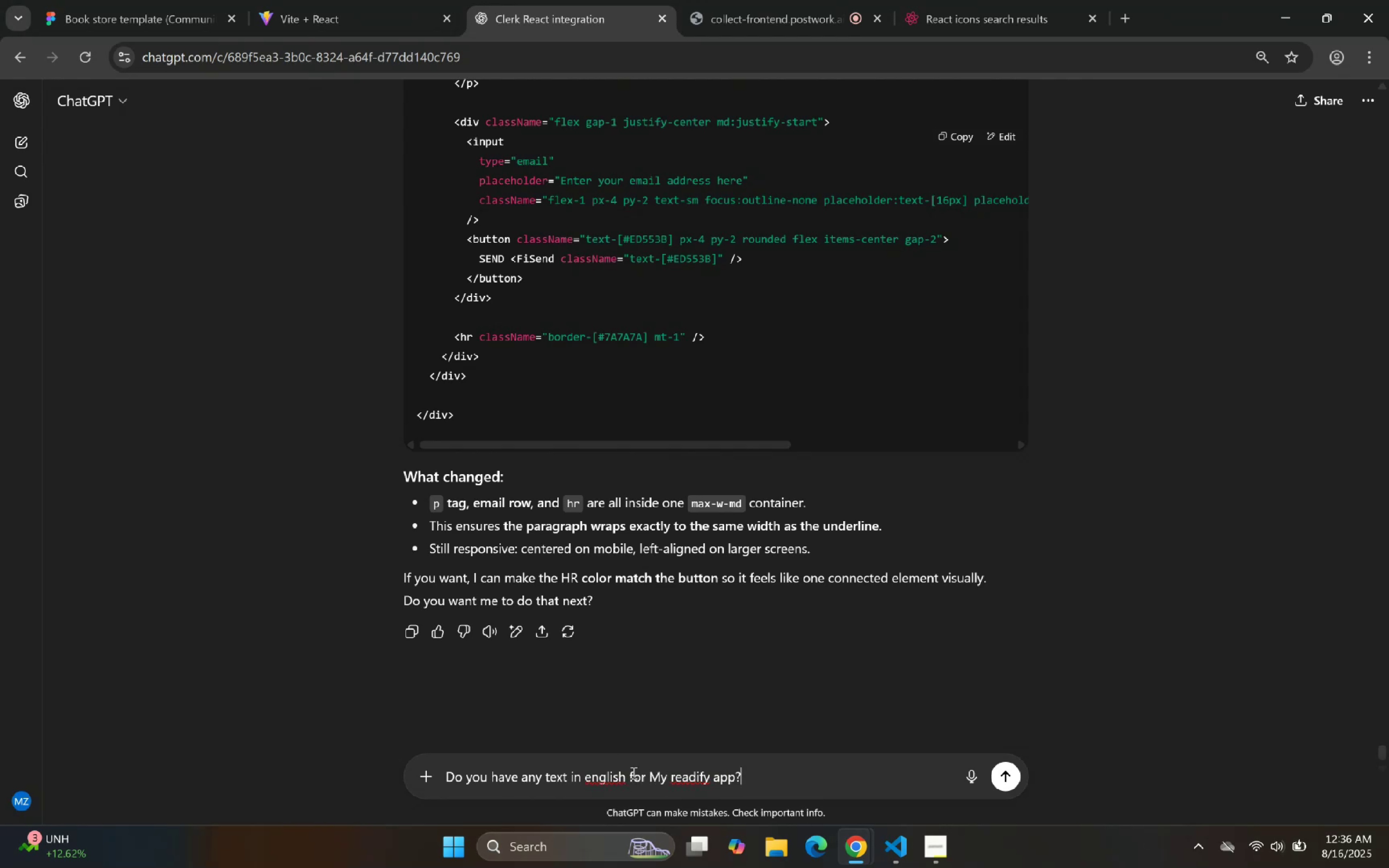 
key(Enter)
 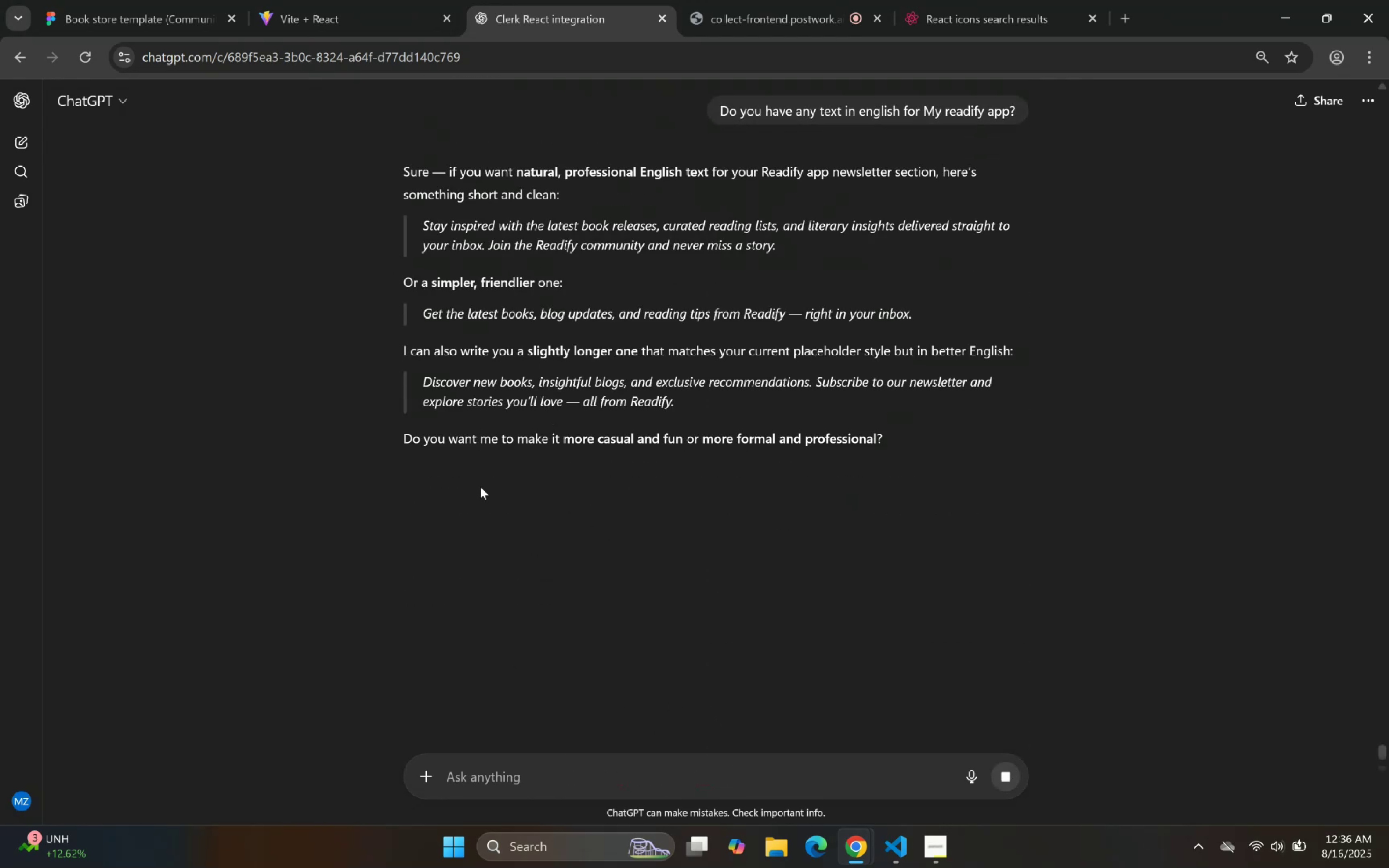 
wait(9.38)
 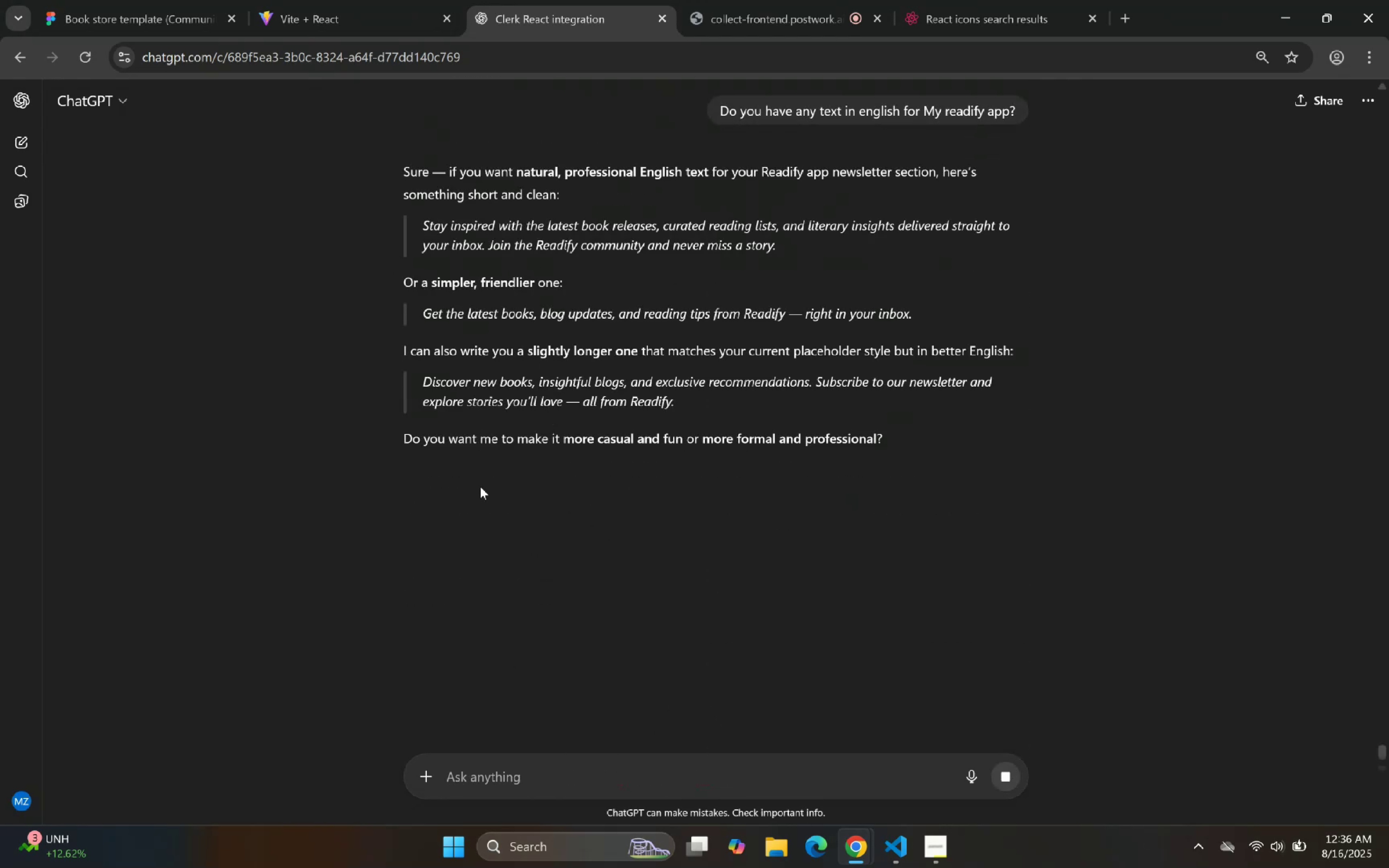 
left_click([606, 764])
 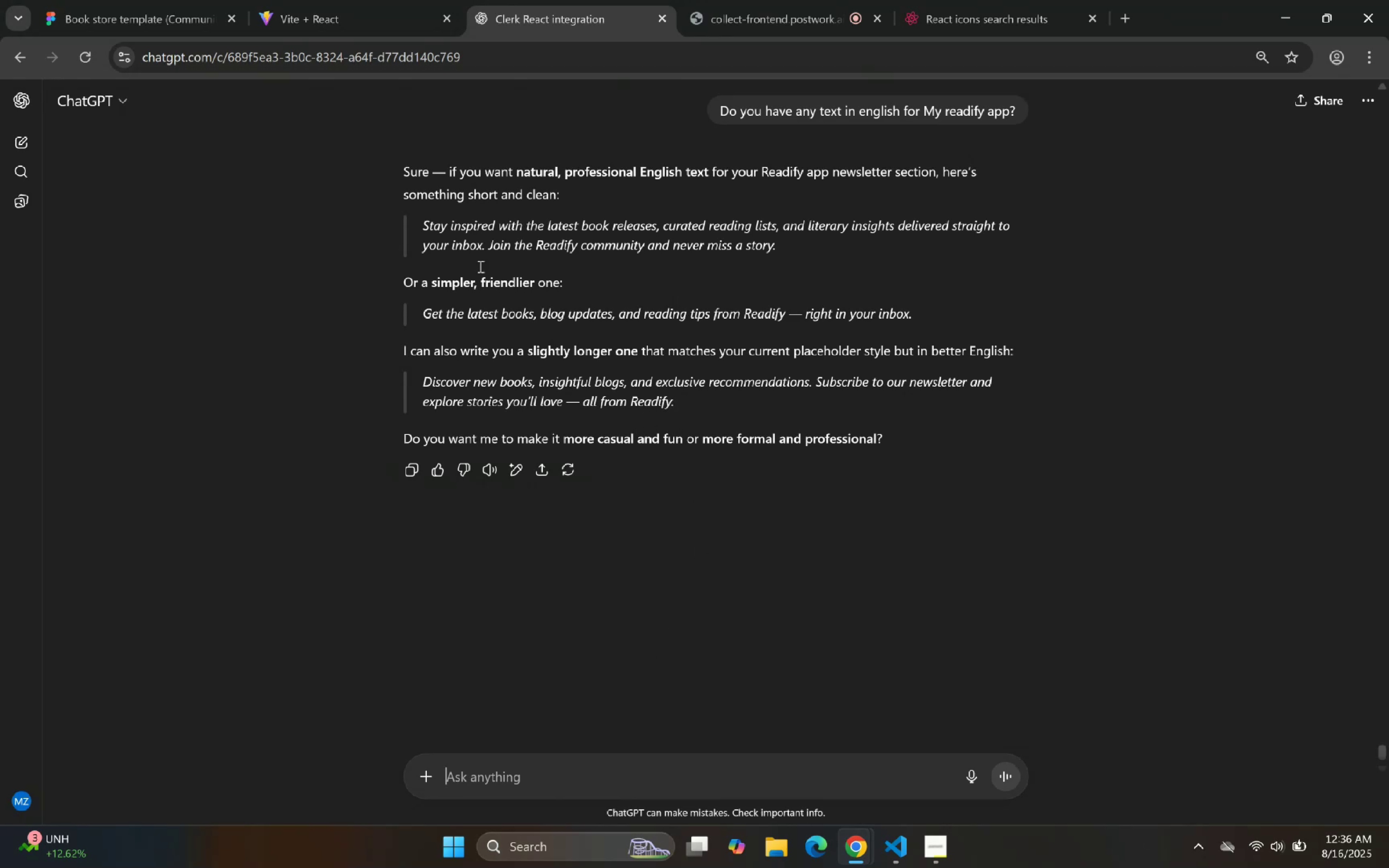 
left_click([479, 265])
 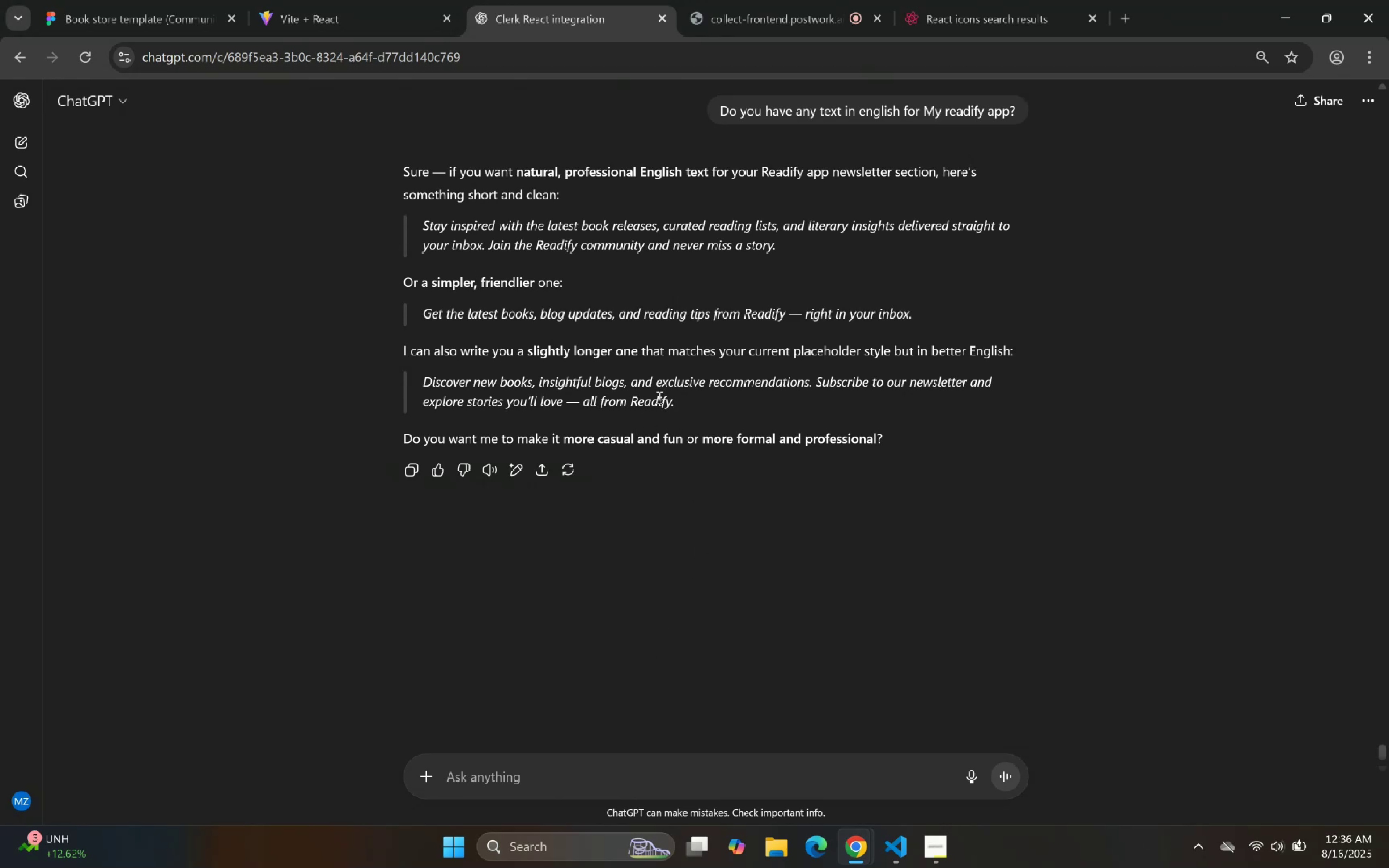 
left_click_drag(start_coordinate=[686, 400], to_coordinate=[440, 386])
 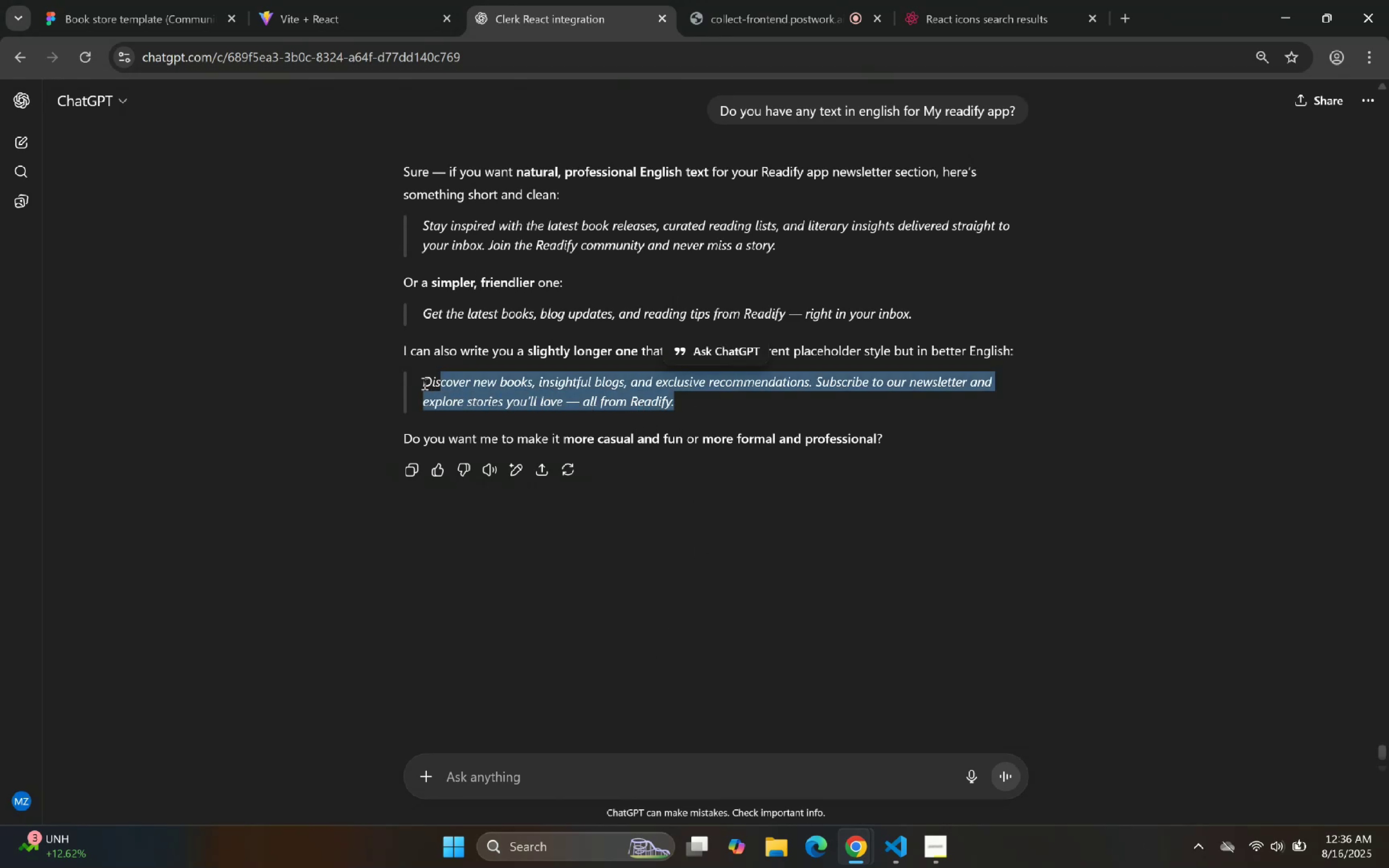 
left_click_drag(start_coordinate=[419, 383], to_coordinate=[690, 407])
 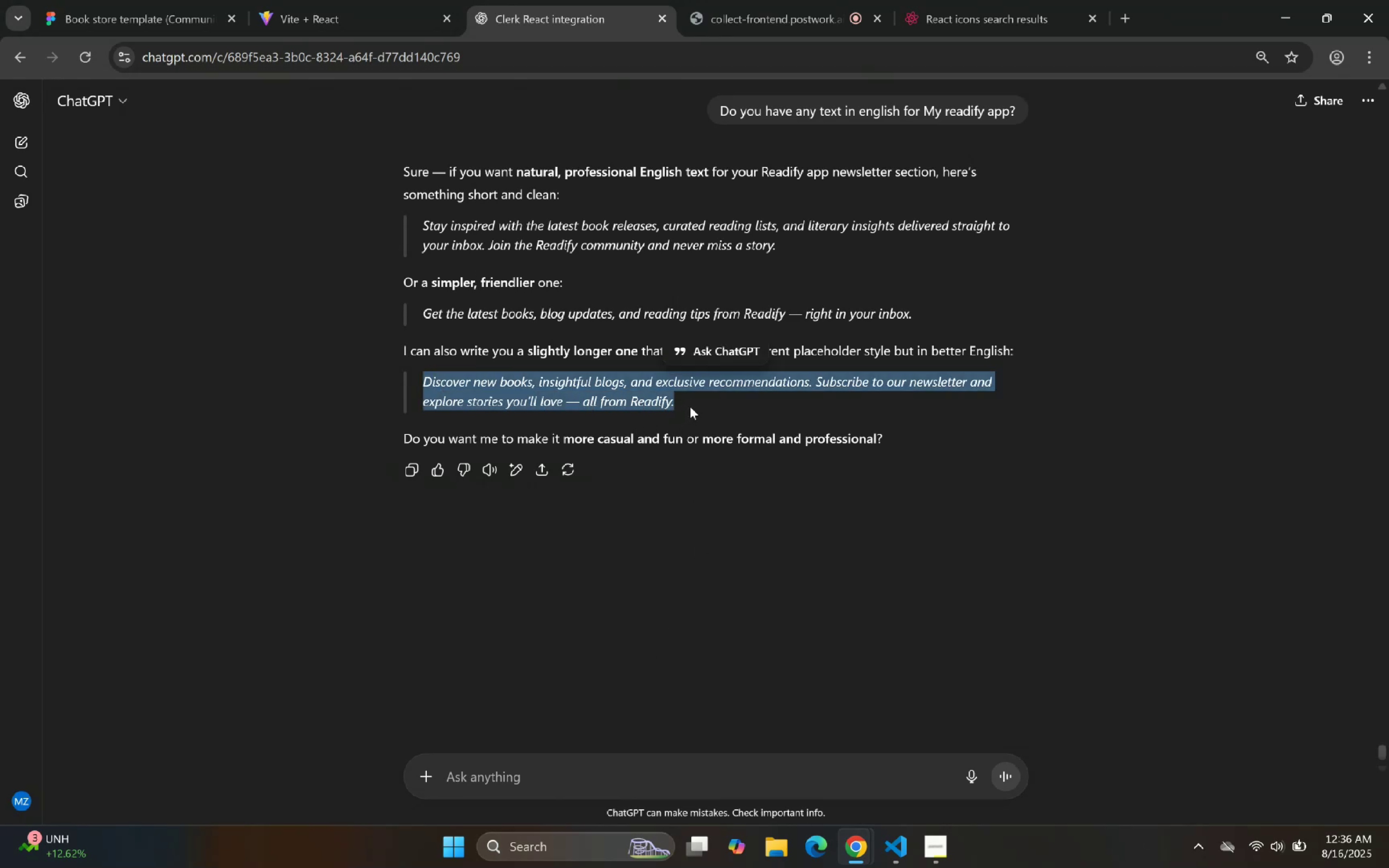 
key(Control+C)
 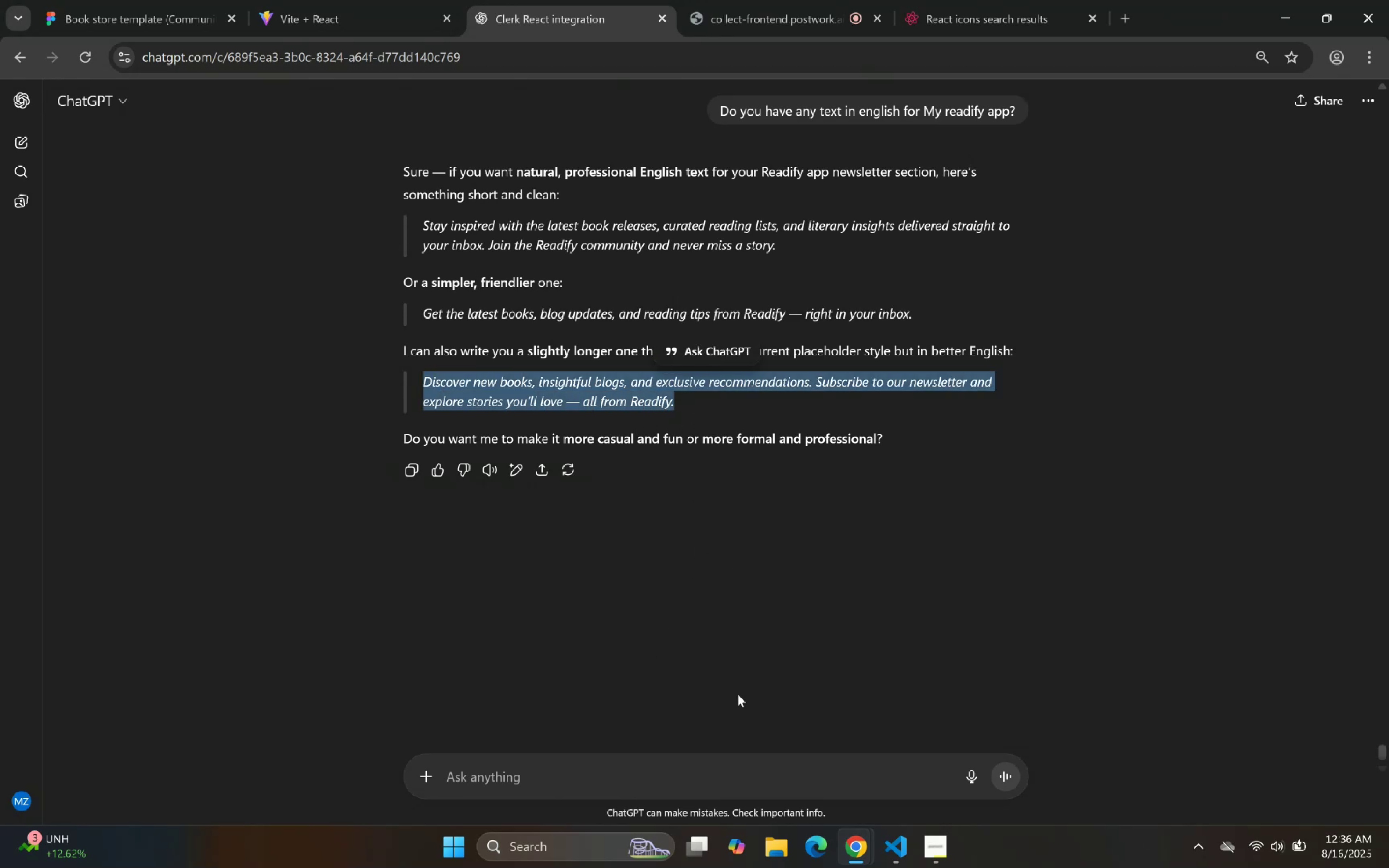 
key(Control+C)
 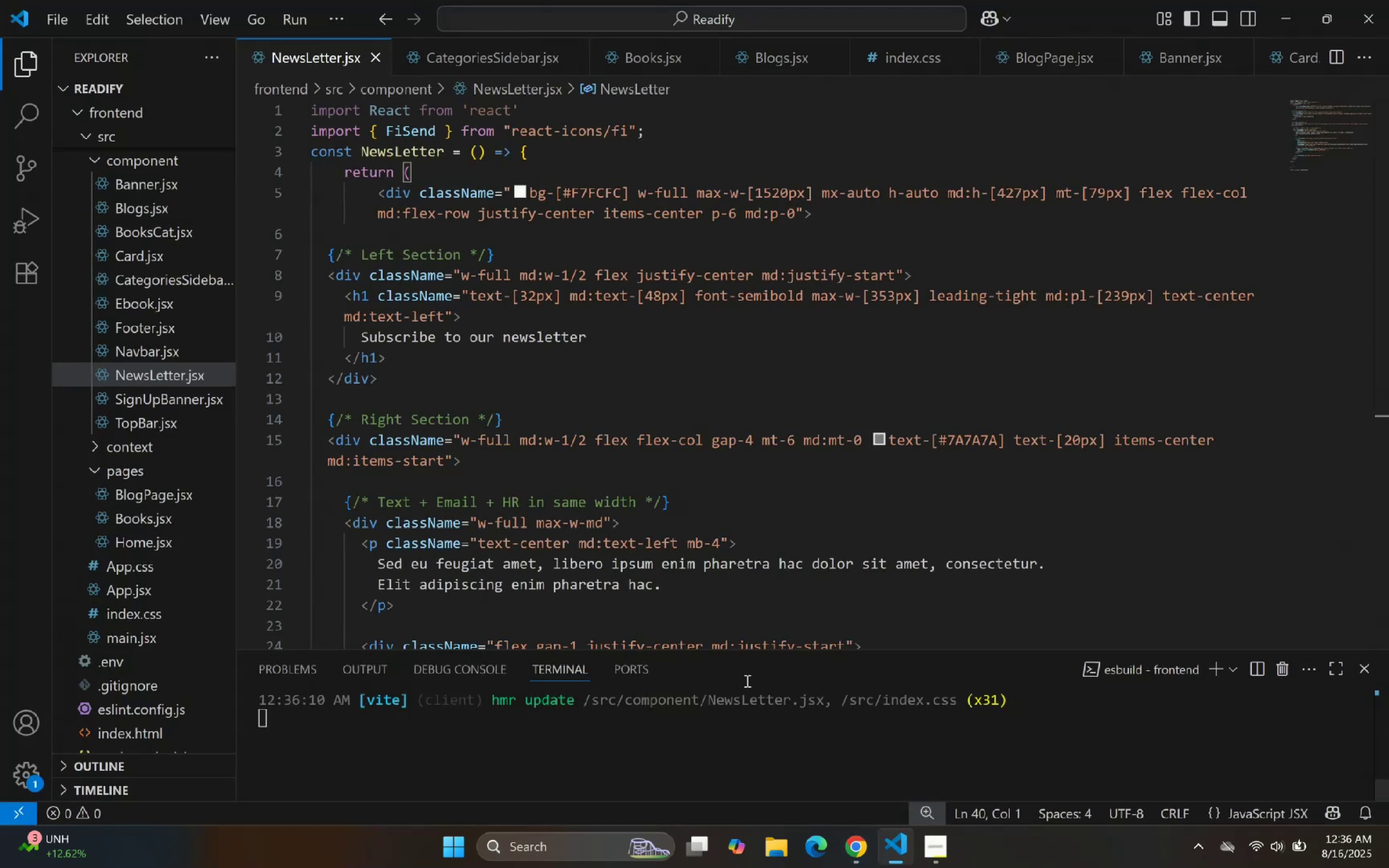 
scroll: coordinate [627, 283], scroll_direction: down, amount: 3.0
 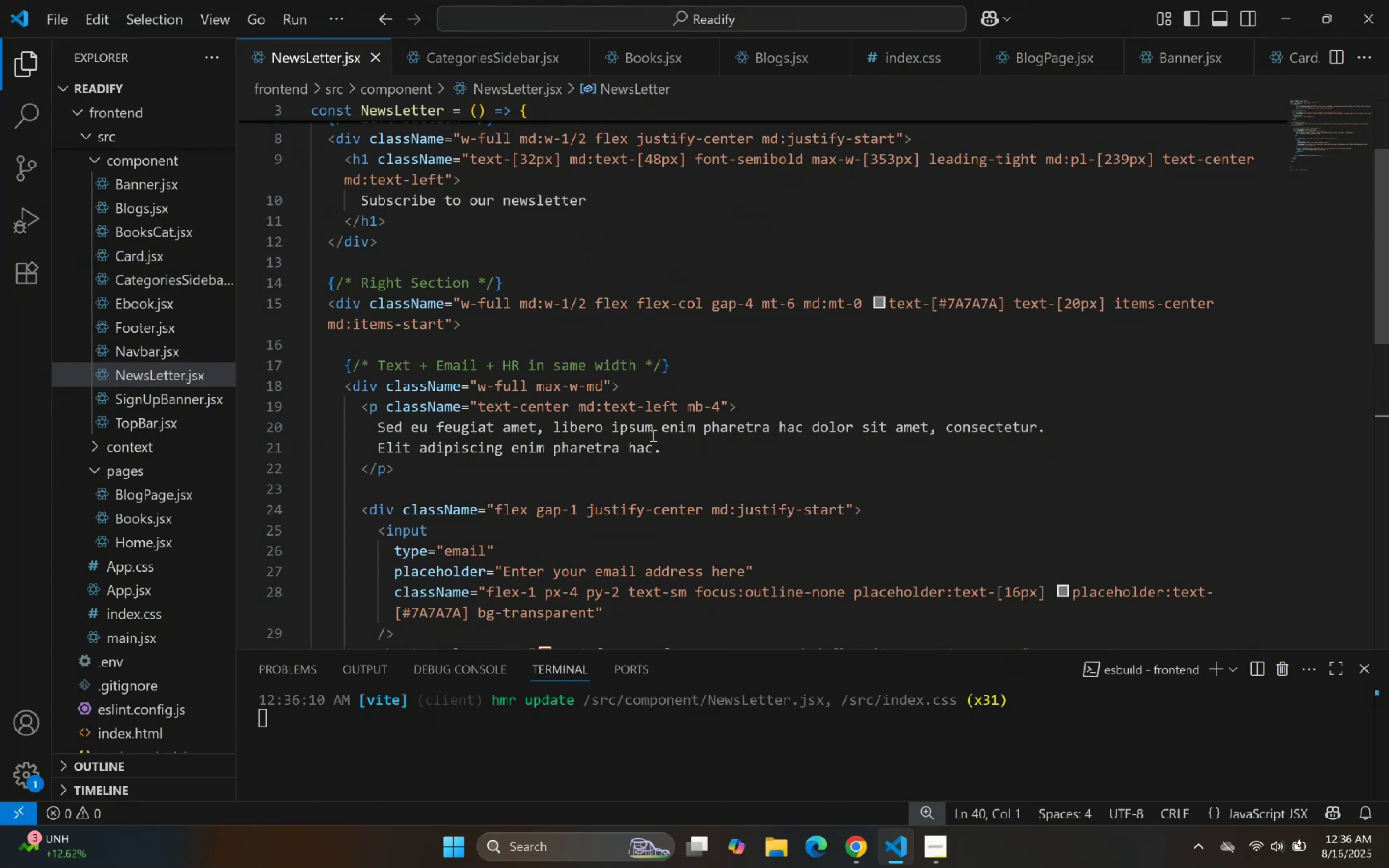 
left_click_drag(start_coordinate=[672, 460], to_coordinate=[379, 428])
 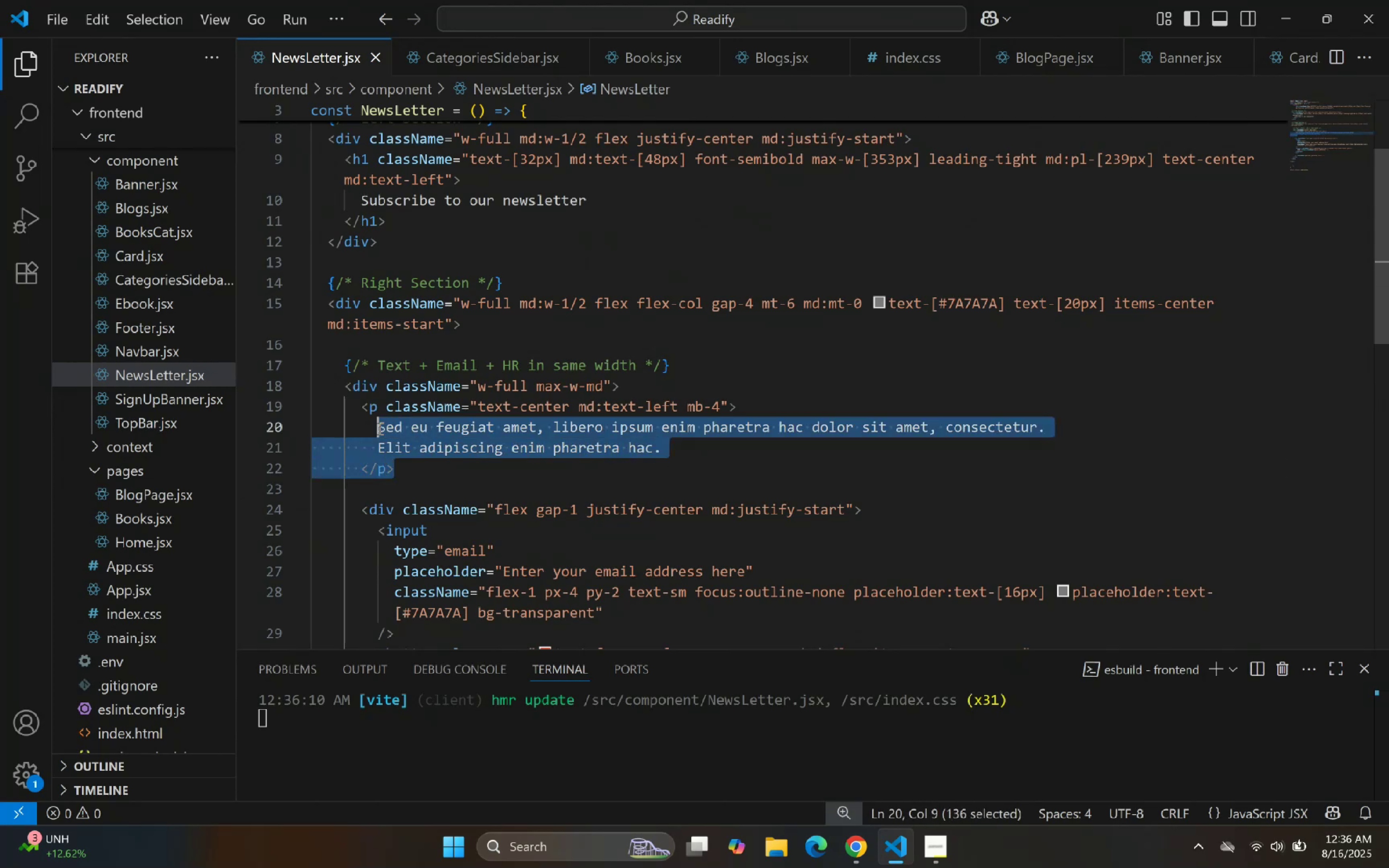 
key(Control+V)
 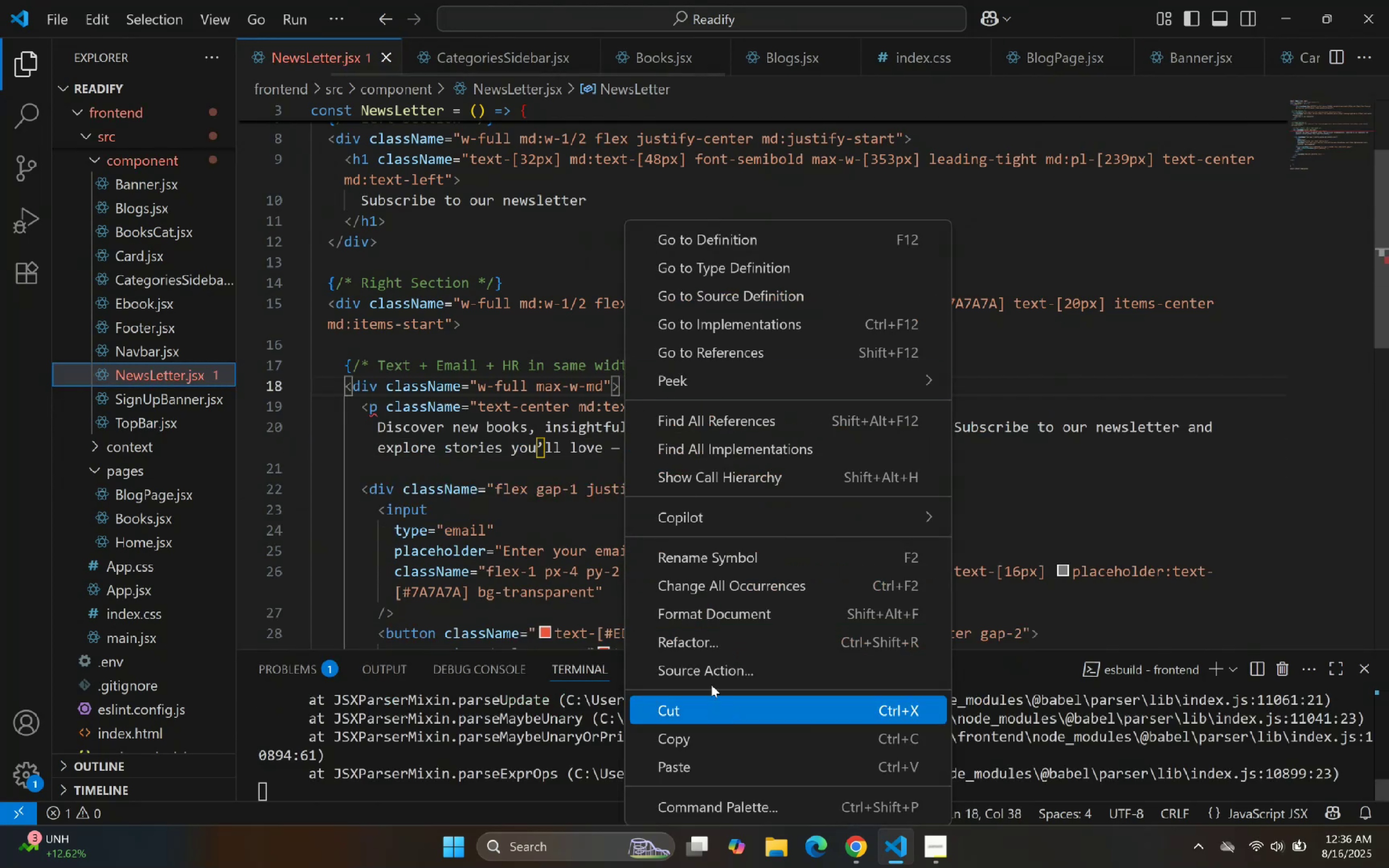 
left_click([728, 623])
 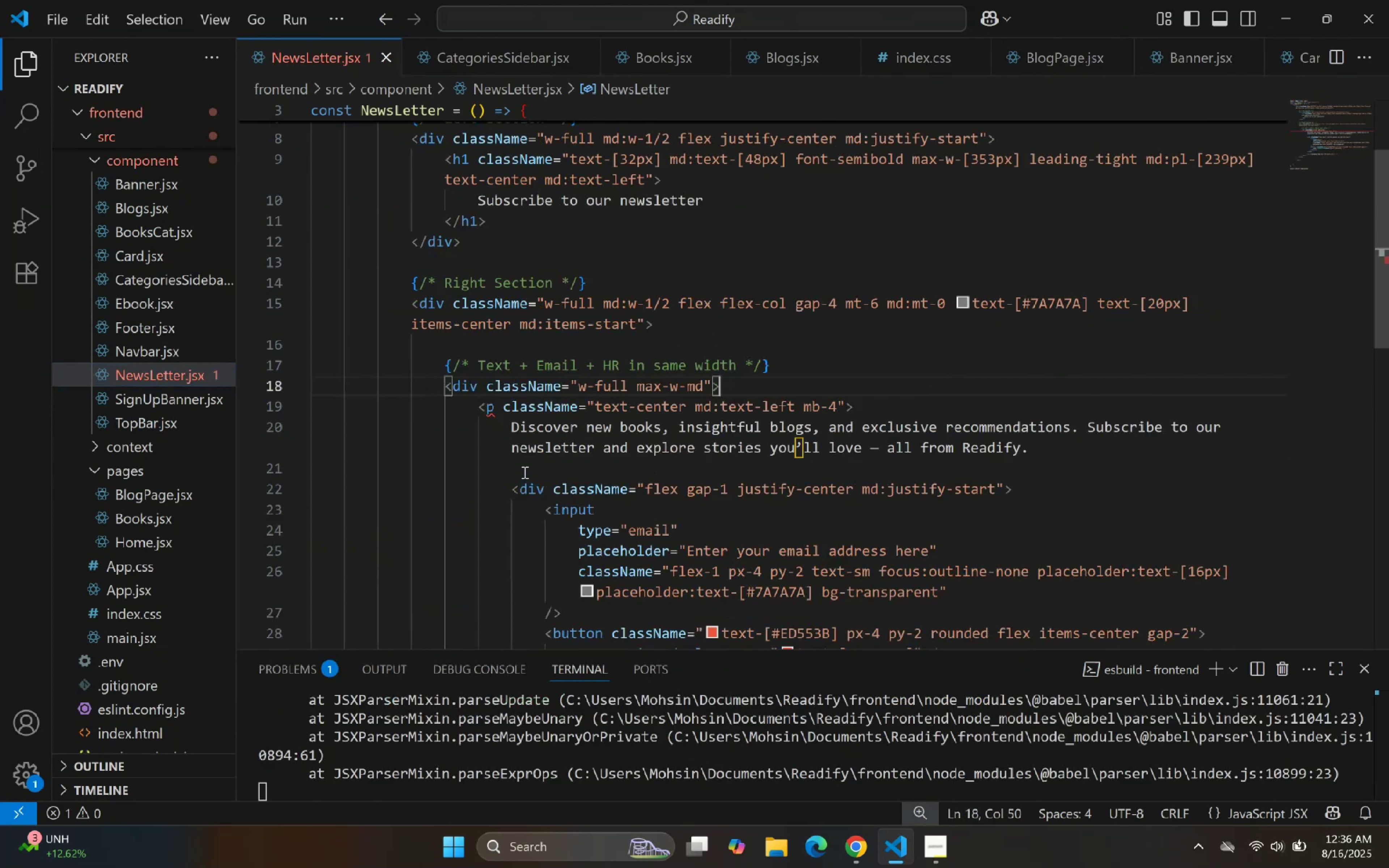 
left_click([593, 428])
 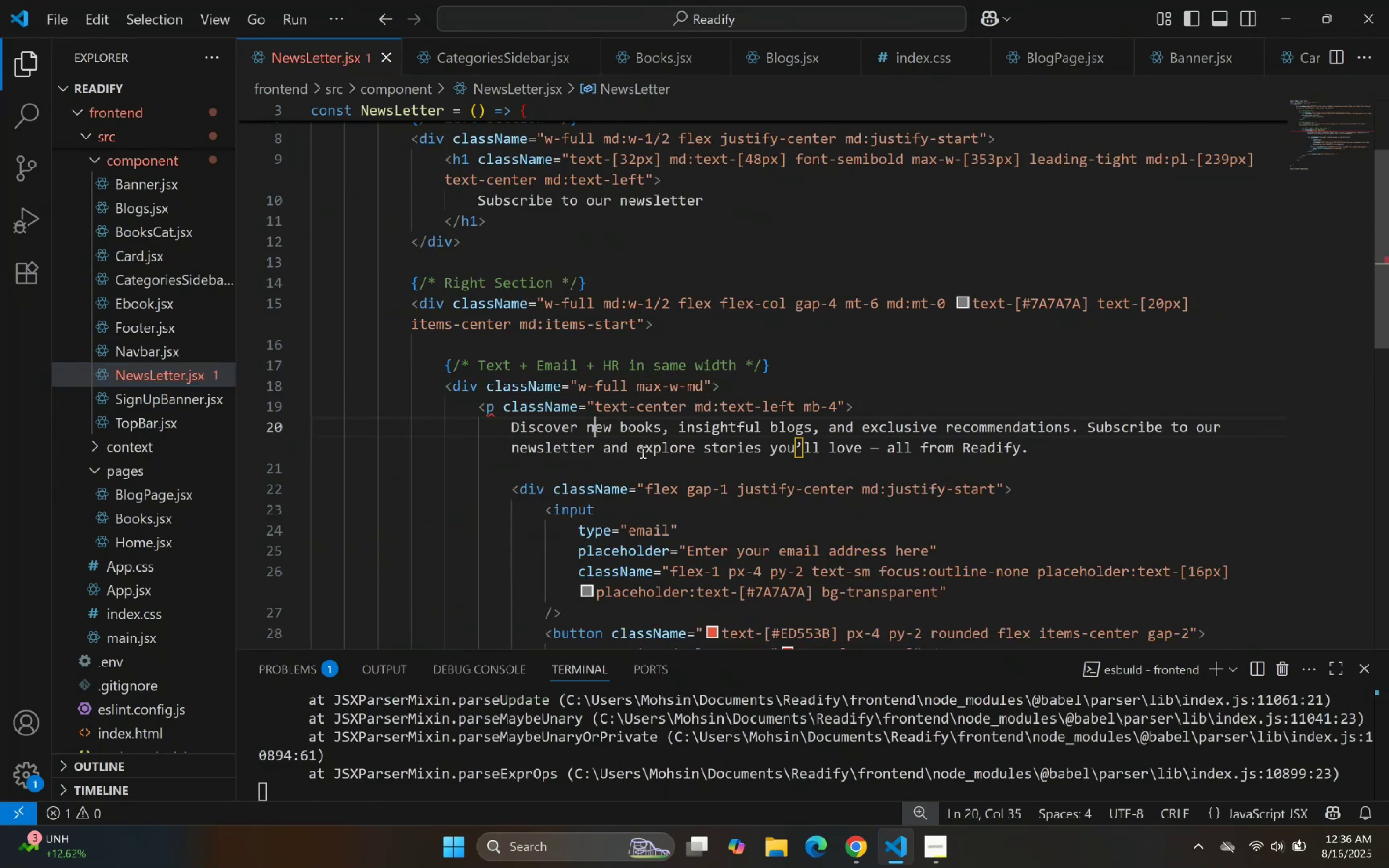 
key(Control+Z)
 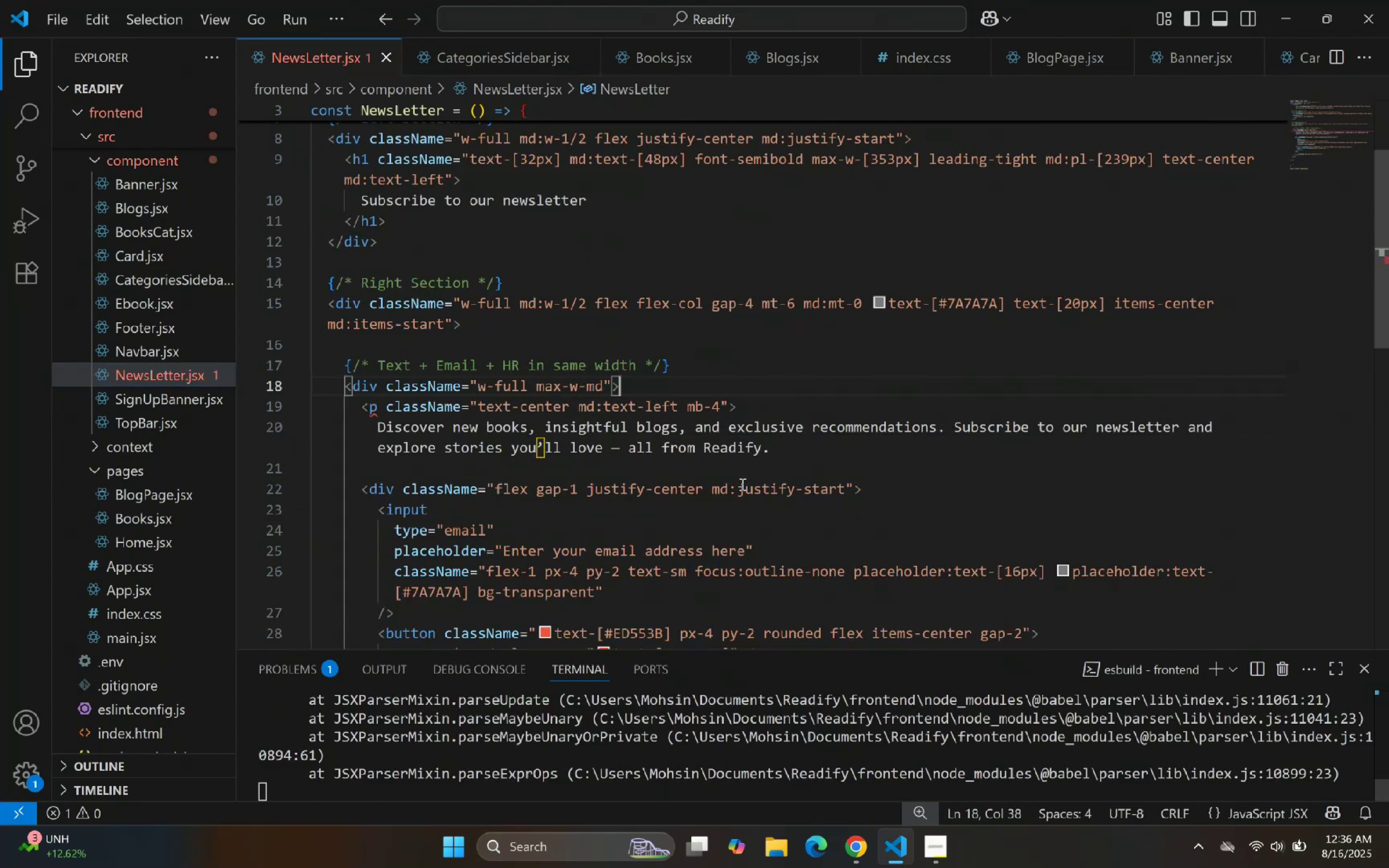 
key(Control+Z)
 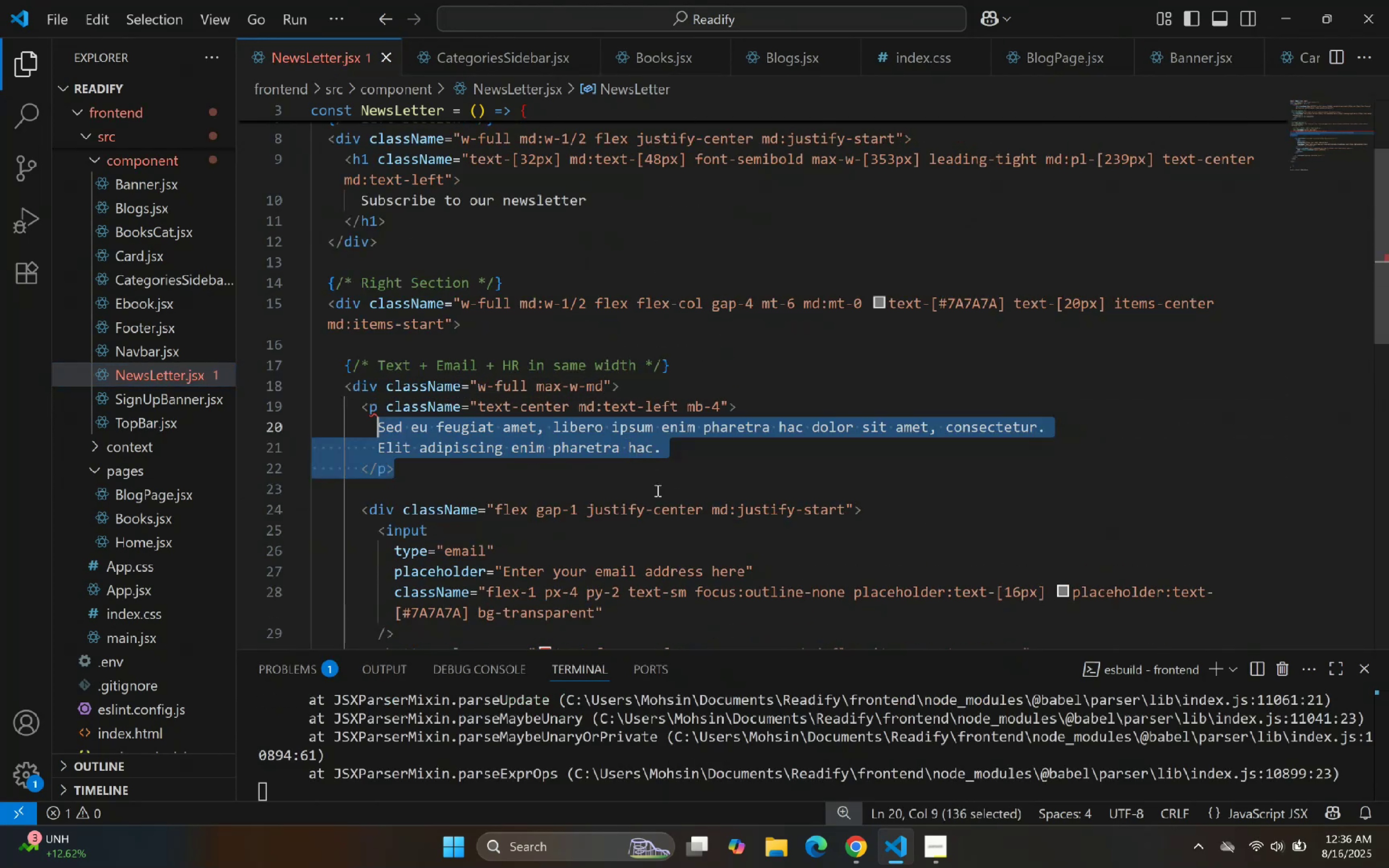 
left_click([657, 490])
 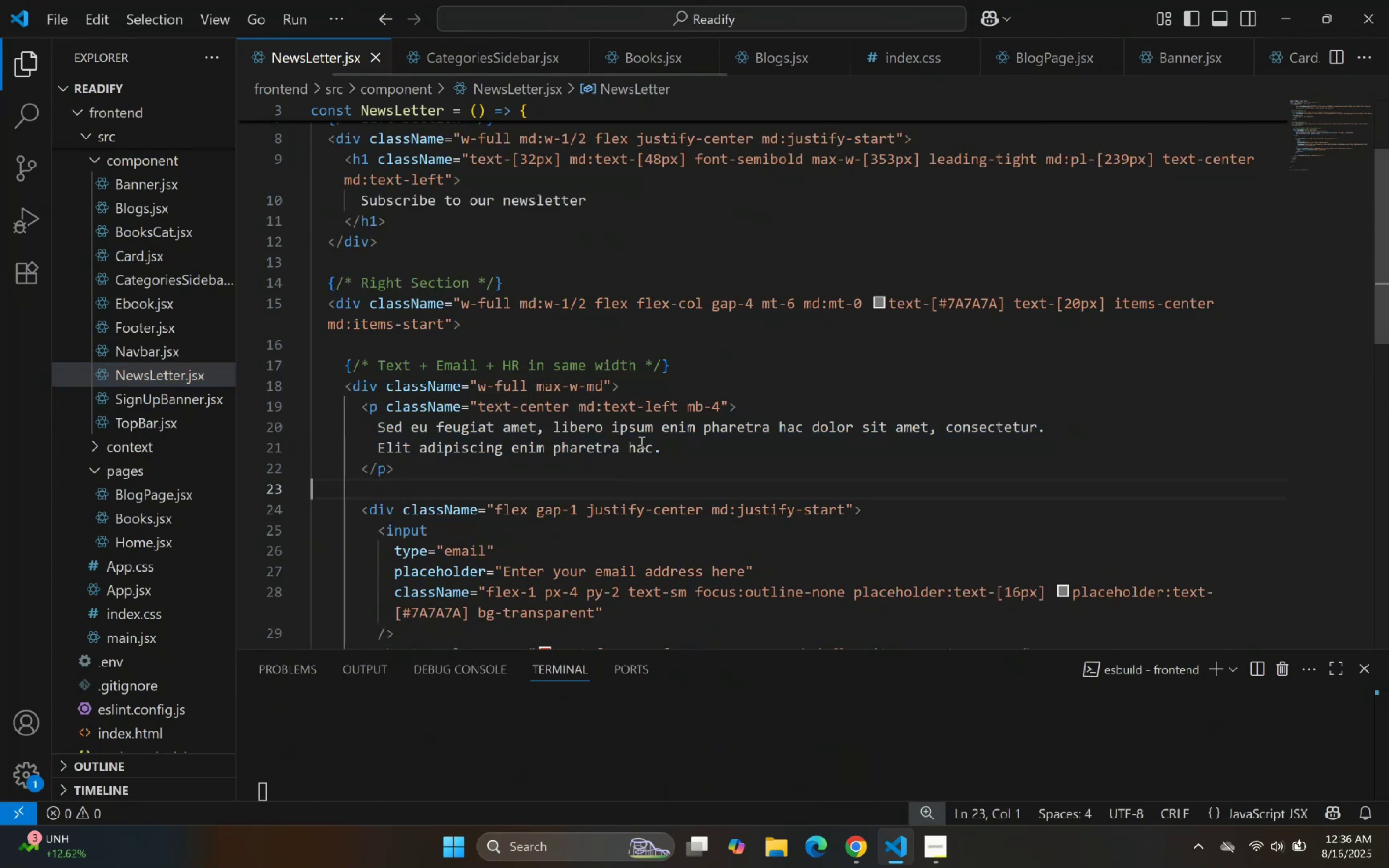 
left_click_drag(start_coordinate=[671, 452], to_coordinate=[378, 428])
 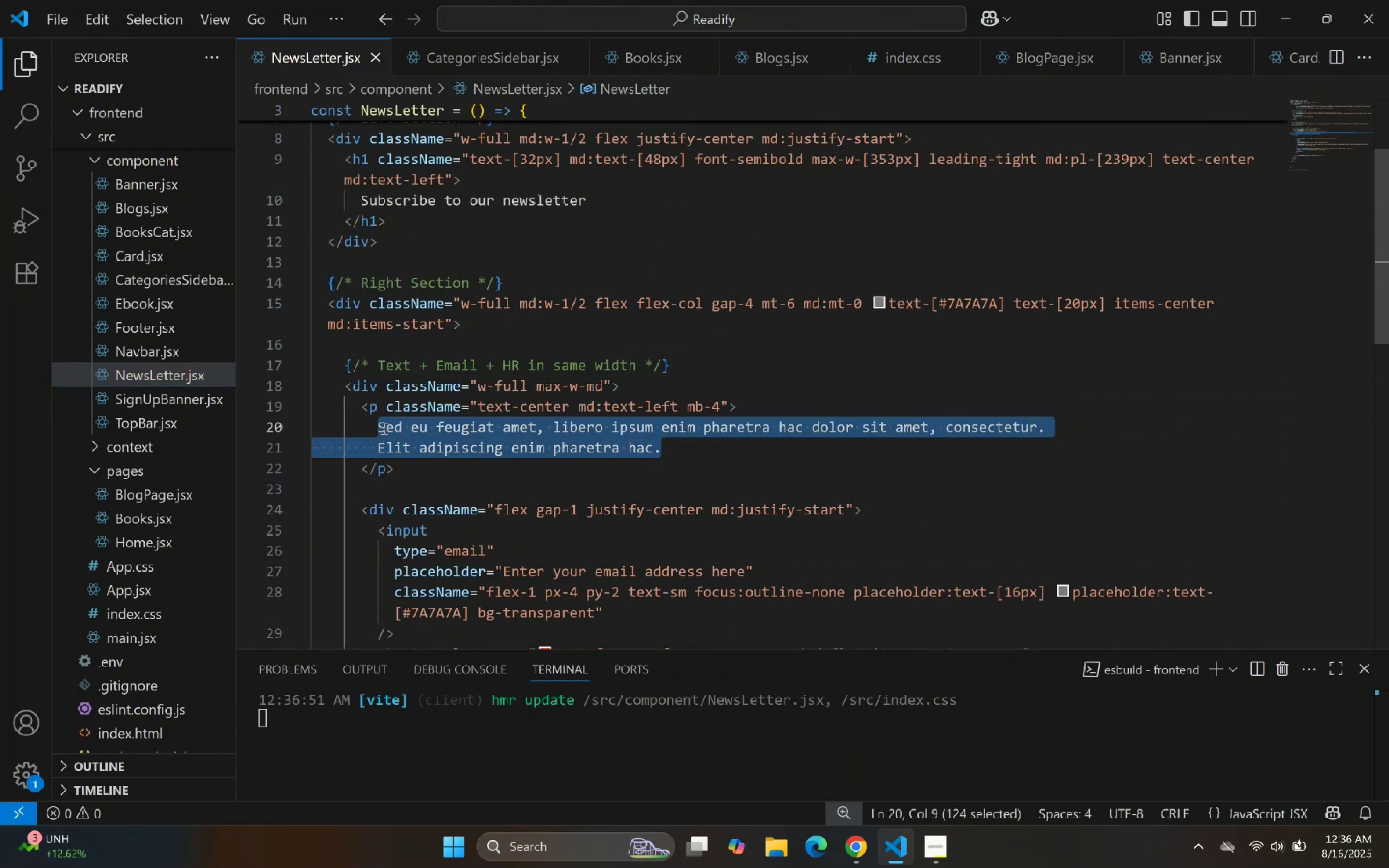 
key(Control+V)
 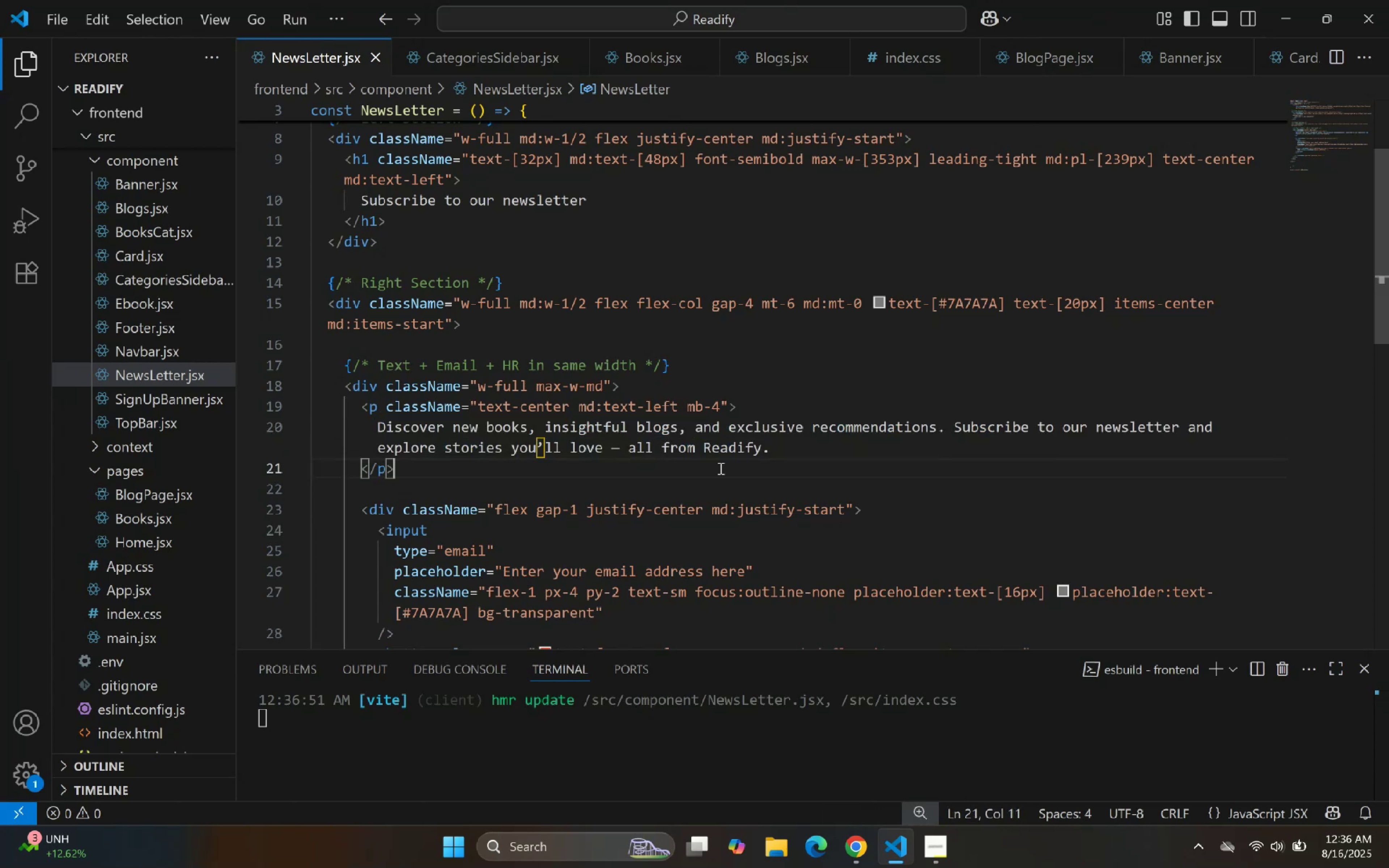 
double_click([821, 466])
 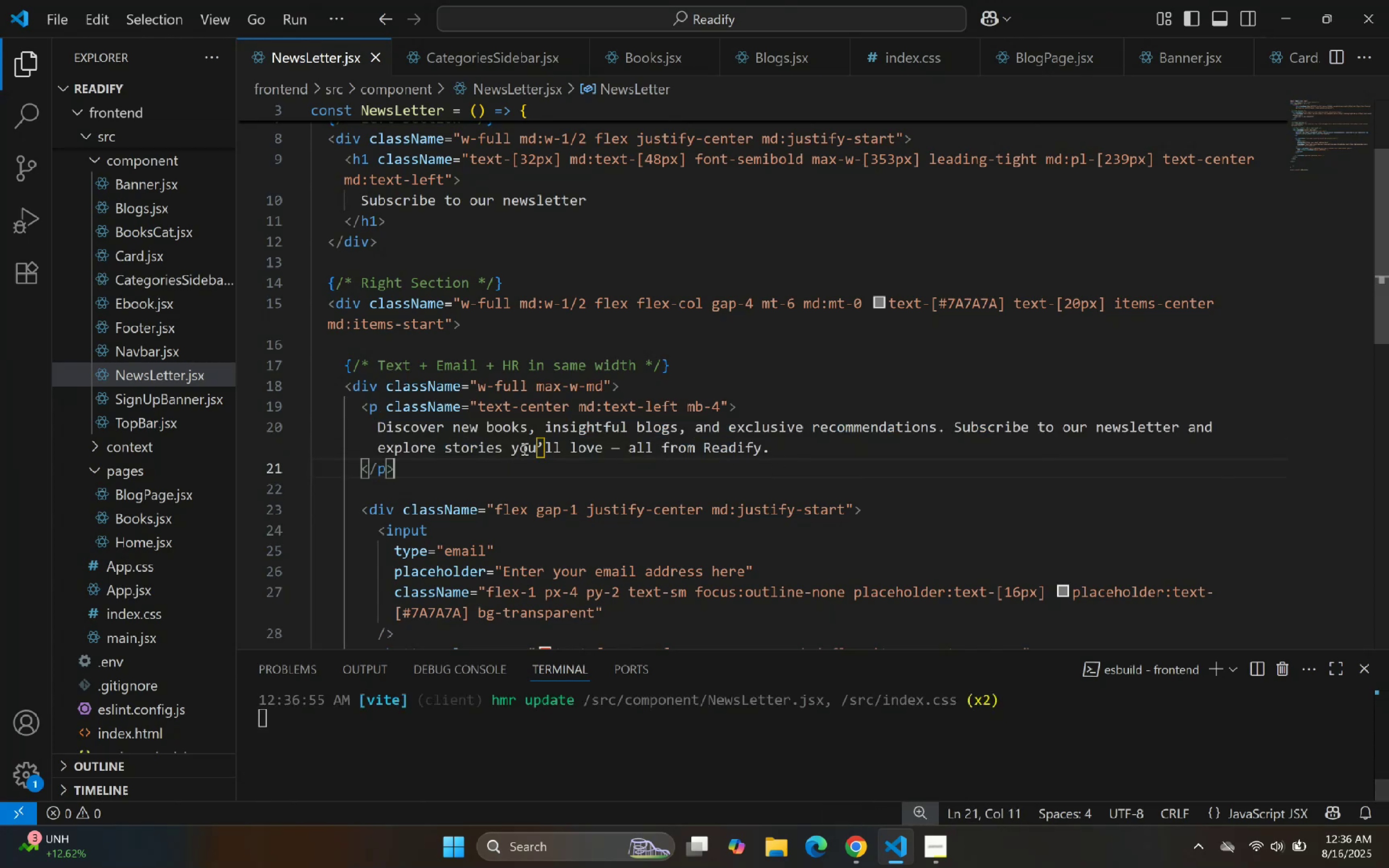 
left_click([546, 454])
 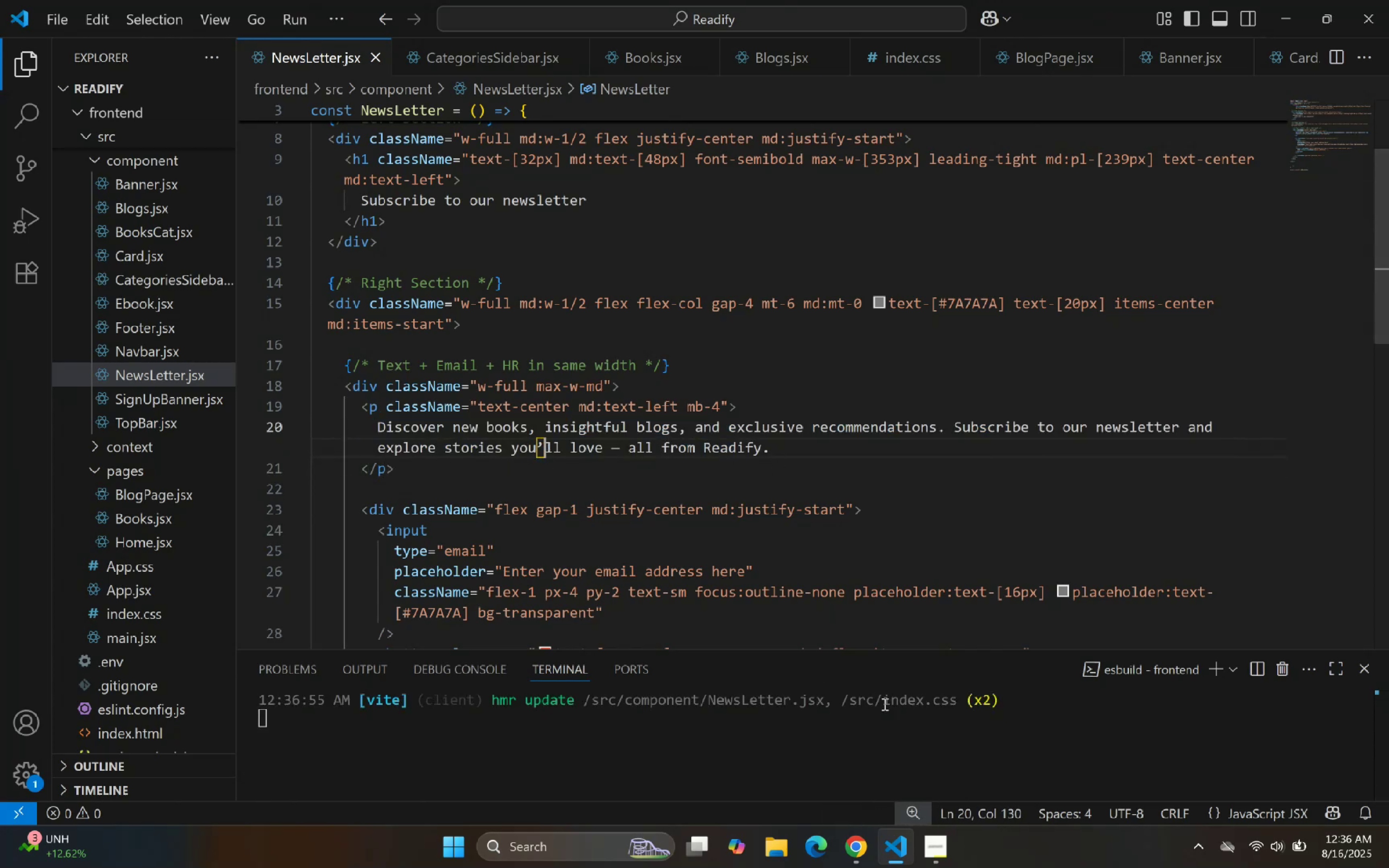 
left_click([886, 836])
 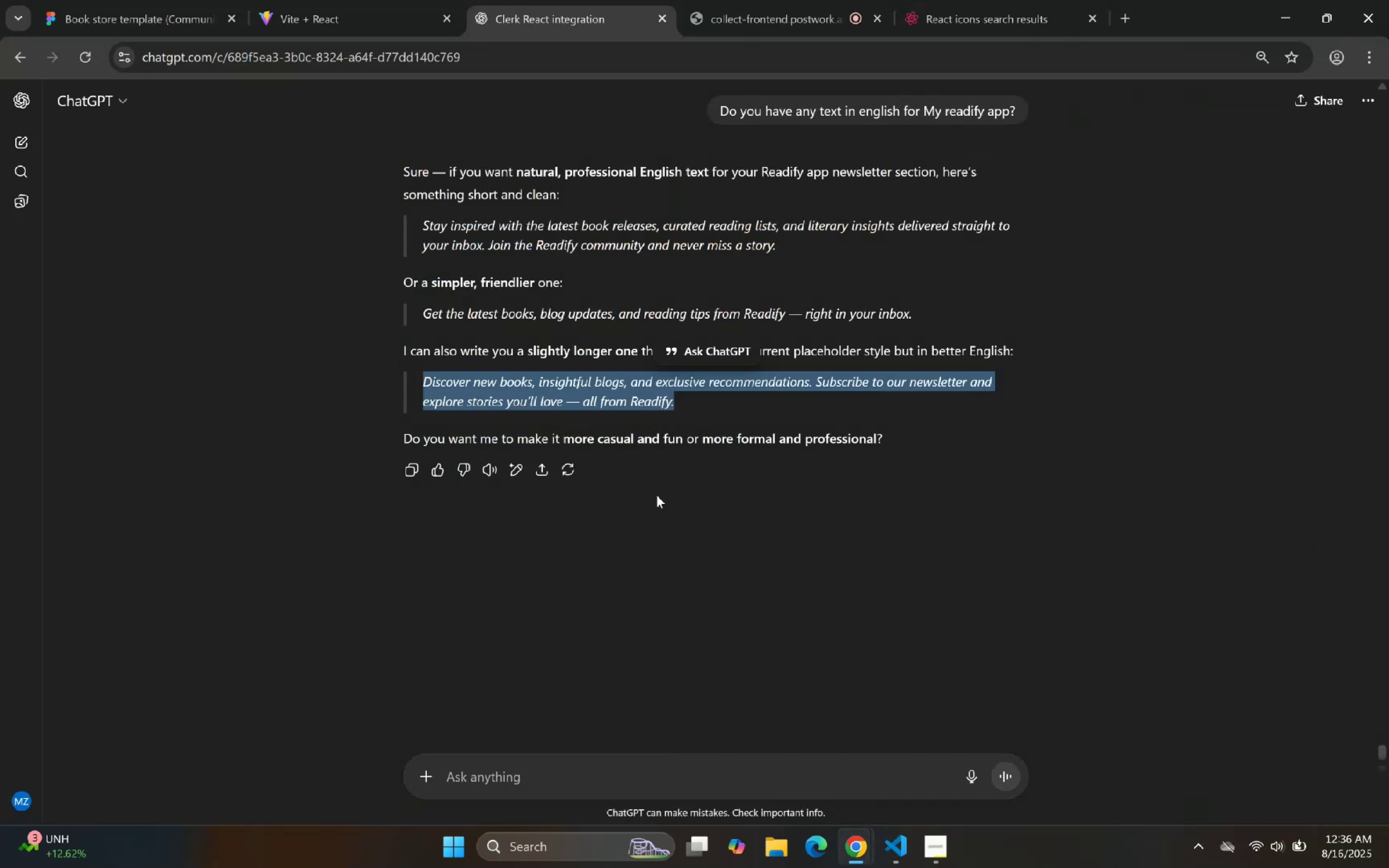 
left_click([544, 358])
 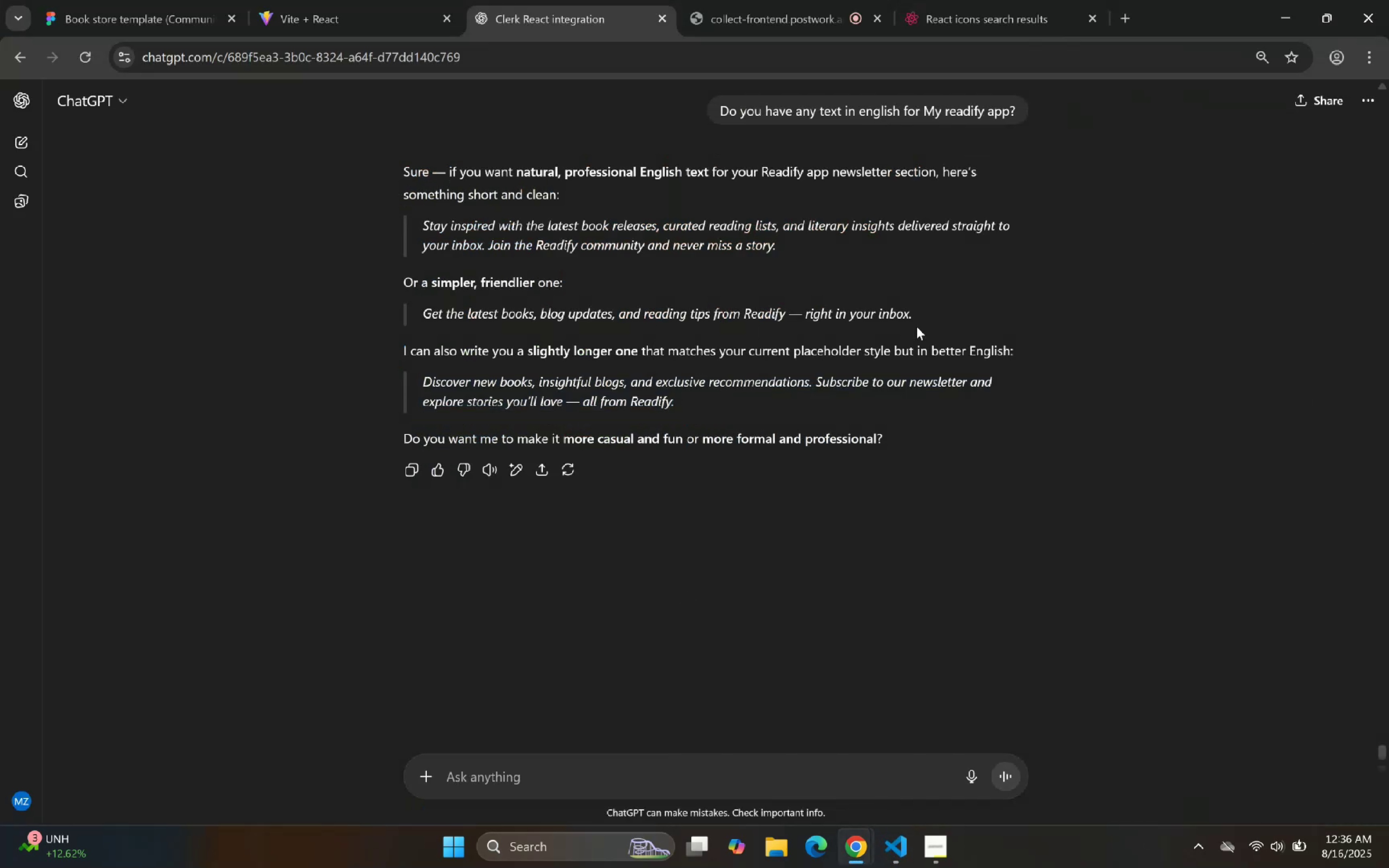 
left_click_drag(start_coordinate=[916, 319], to_coordinate=[425, 312])
 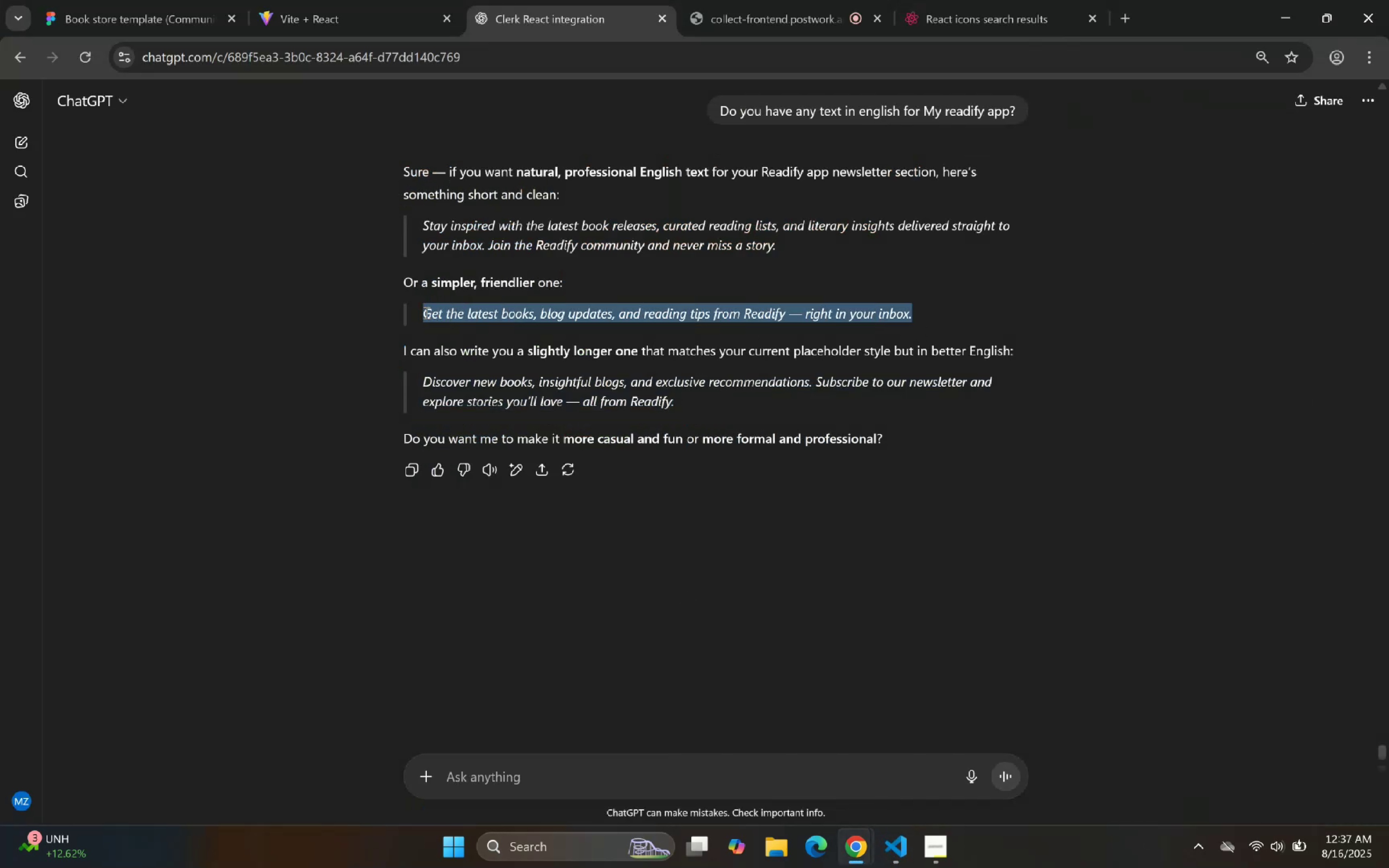 
key(Control+C)
 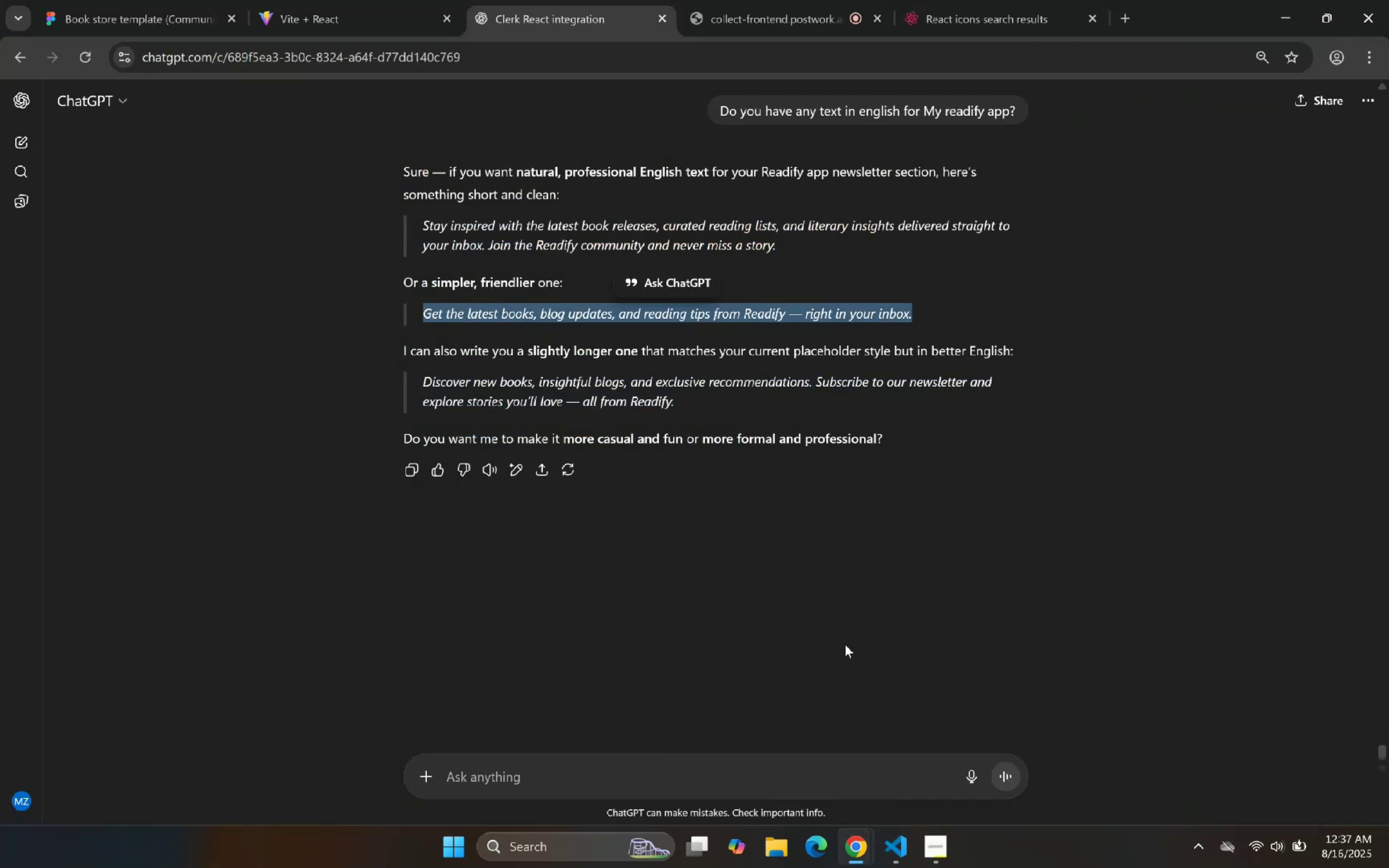 
key(Control+C)
 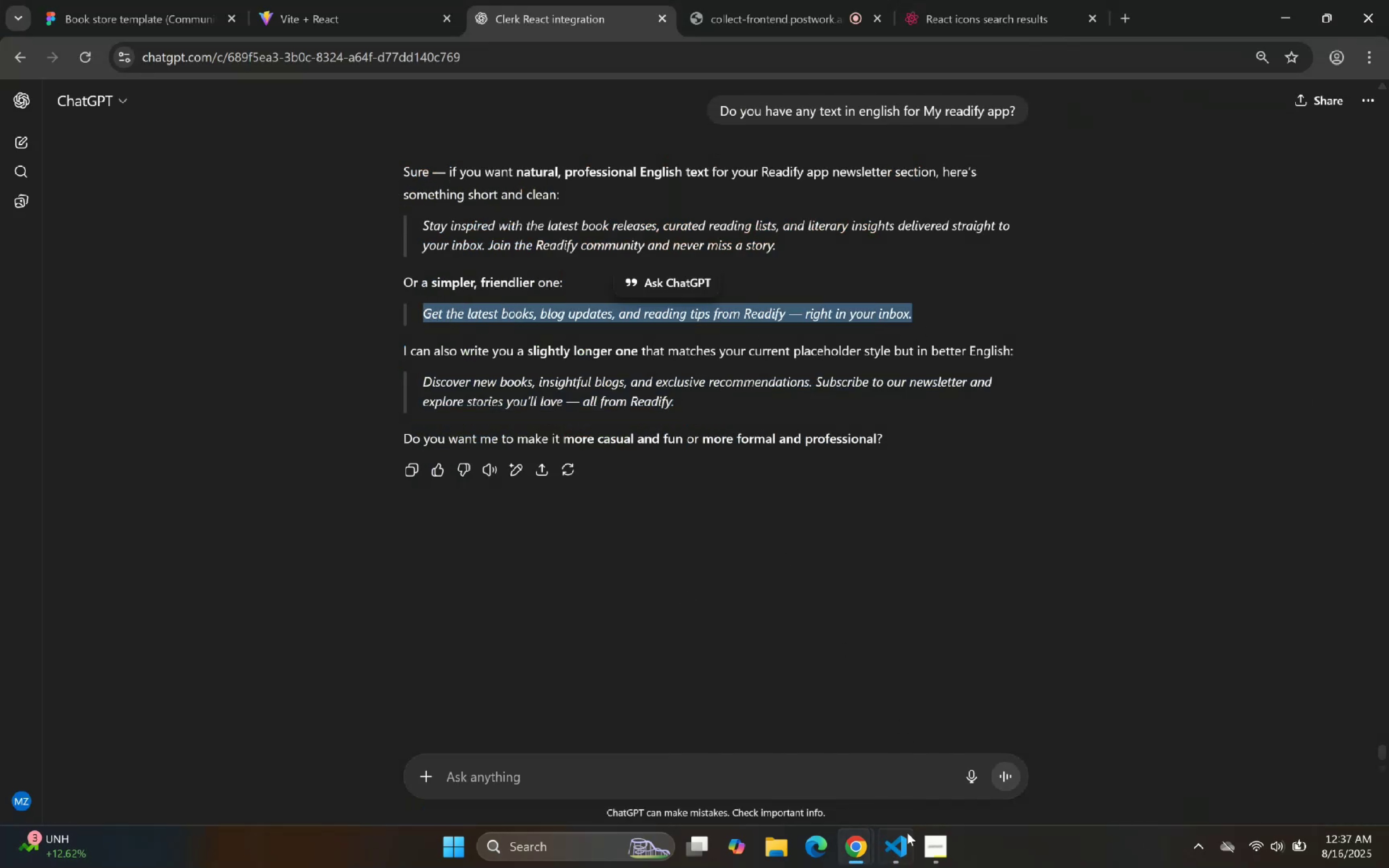 
left_click([907, 835])
 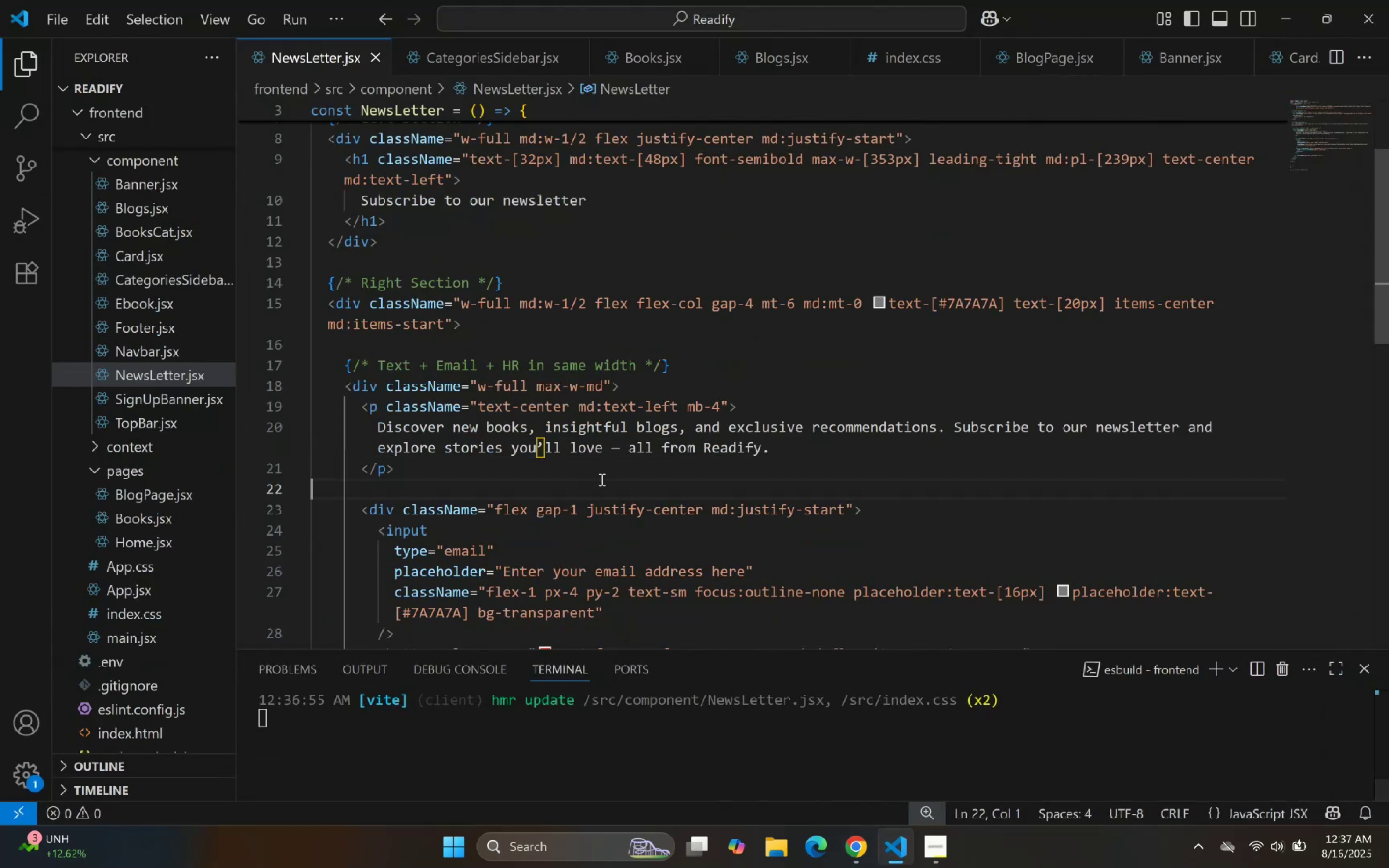 
key(Control+Z)
 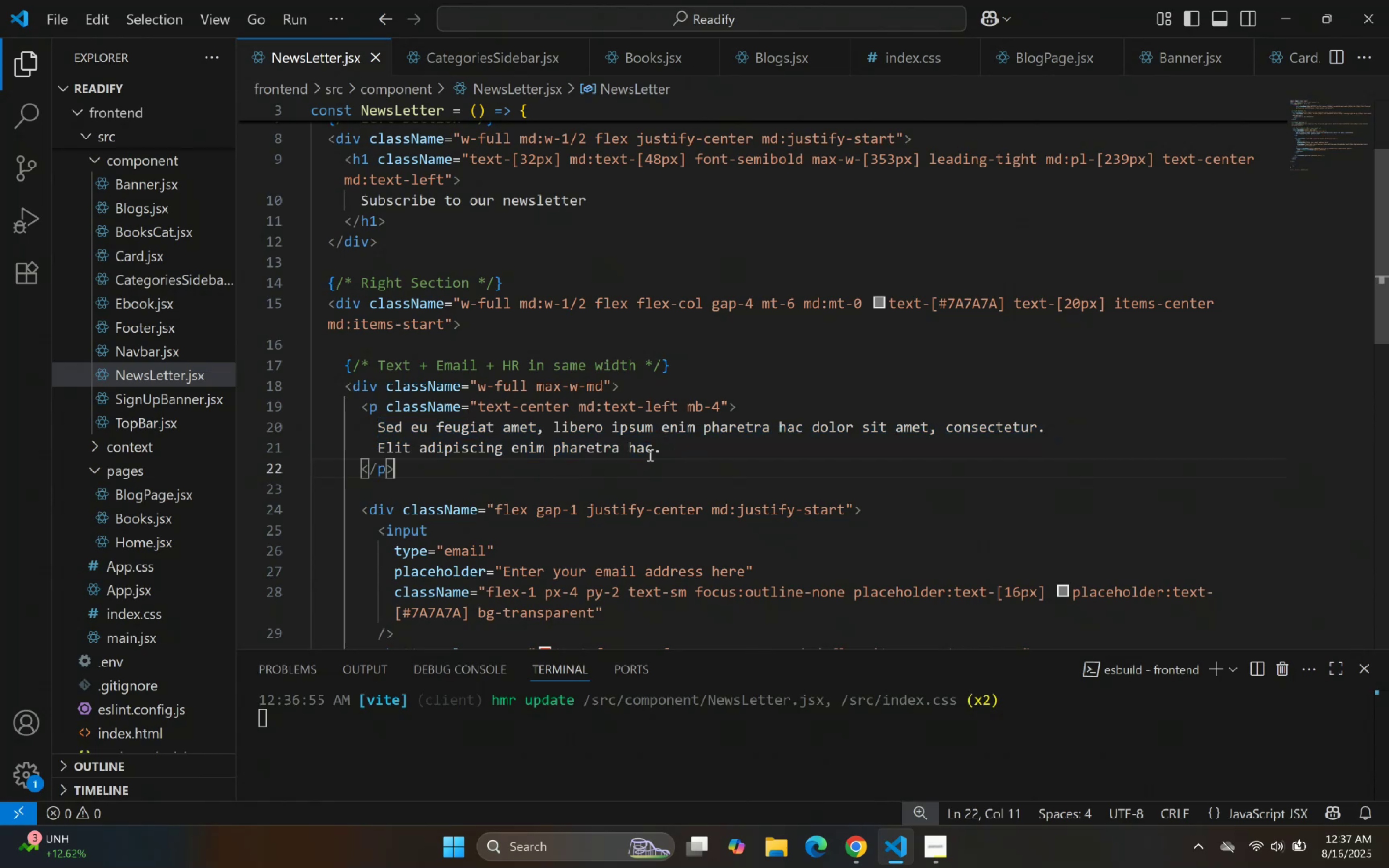 
left_click_drag(start_coordinate=[665, 451], to_coordinate=[379, 432])
 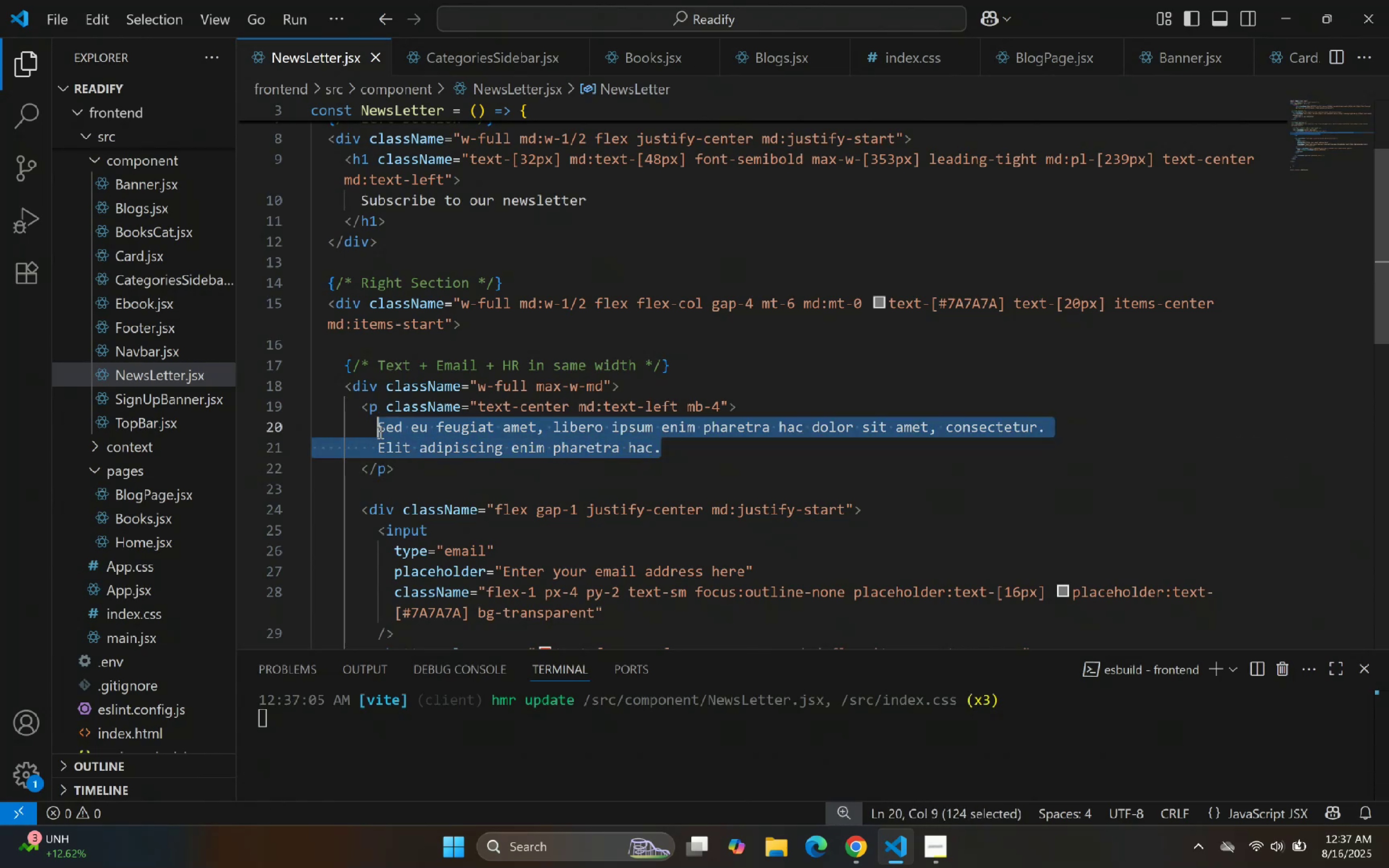 
key(Control+V)
 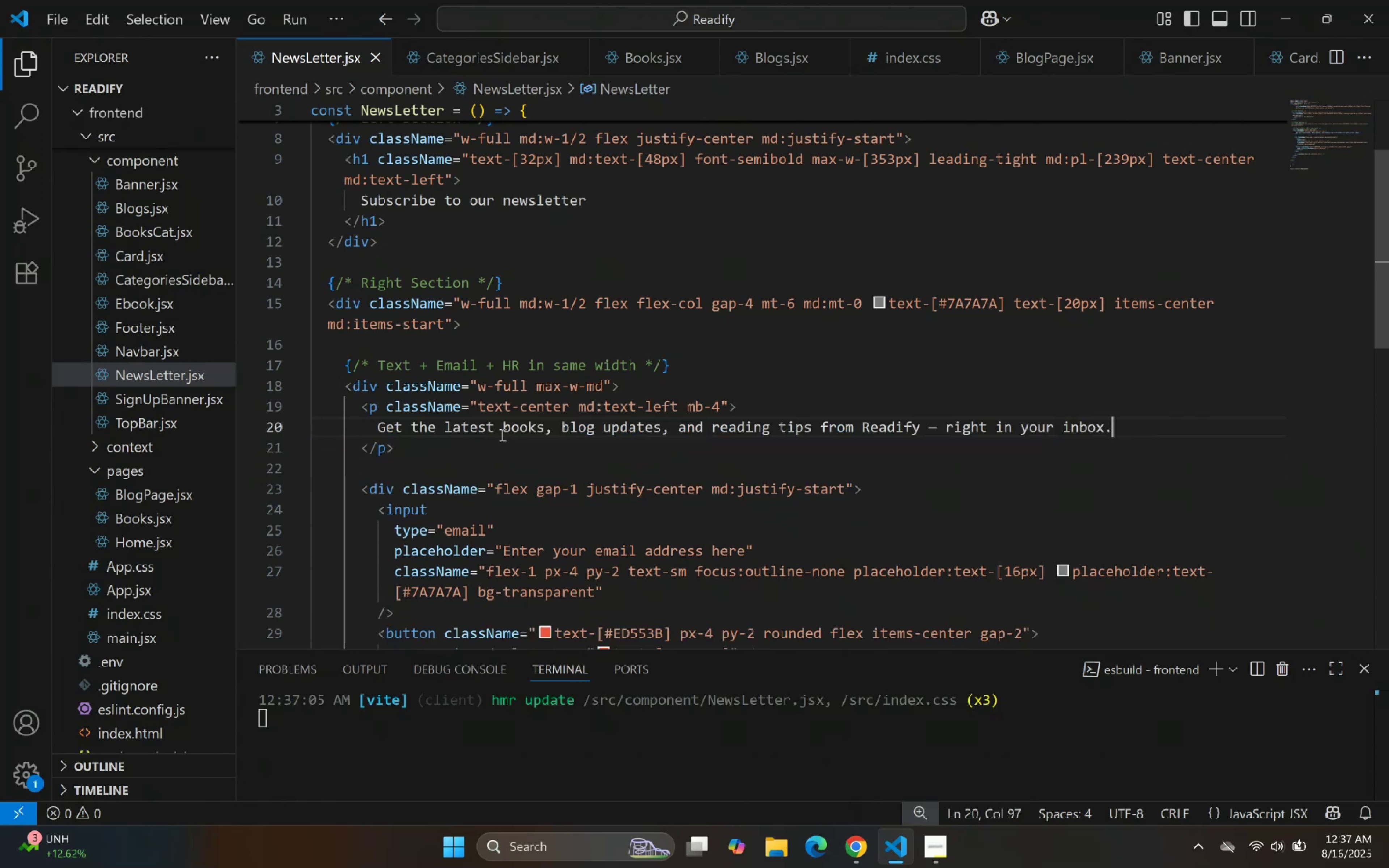 
left_click_drag(start_coordinate=[585, 441], to_coordinate=[587, 441])
 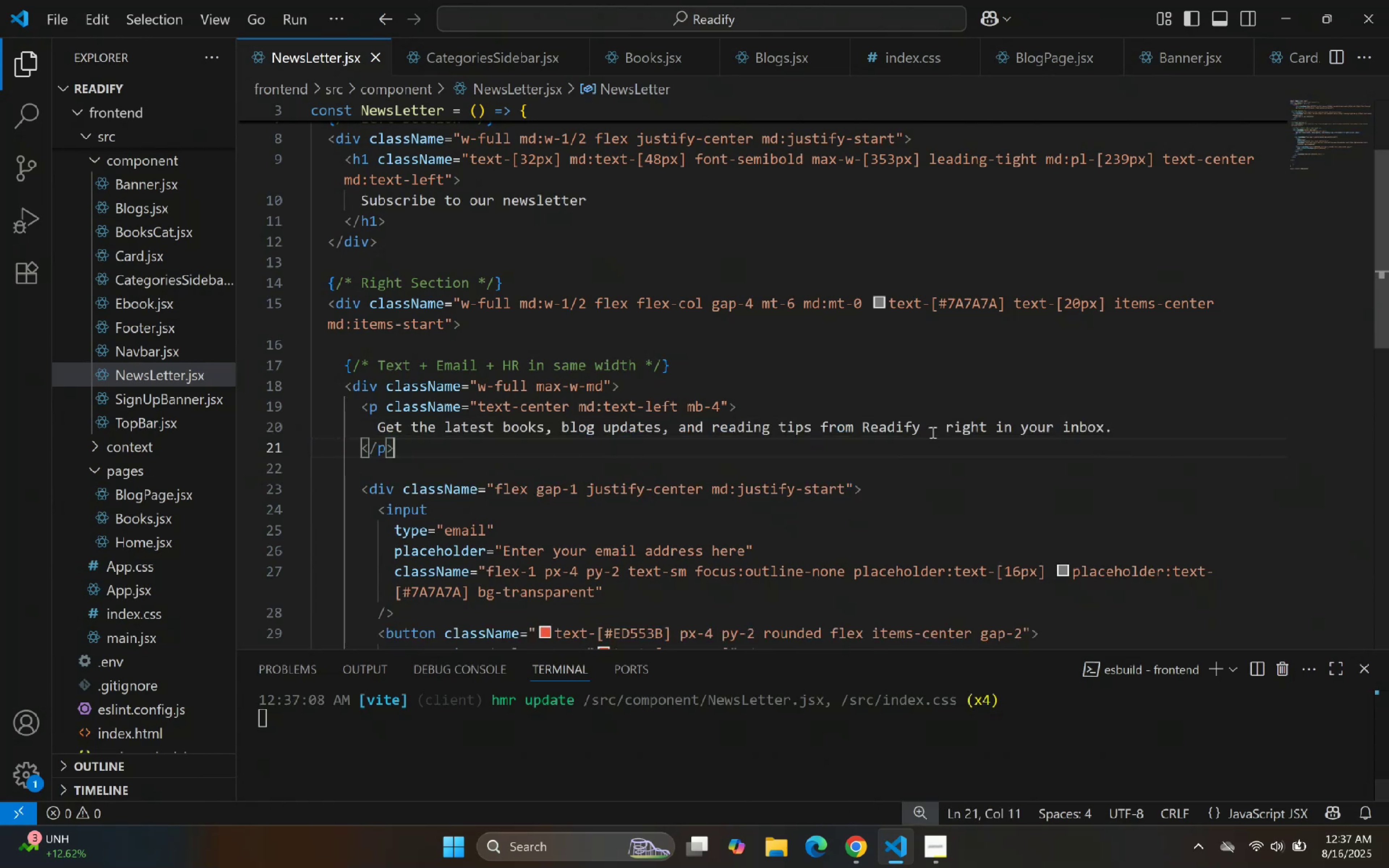 
left_click([938, 426])
 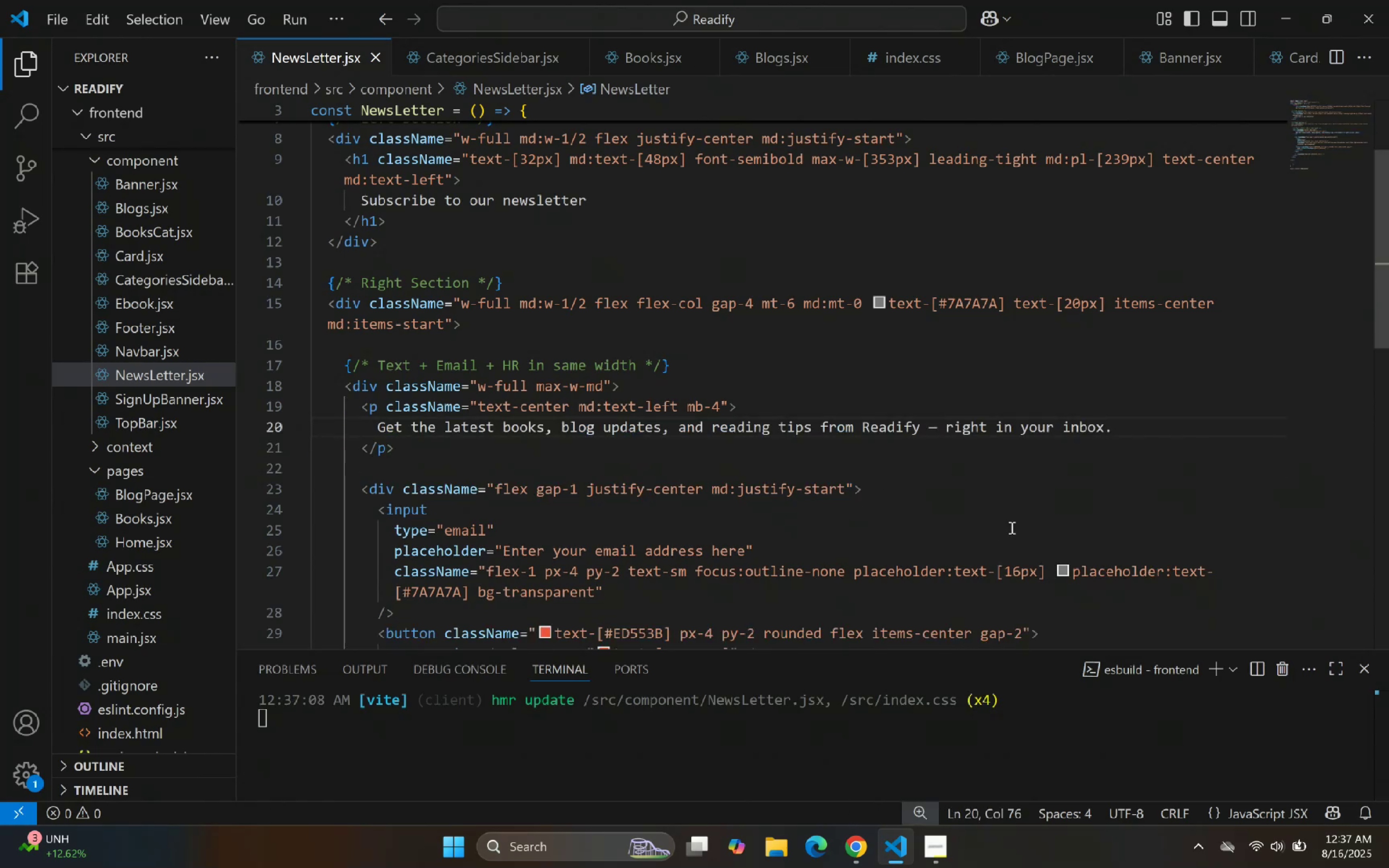 
key(Backspace)
 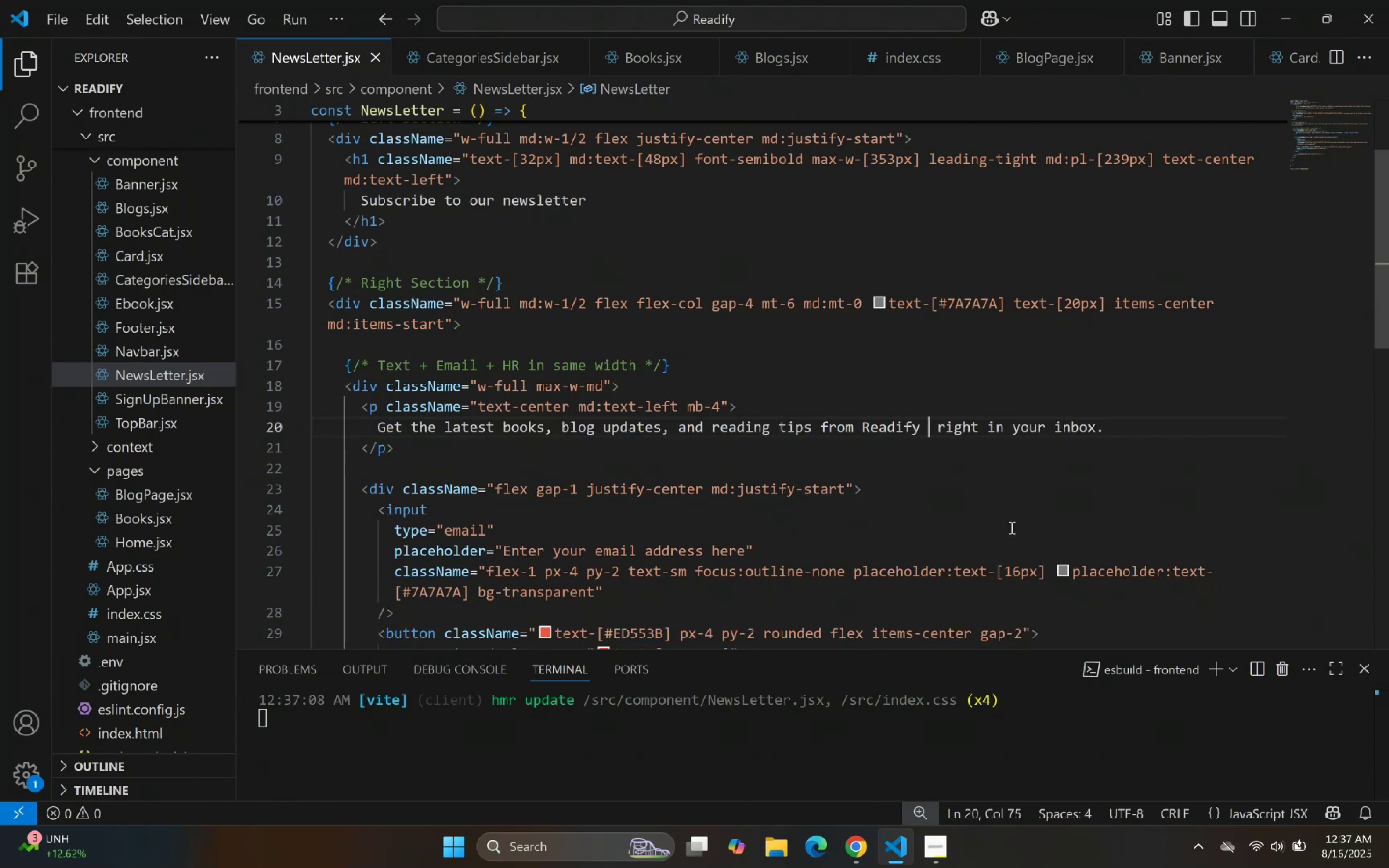 
key(Backspace)
 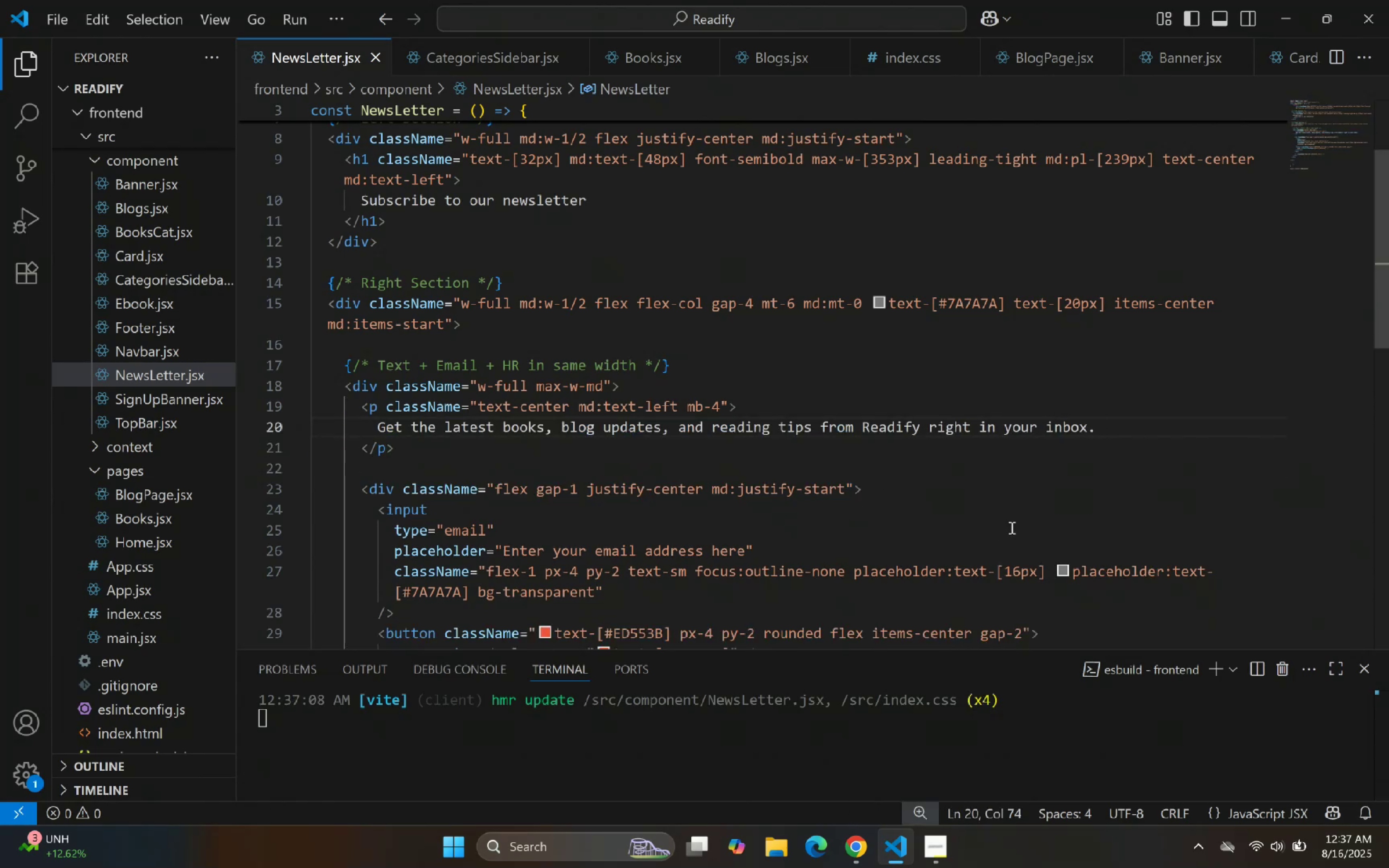 
key(Comma)
 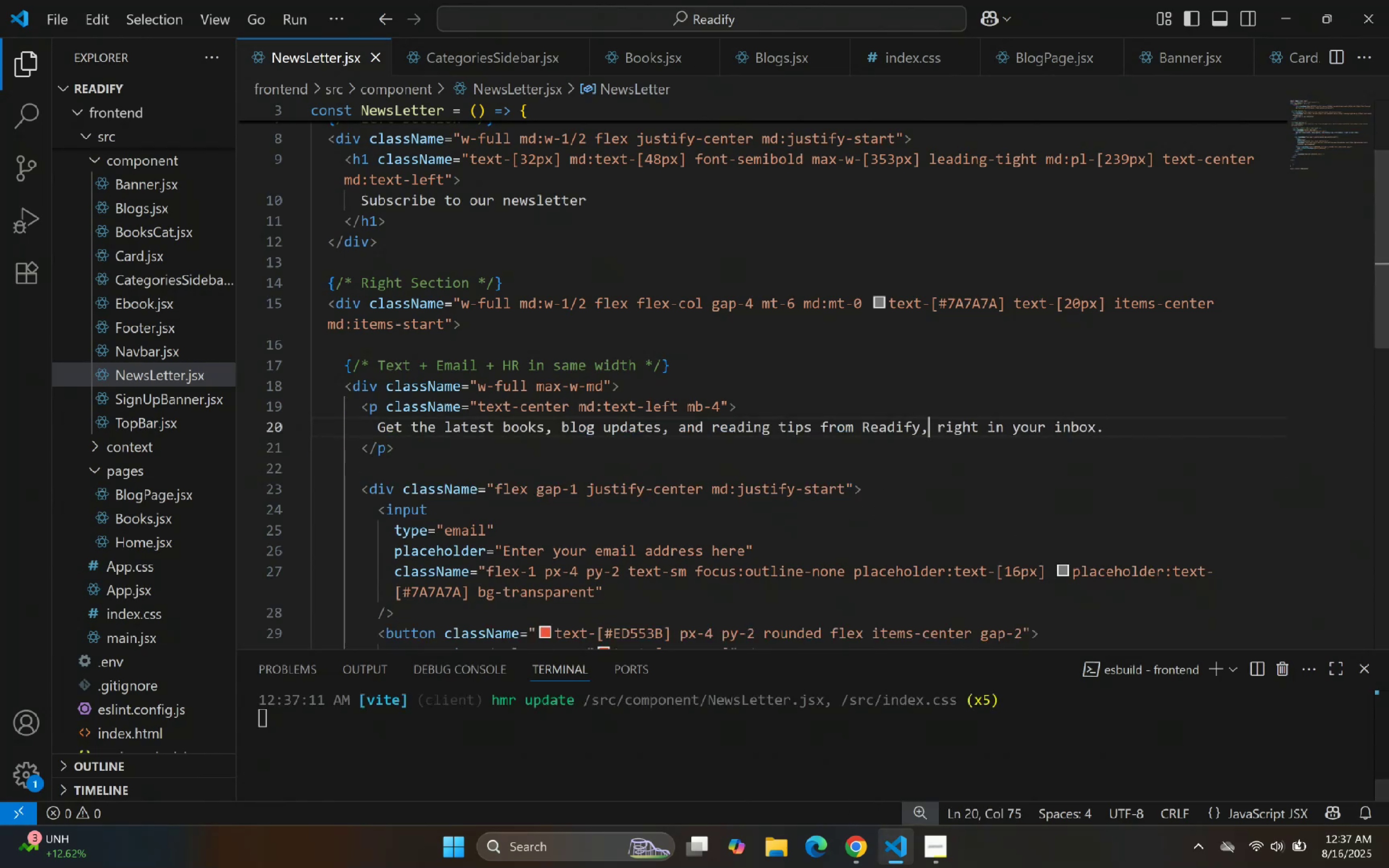 
left_click([896, 845])
 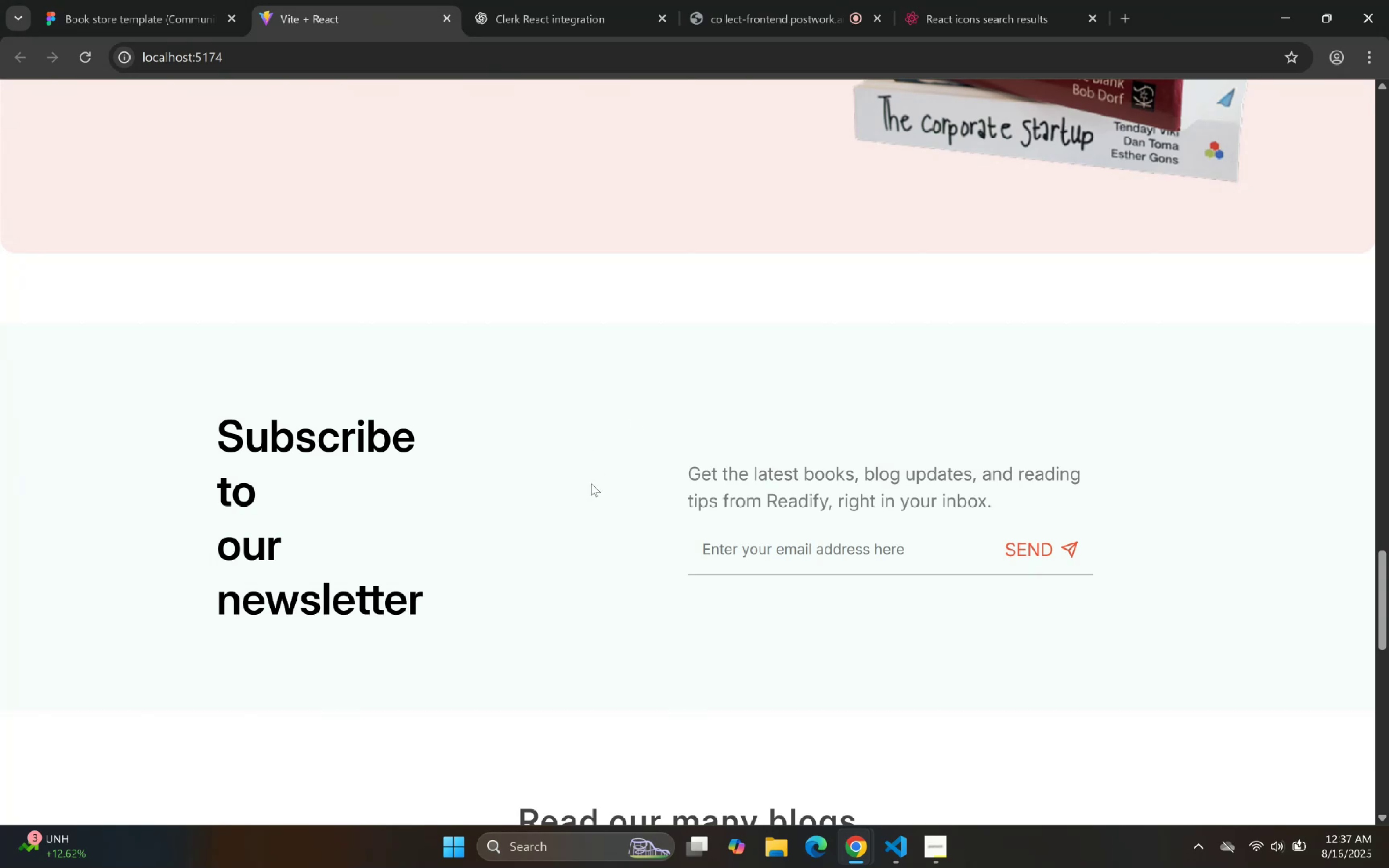 
left_click([178, 0])
 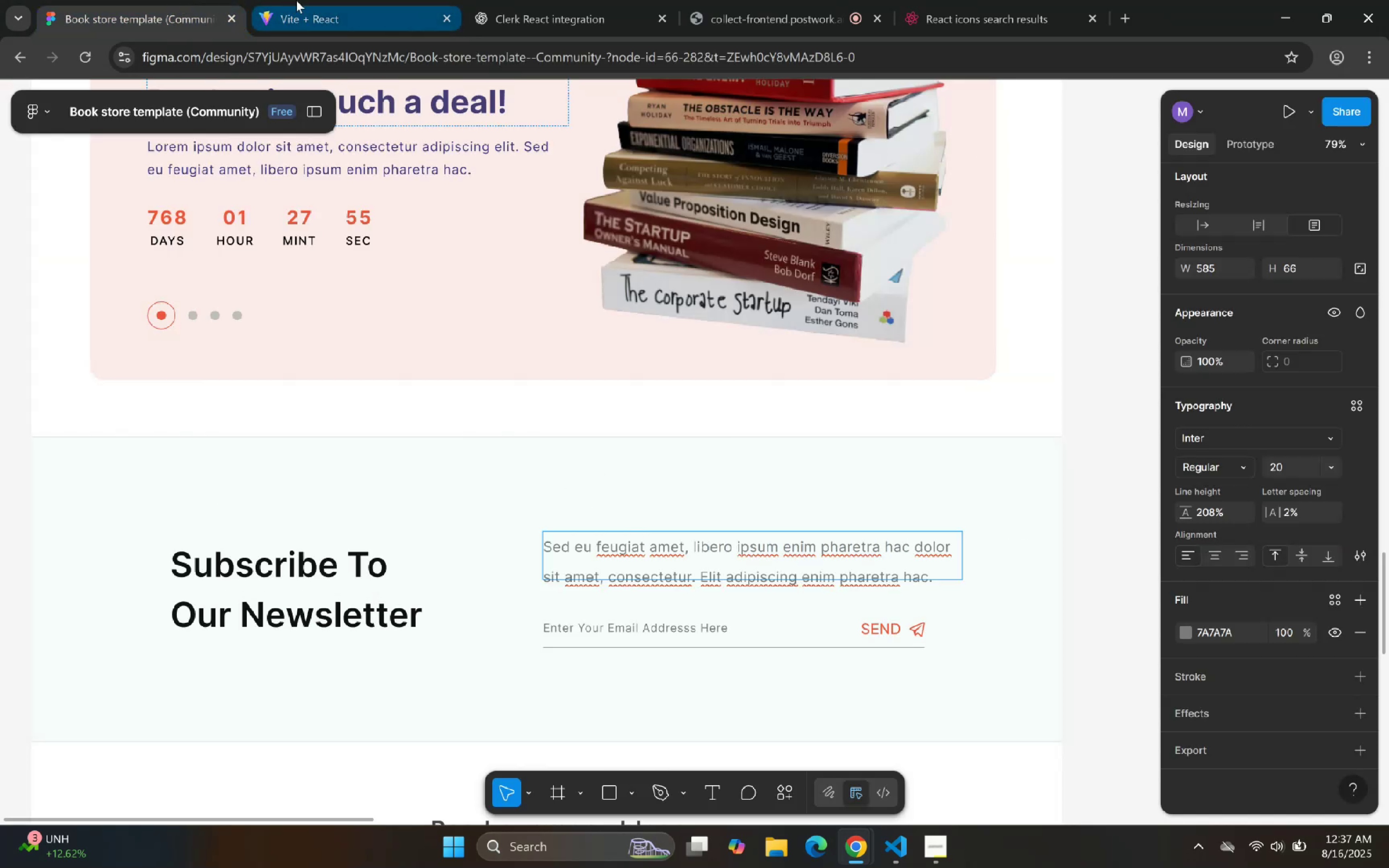 
left_click([296, 0])
 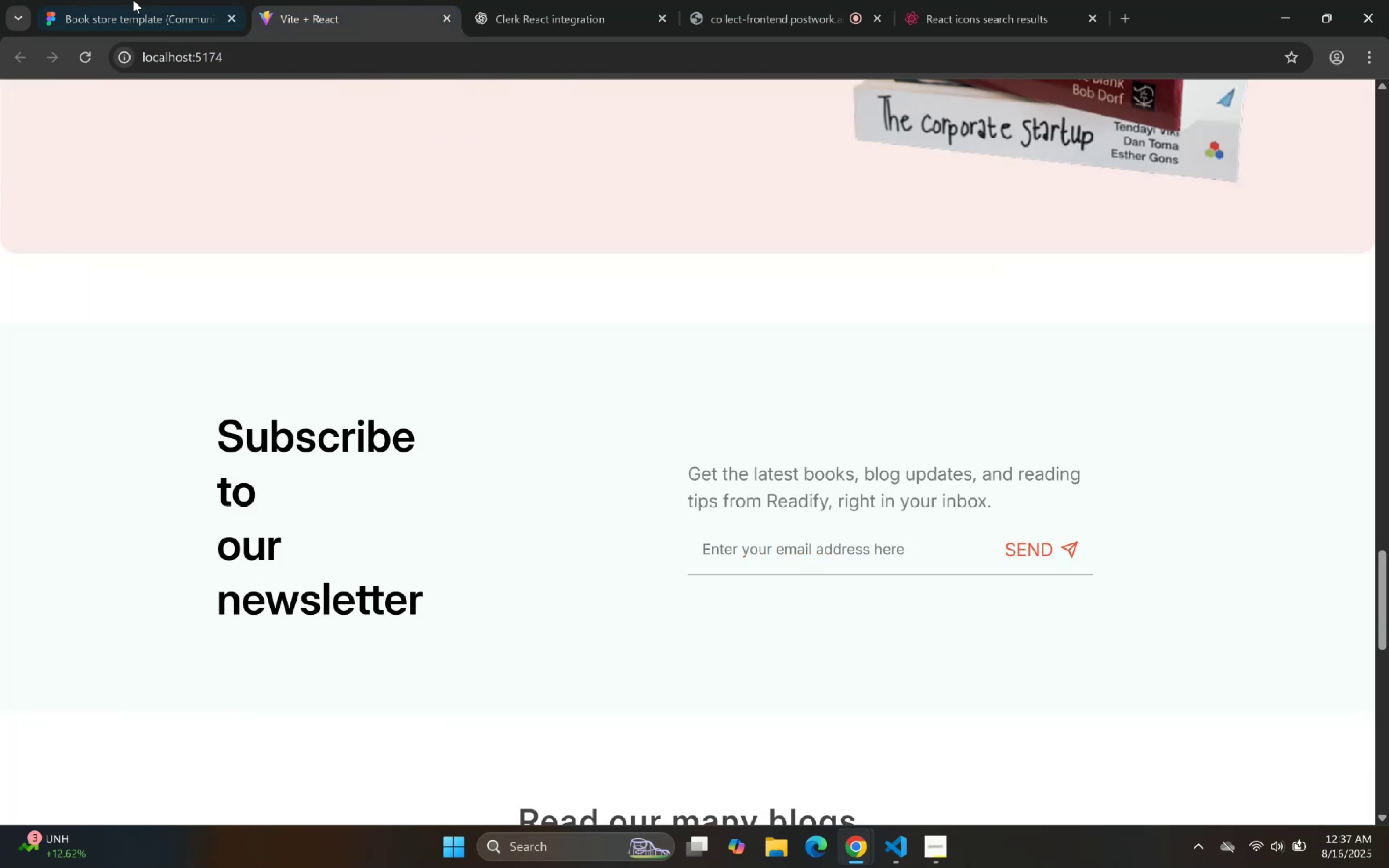 
left_click([55, 0])
 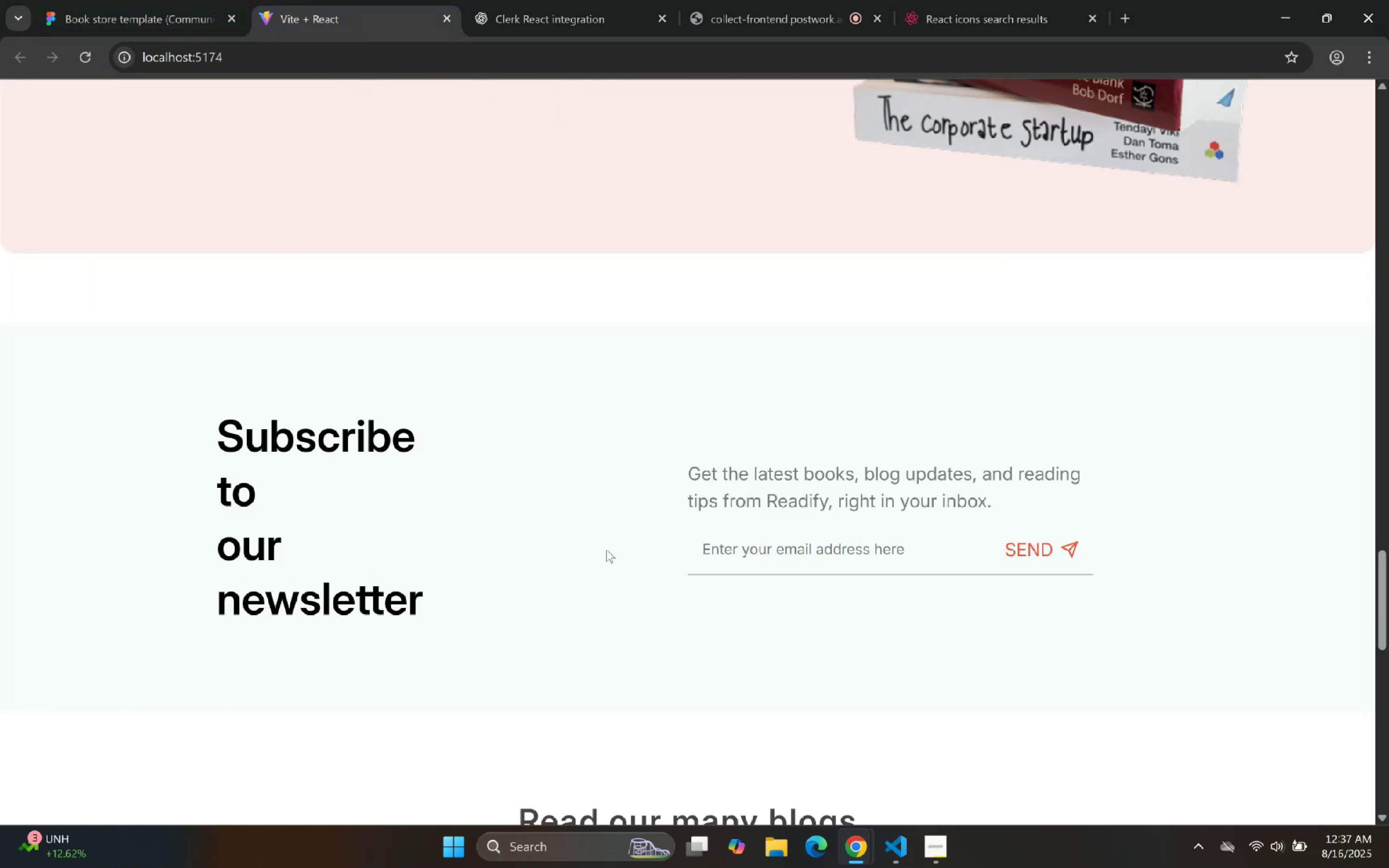 
left_click([901, 845])
 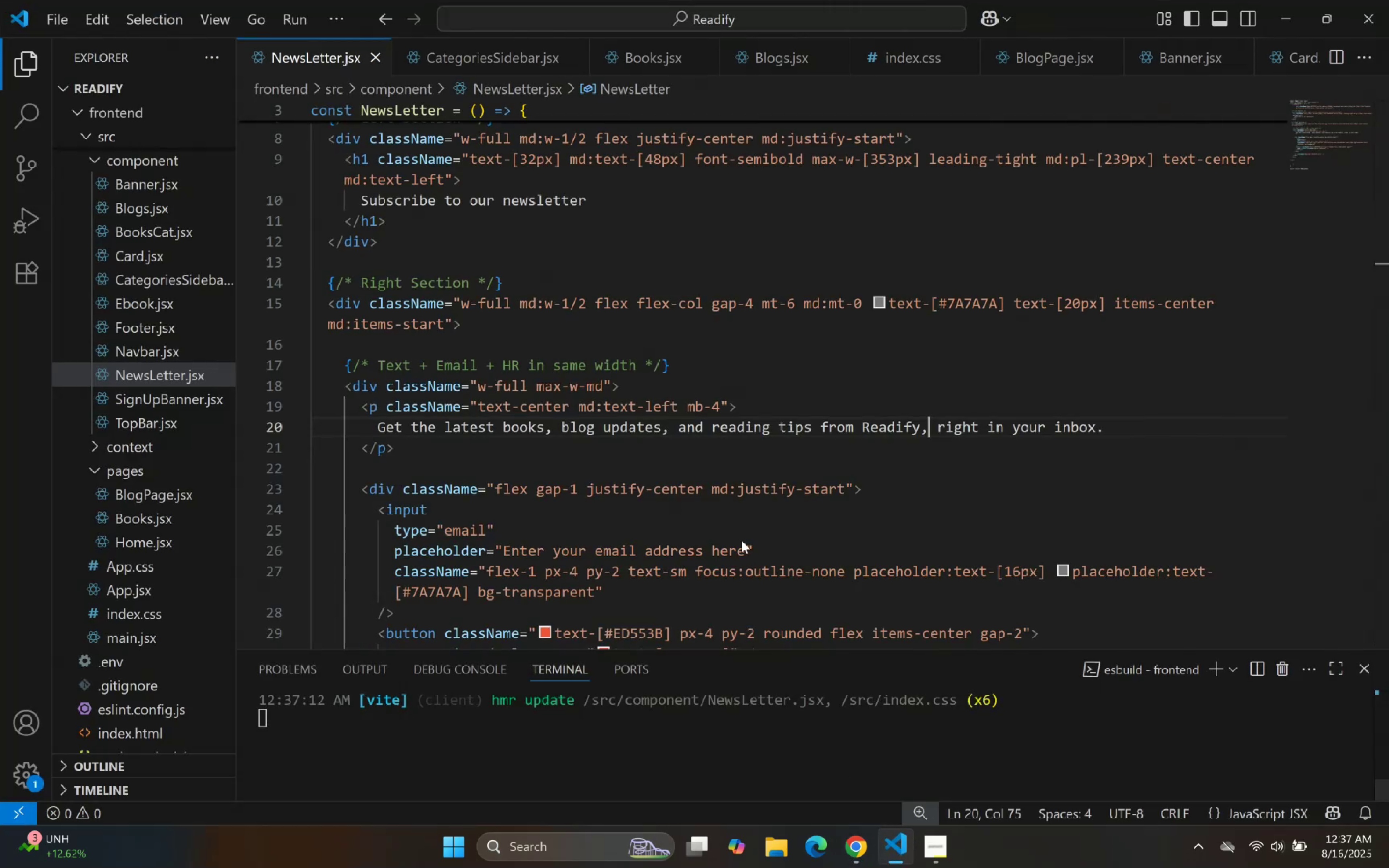 
scroll: coordinate [710, 339], scroll_direction: up, amount: 5.0
 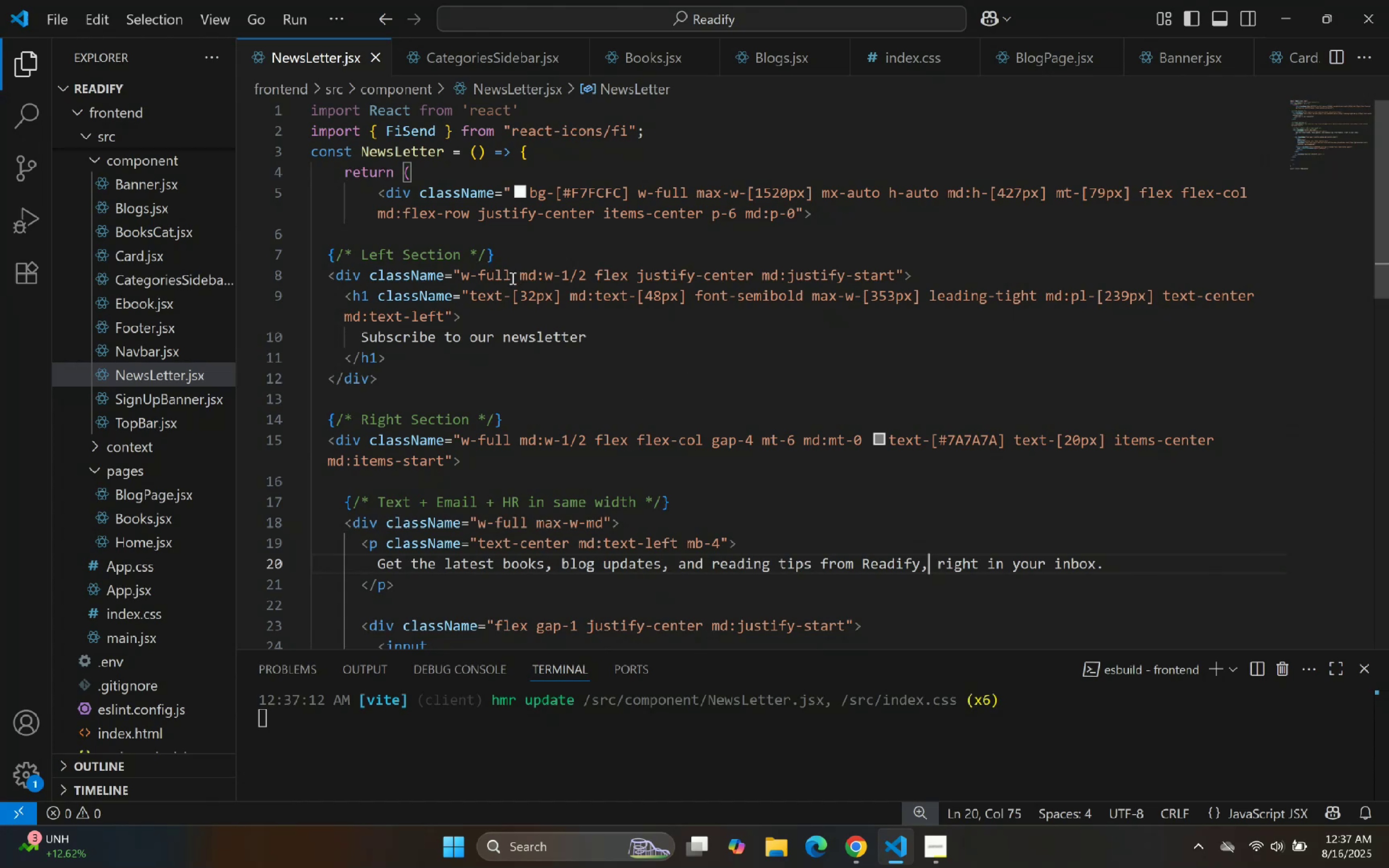 
double_click([608, 286])
 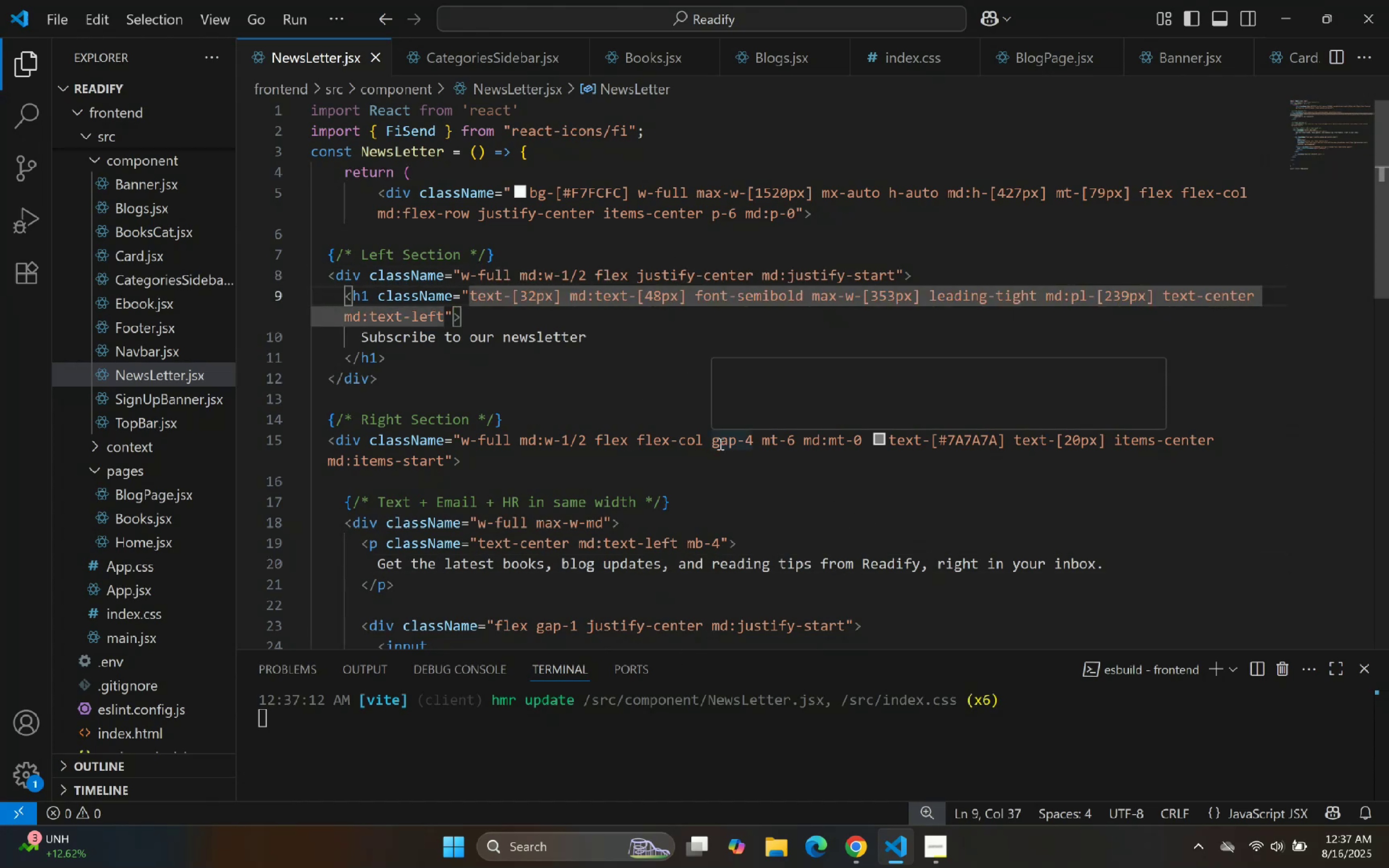 
left_click([582, 363])
 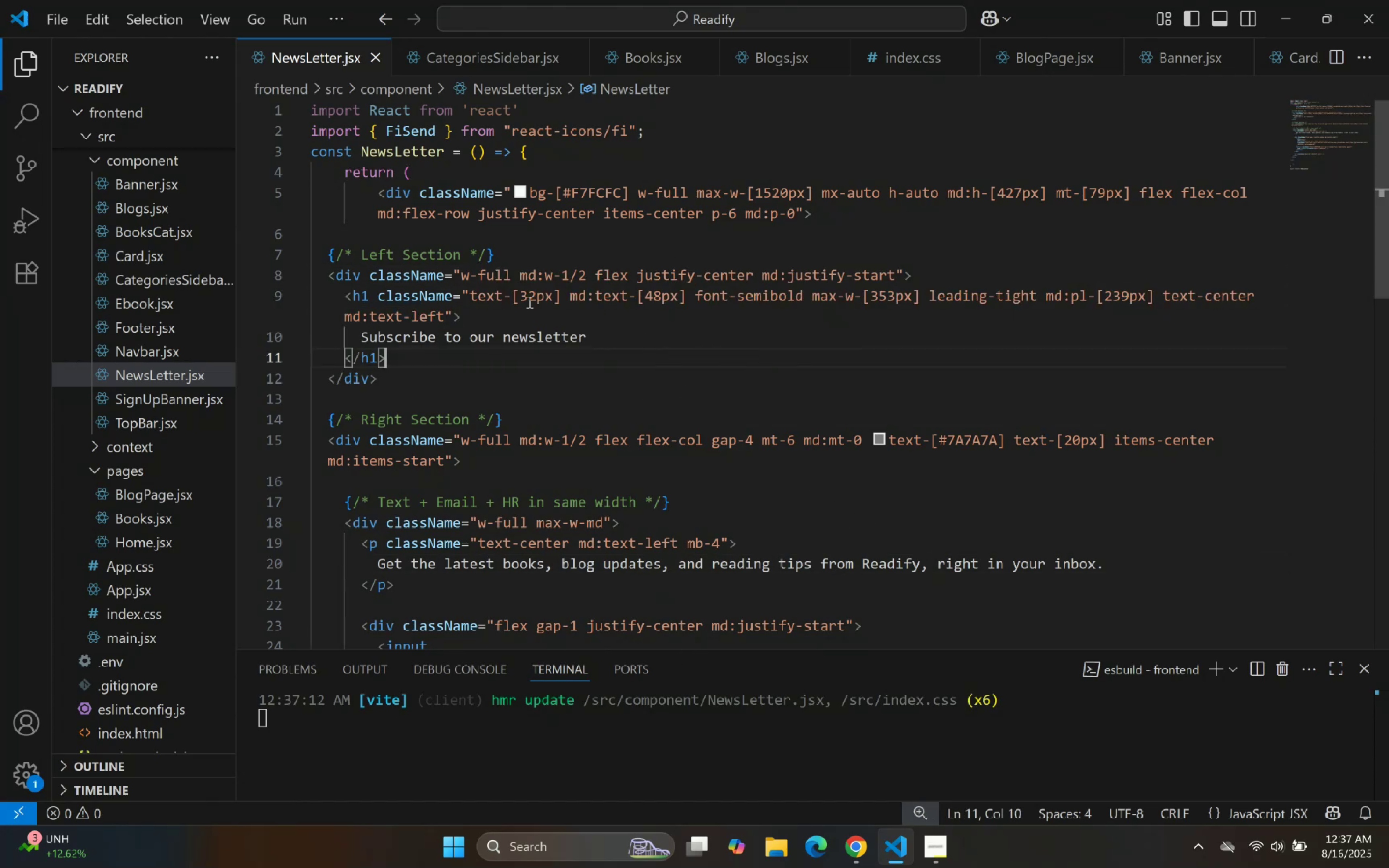 
left_click([632, 334])
 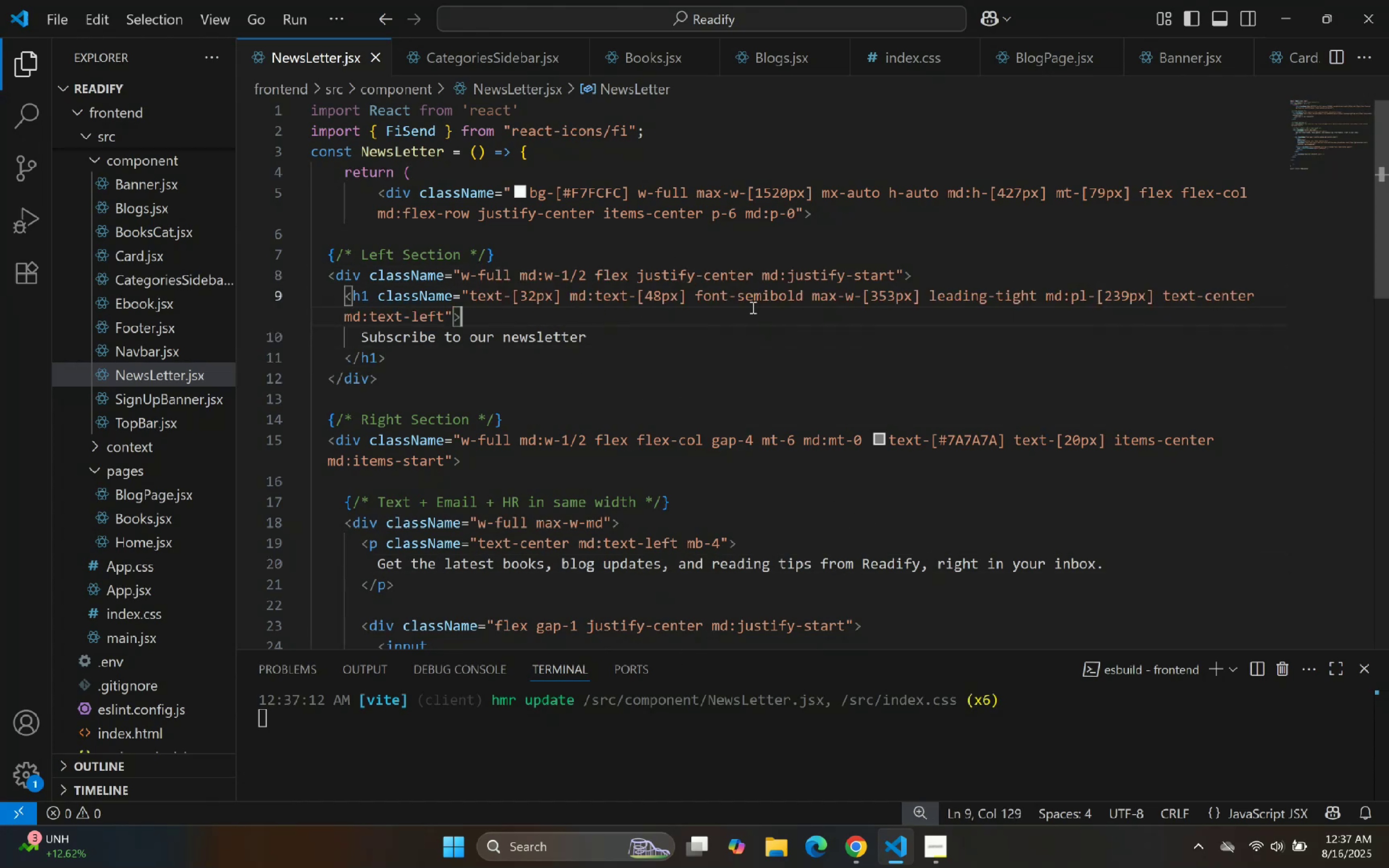 
double_click([873, 314])
 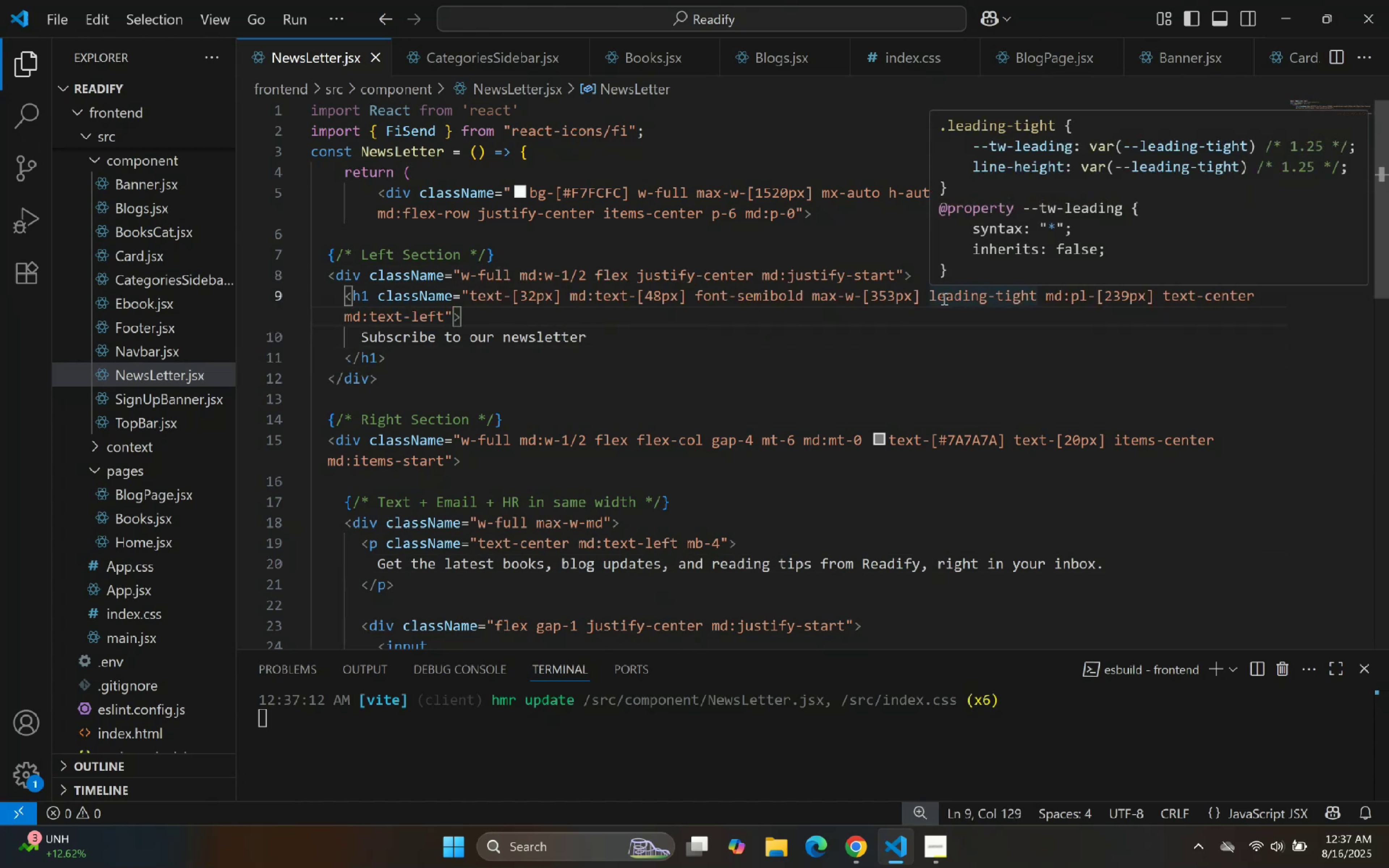 
left_click([888, 294])
 